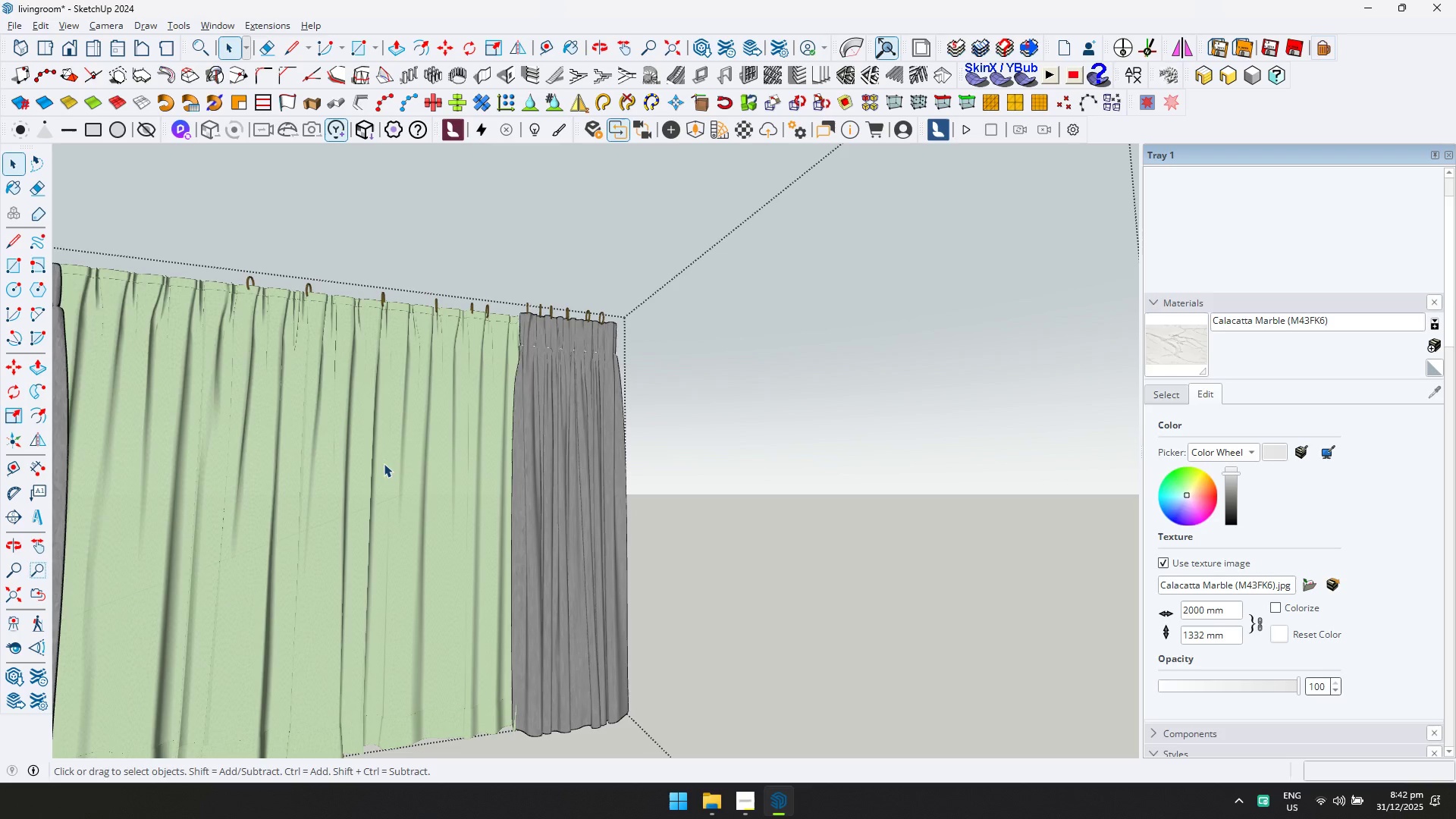 
triple_click([385, 465])
 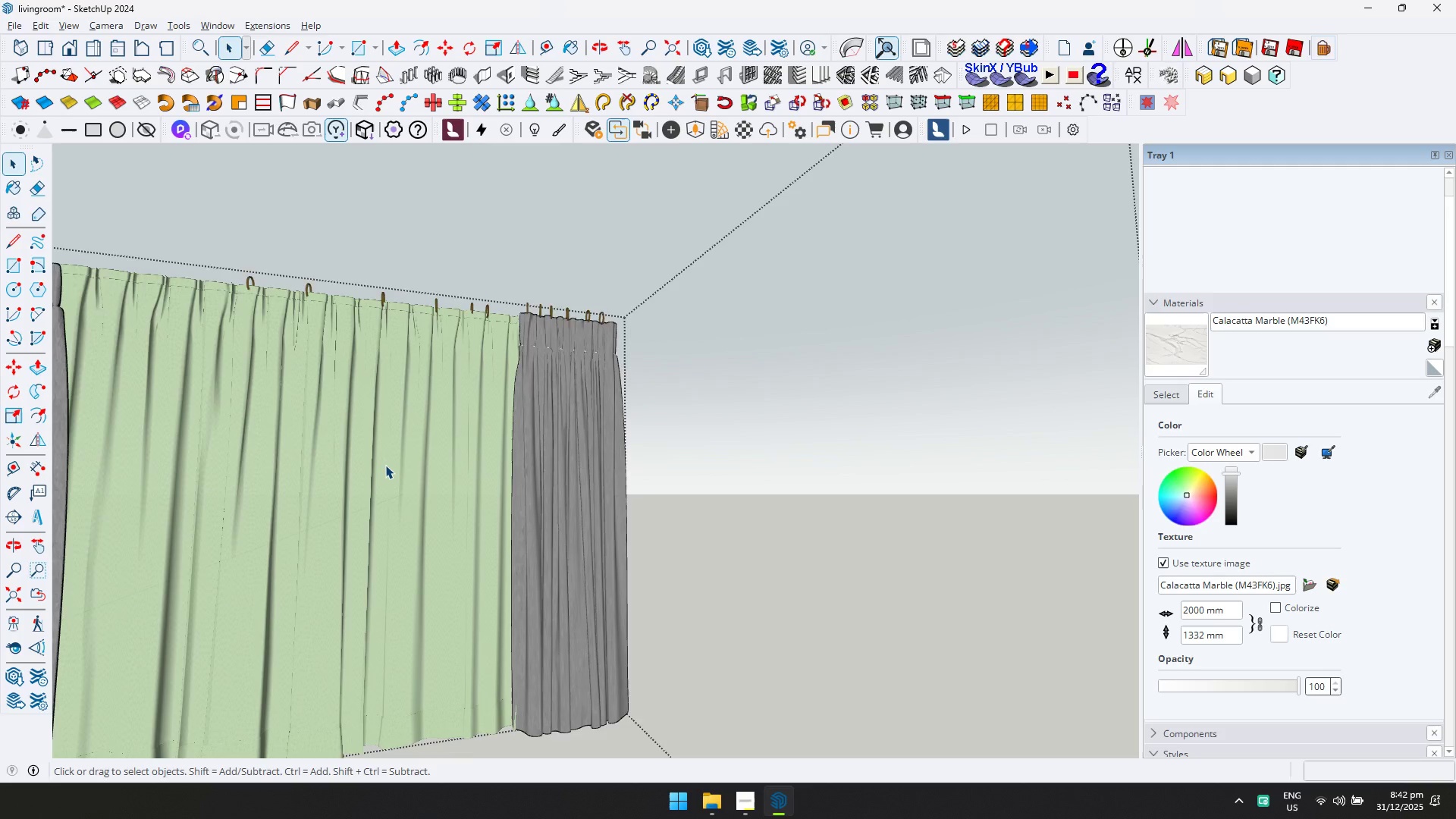 
triple_click([385, 465])
 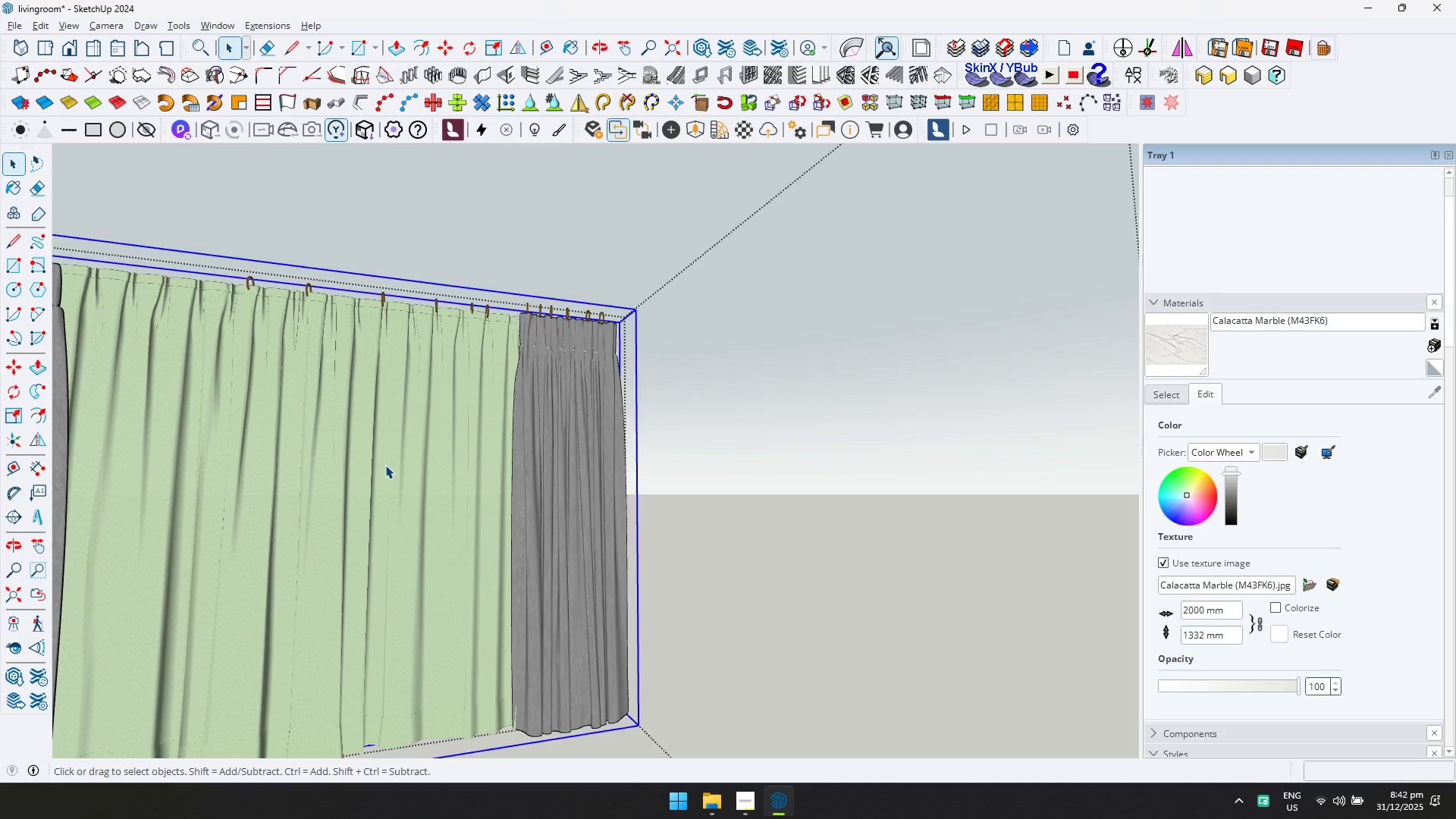 
triple_click([385, 465])
 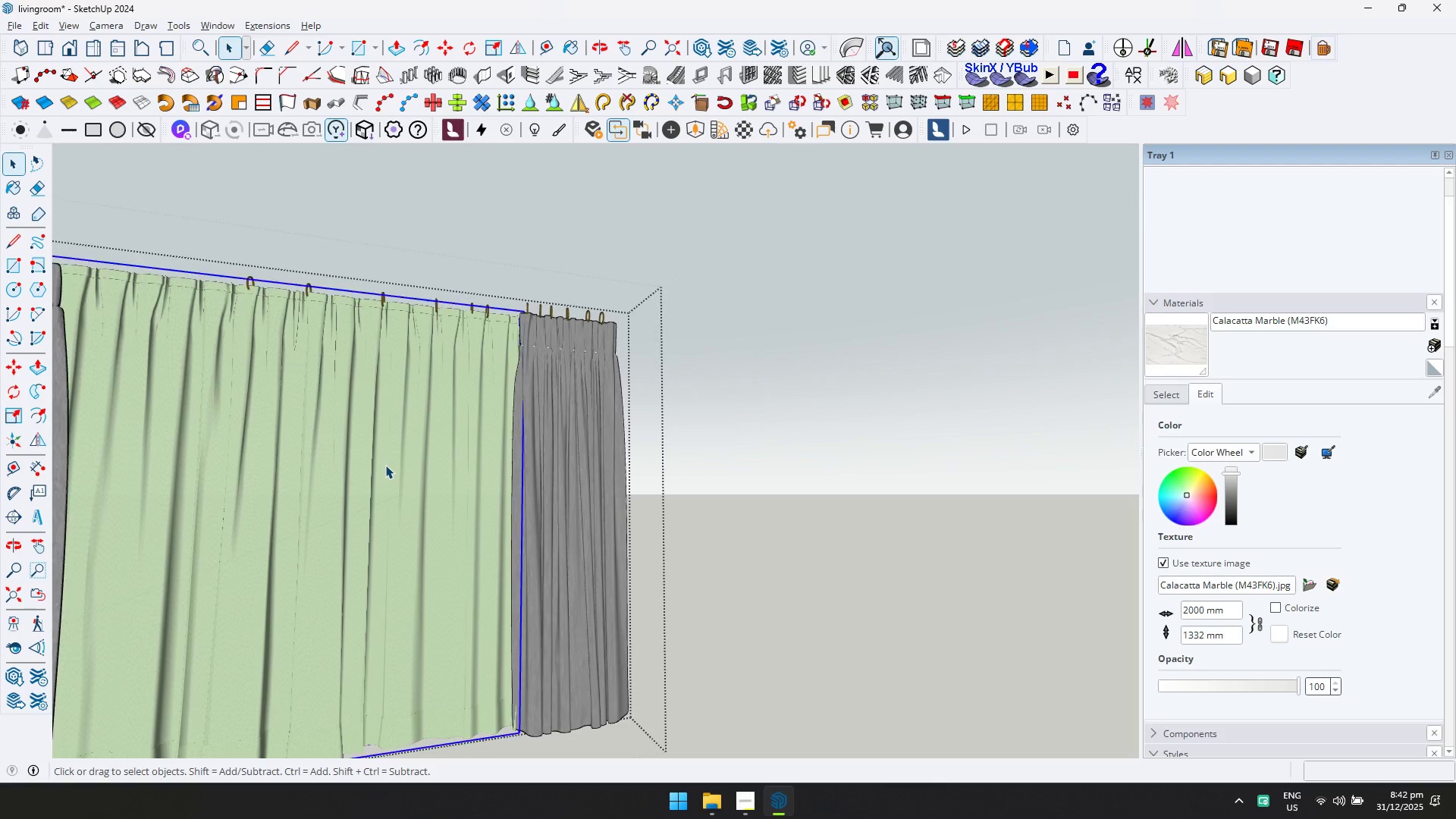 
triple_click([385, 465])
 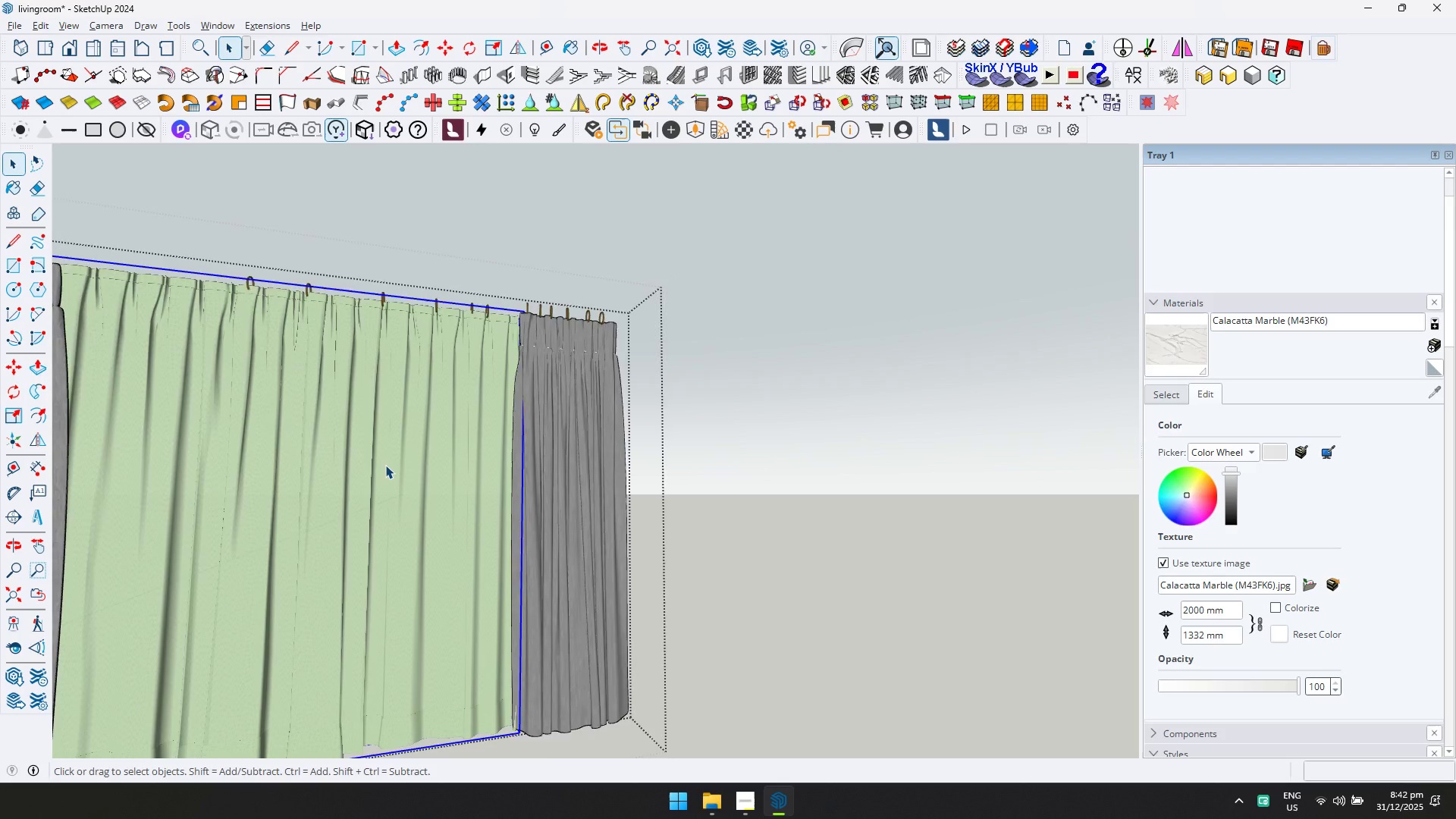 
triple_click([385, 465])
 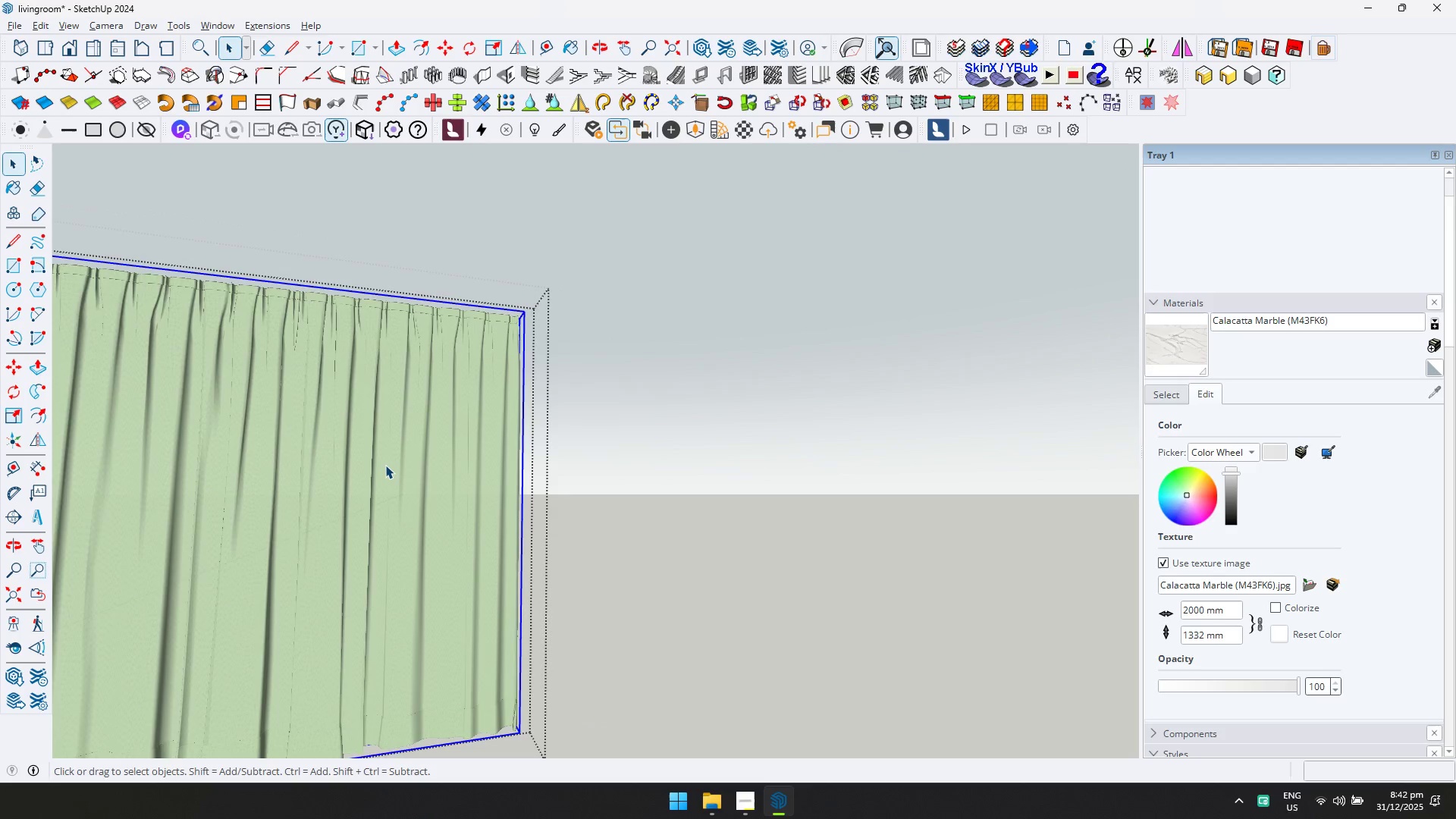 
triple_click([385, 465])
 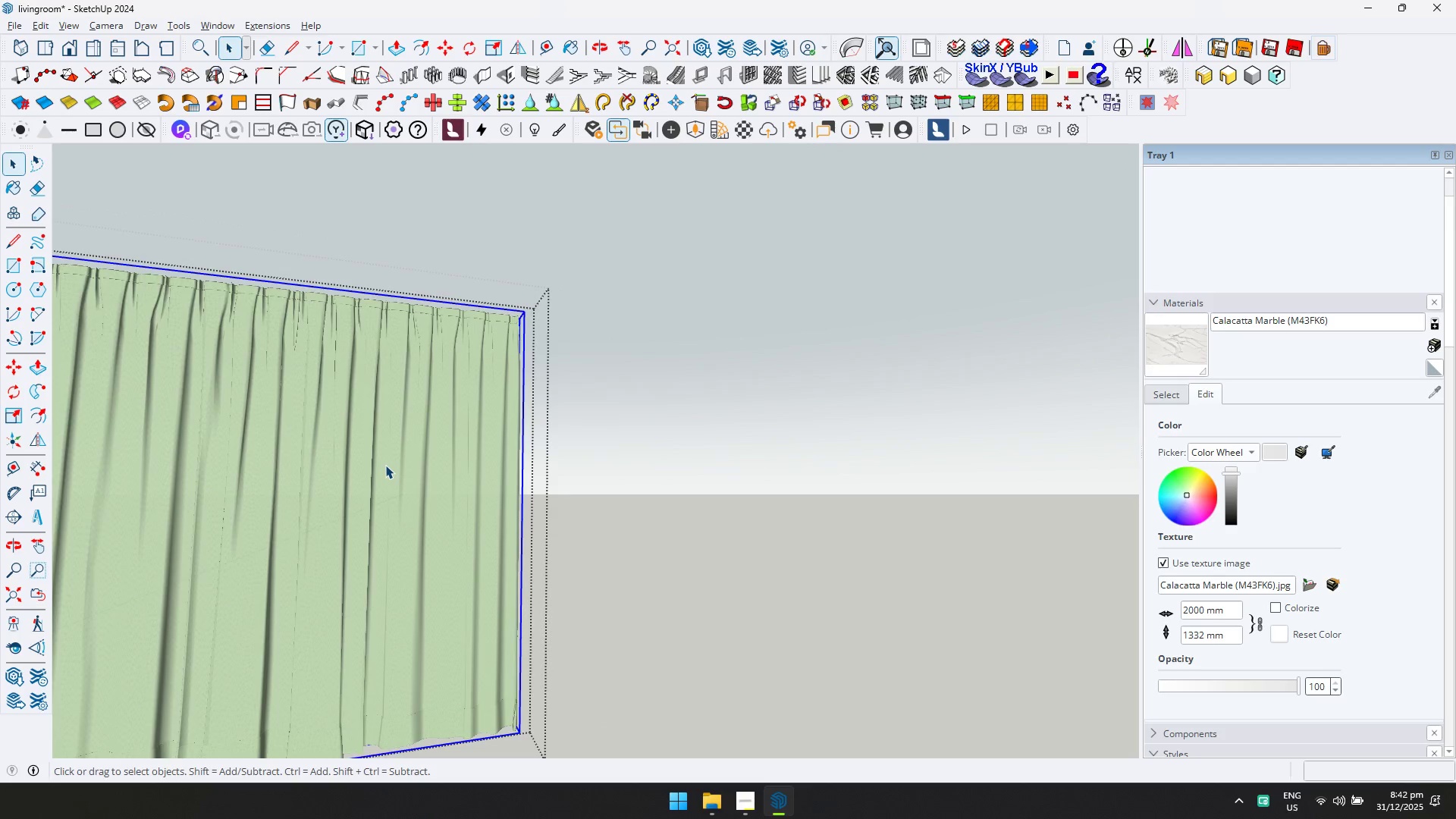 
triple_click([385, 465])
 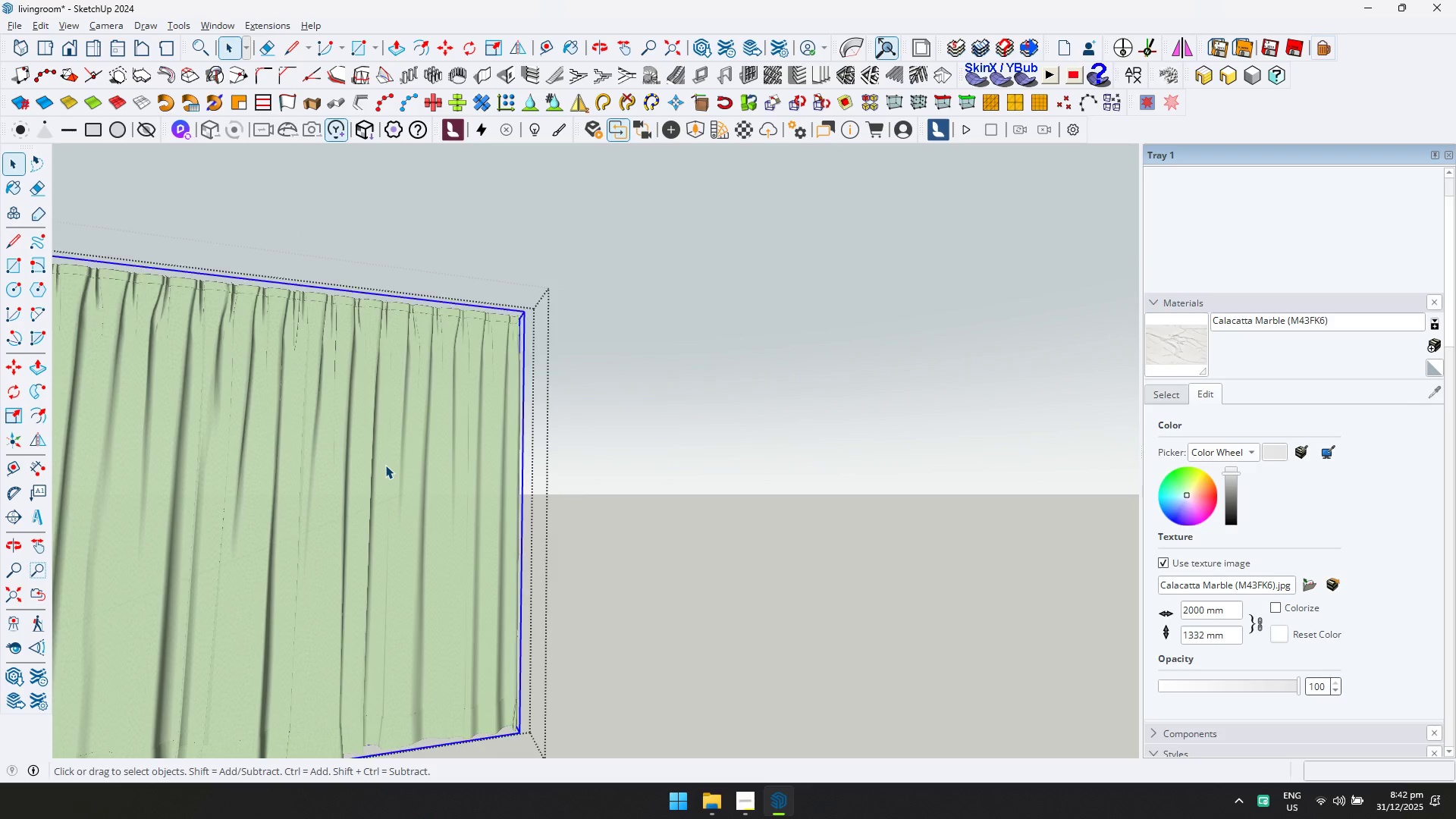 
triple_click([385, 465])
 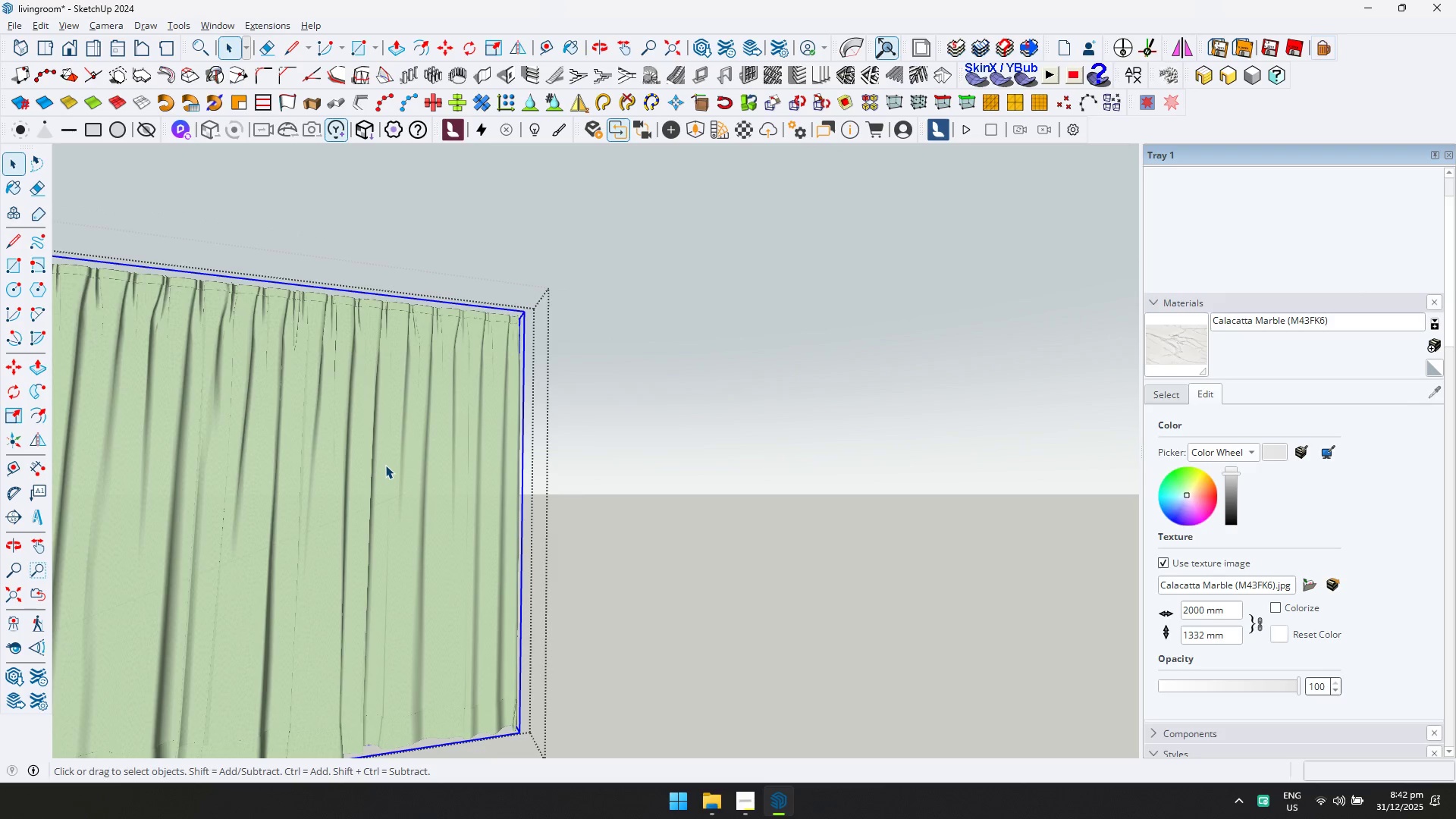 
triple_click([385, 465])
 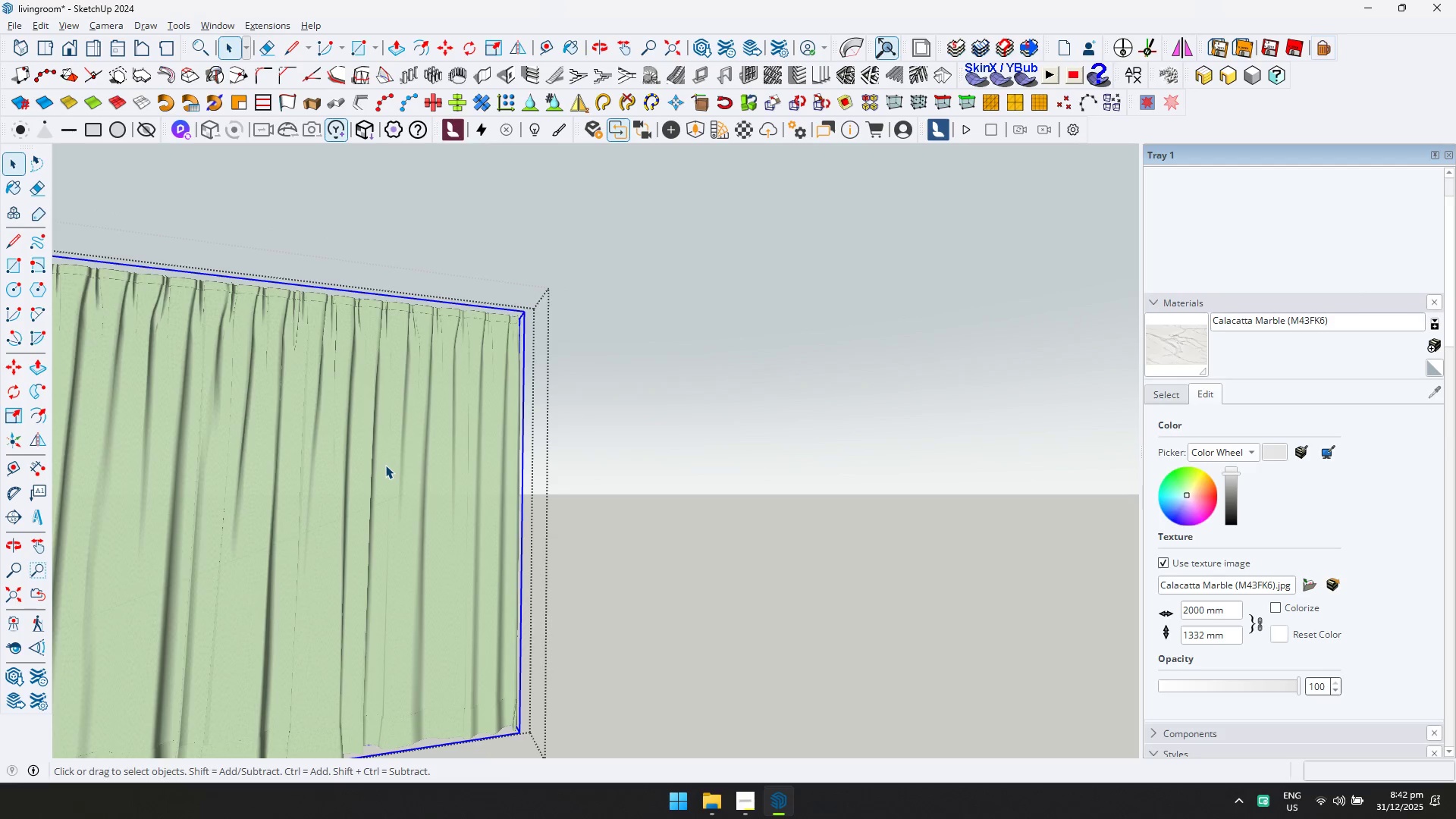 
triple_click([385, 465])
 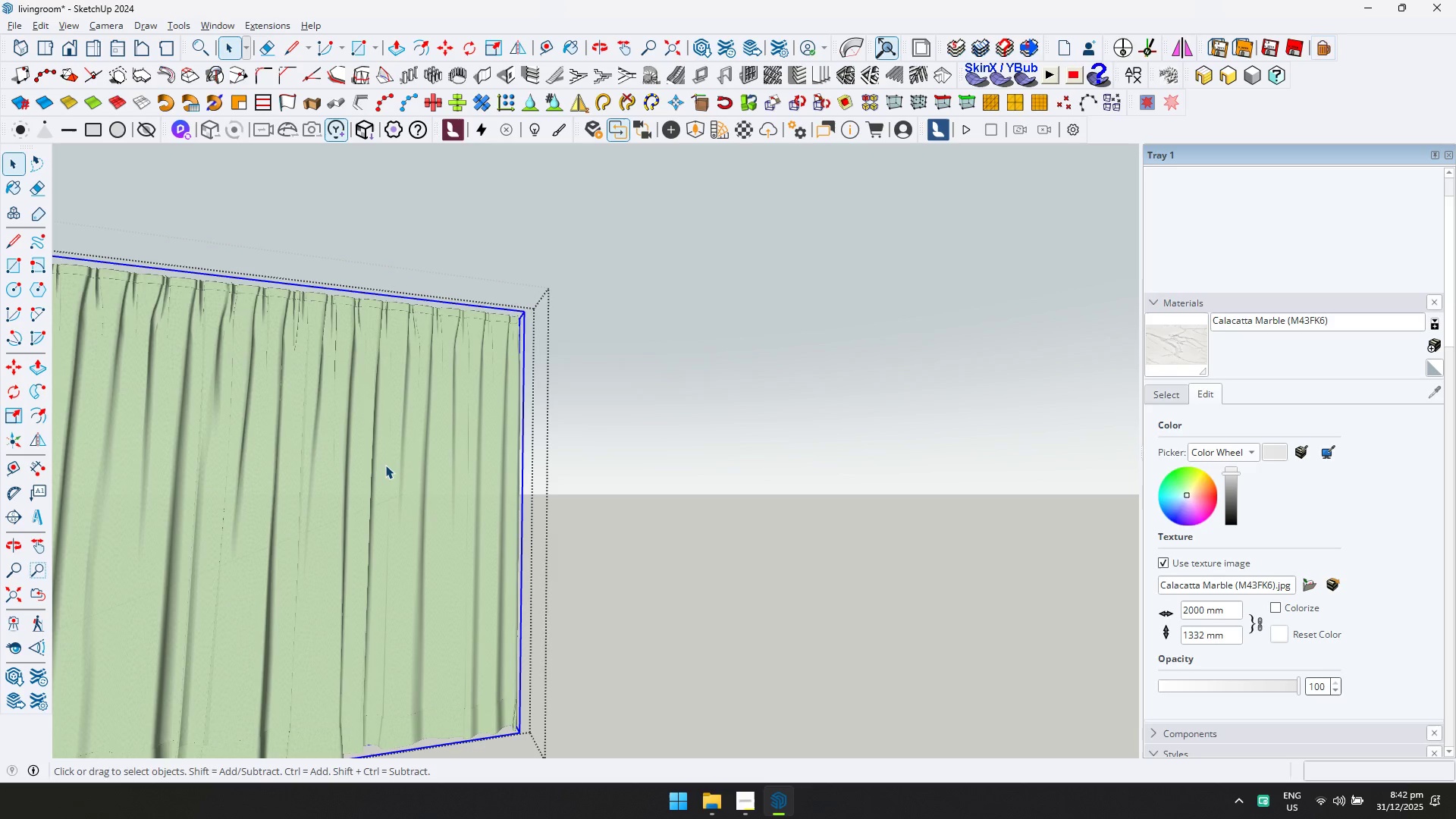 
triple_click([385, 465])
 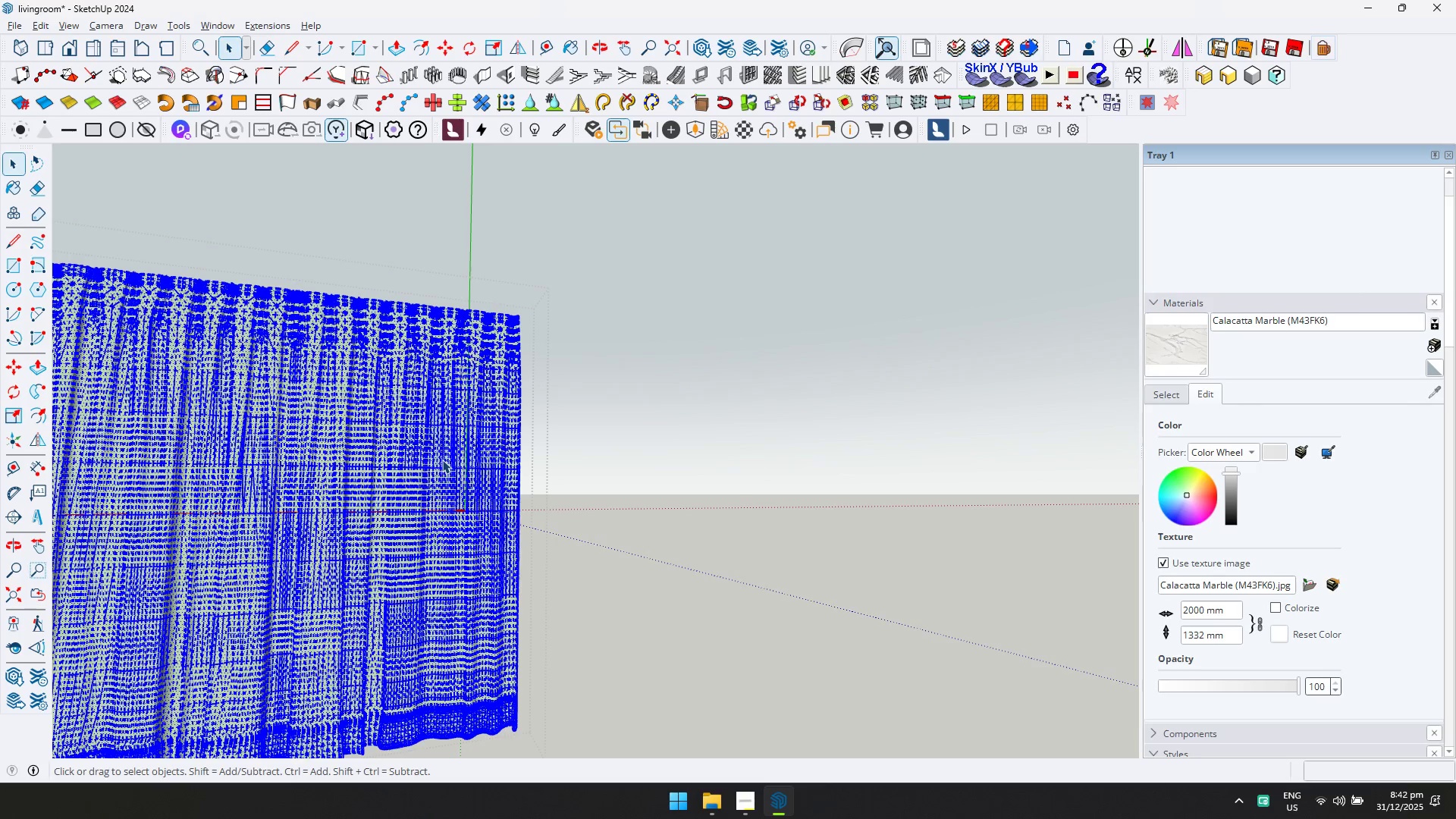 
scroll: coordinate [442, 460], scroll_direction: up, amount: 4.0
 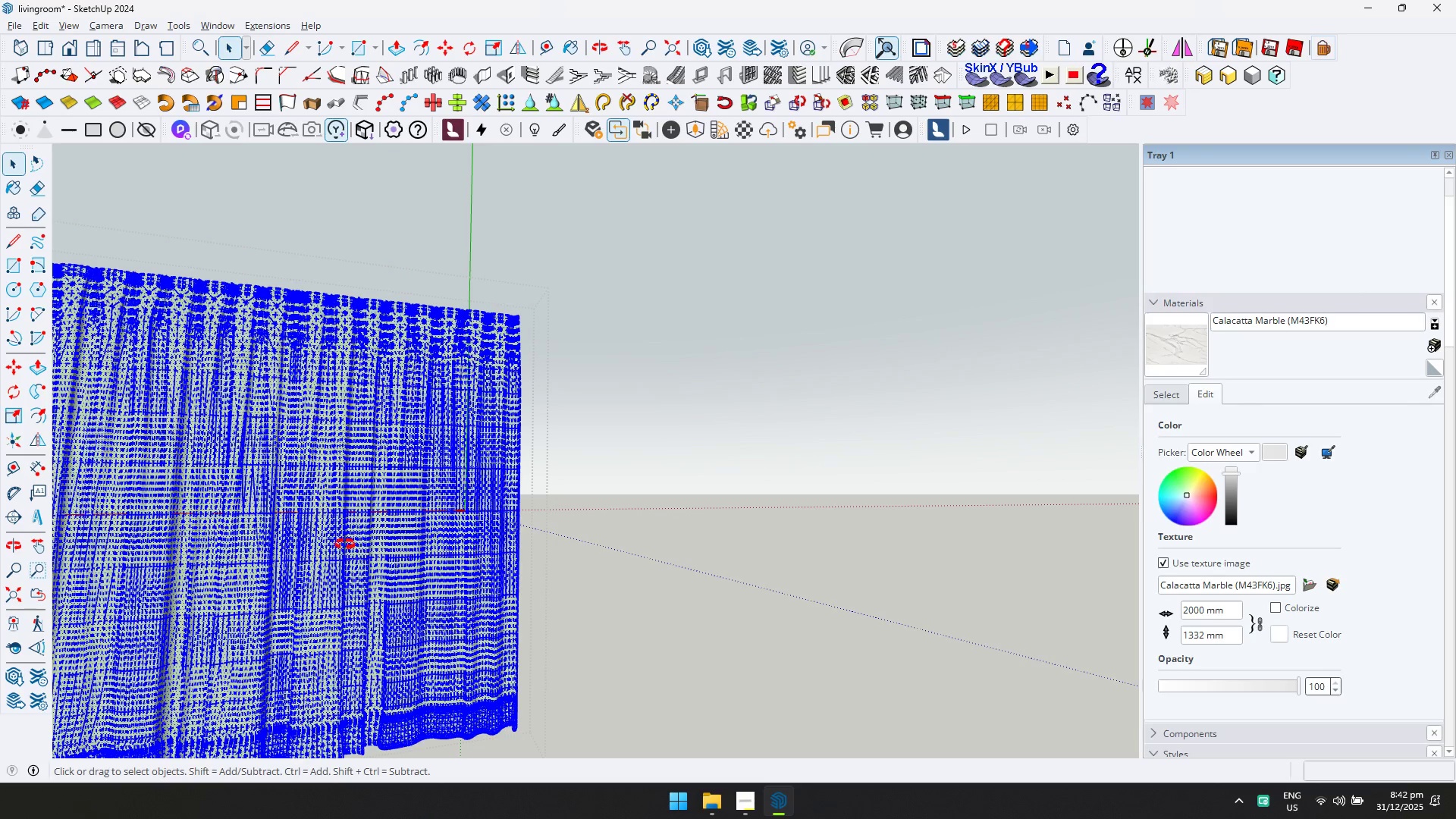 
hold_key(key=ShiftLeft, duration=0.47)
 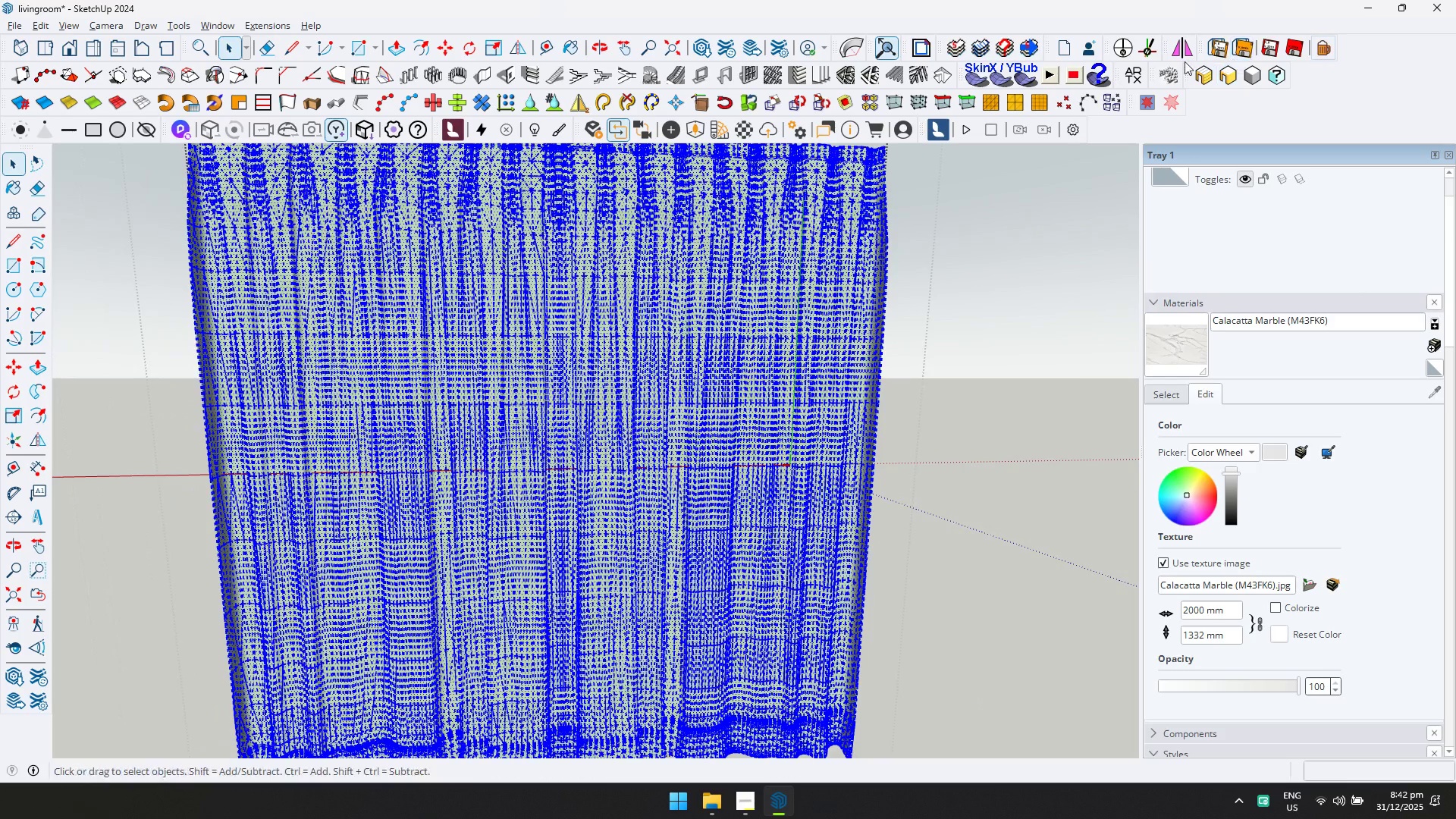 
scroll: coordinate [353, 535], scroll_direction: up, amount: 1.0
 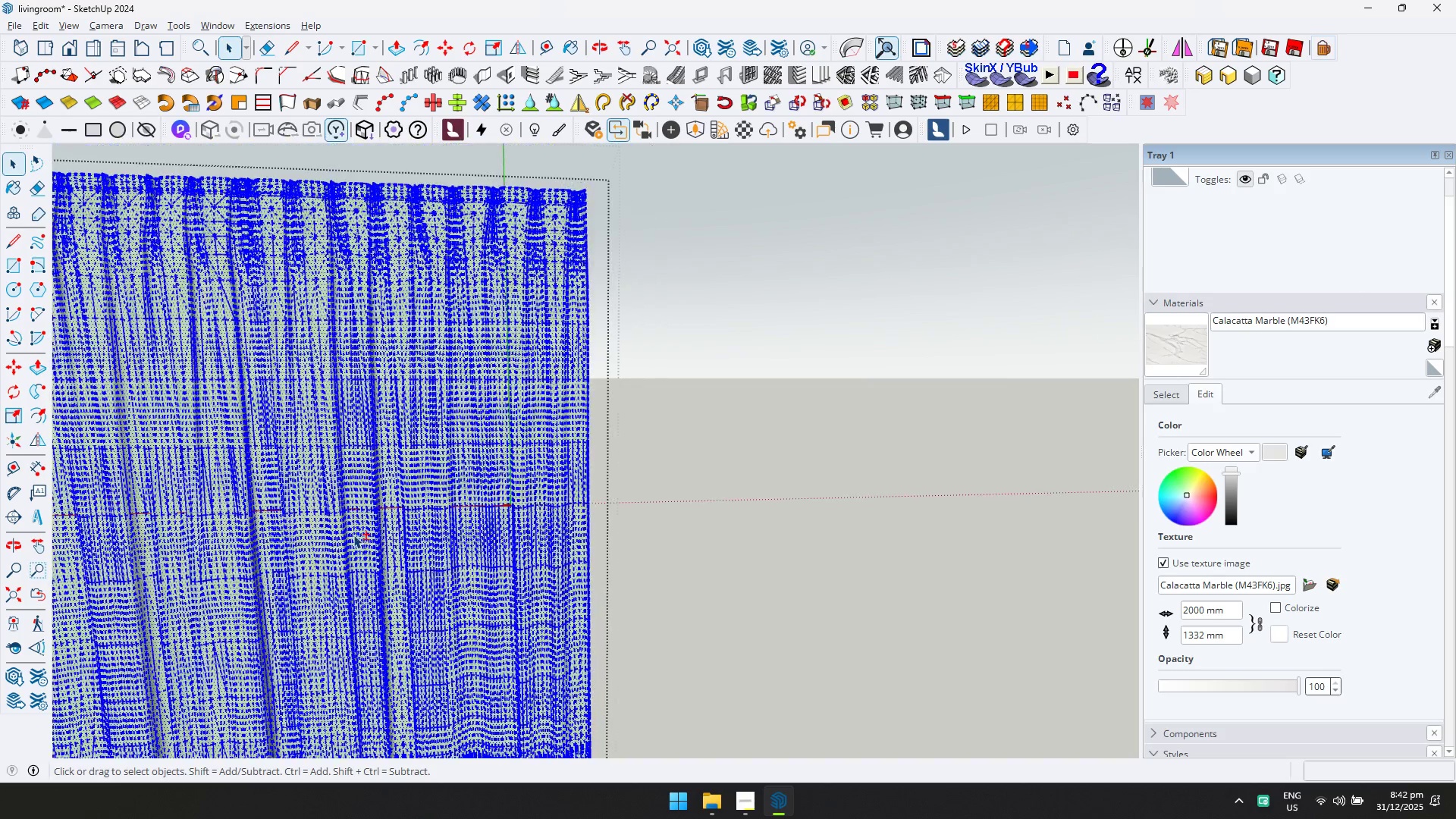 
left_click([1138, 69])
 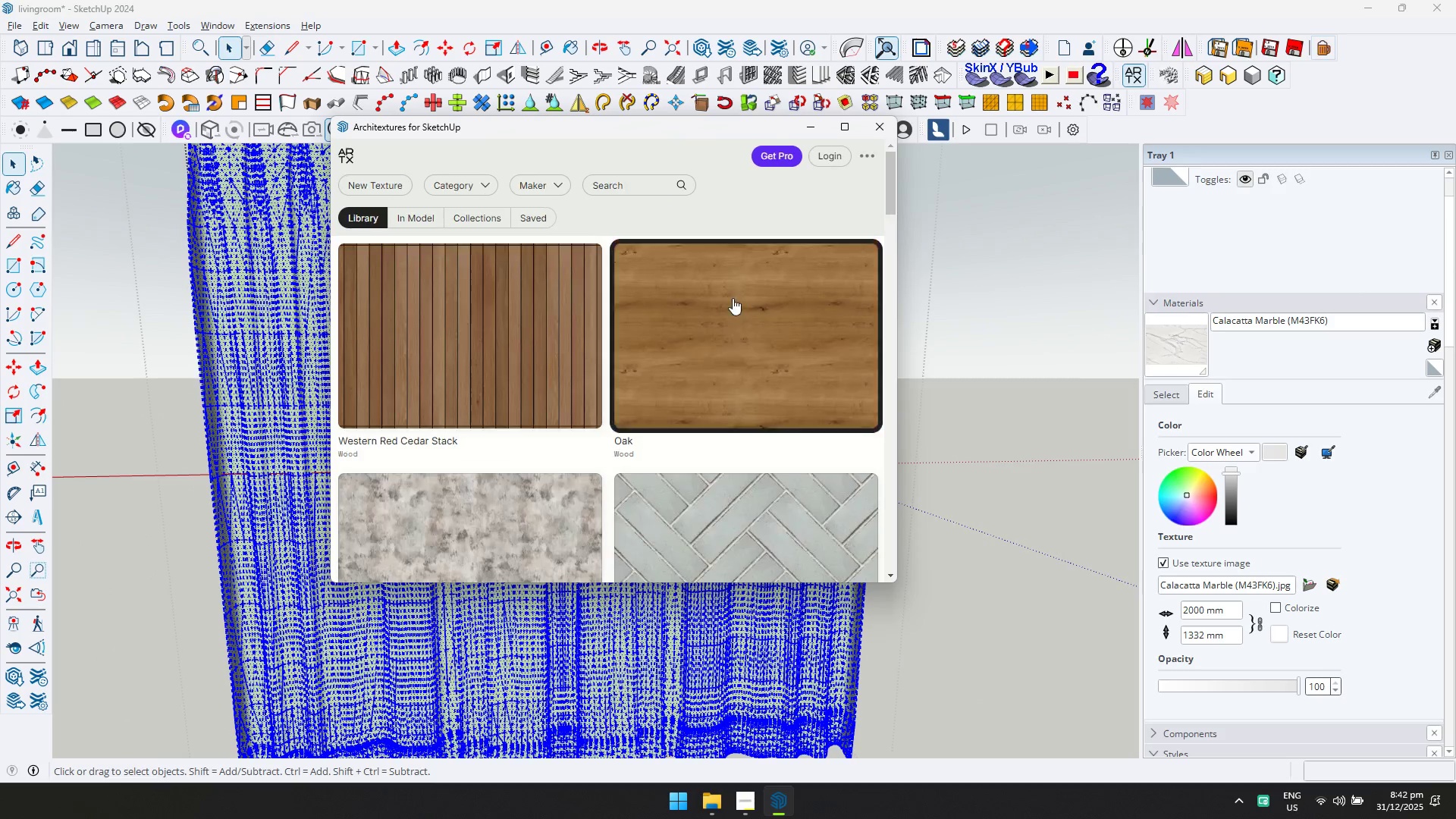 
left_click([454, 193])
 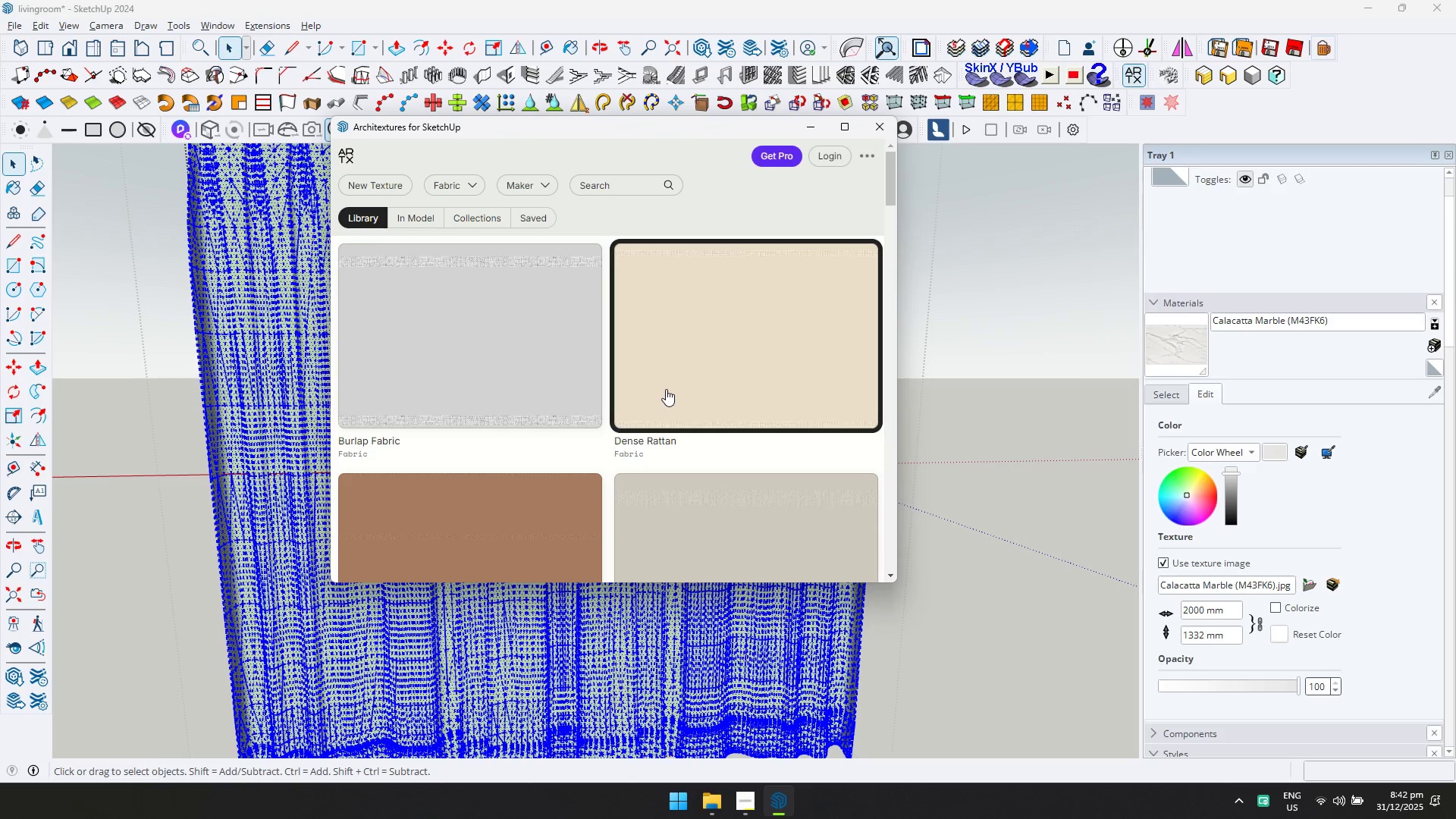 
scroll: coordinate [652, 330], scroll_direction: down, amount: 5.0
 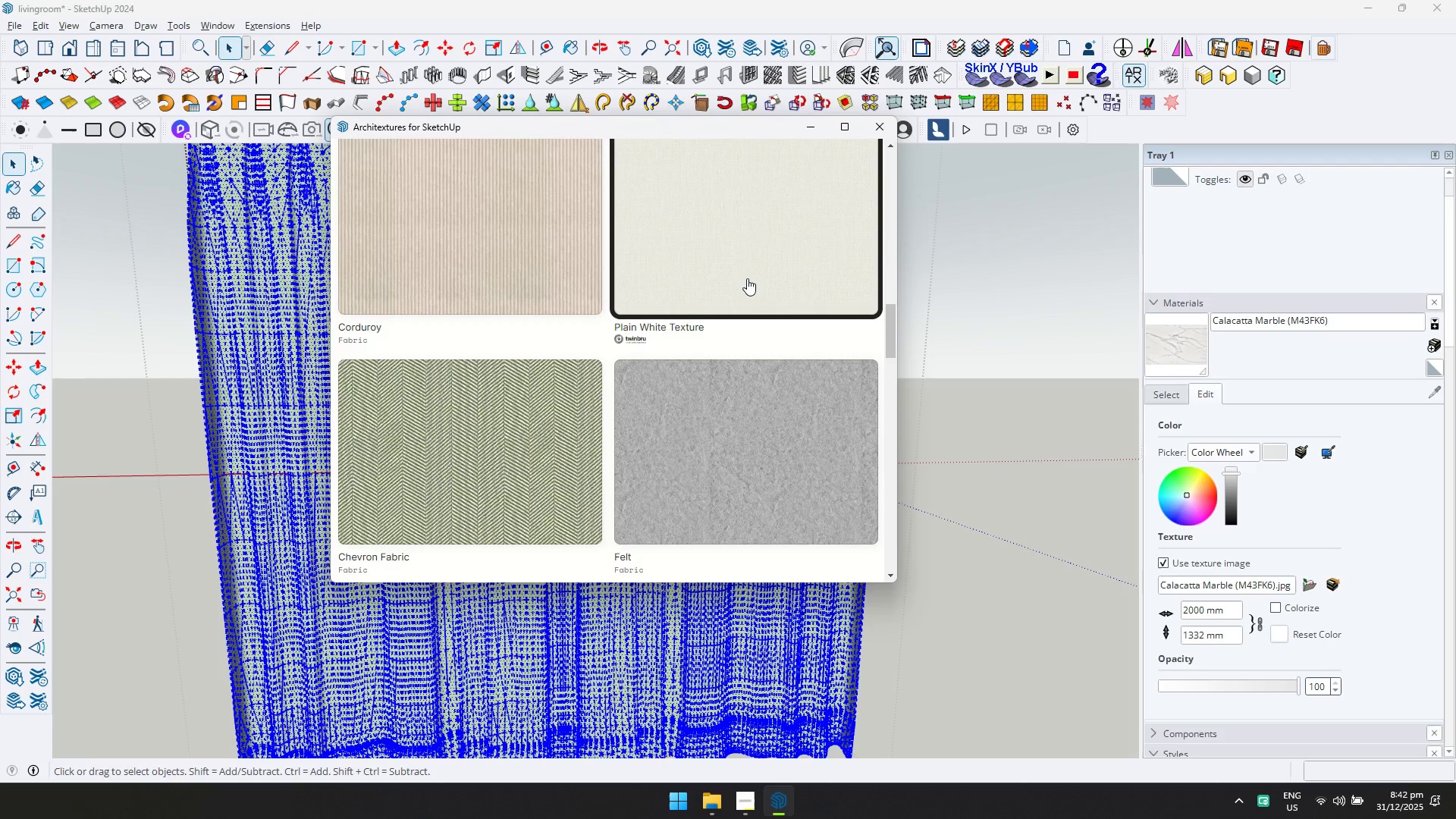 
scroll: coordinate [744, 286], scroll_direction: down, amount: 3.0
 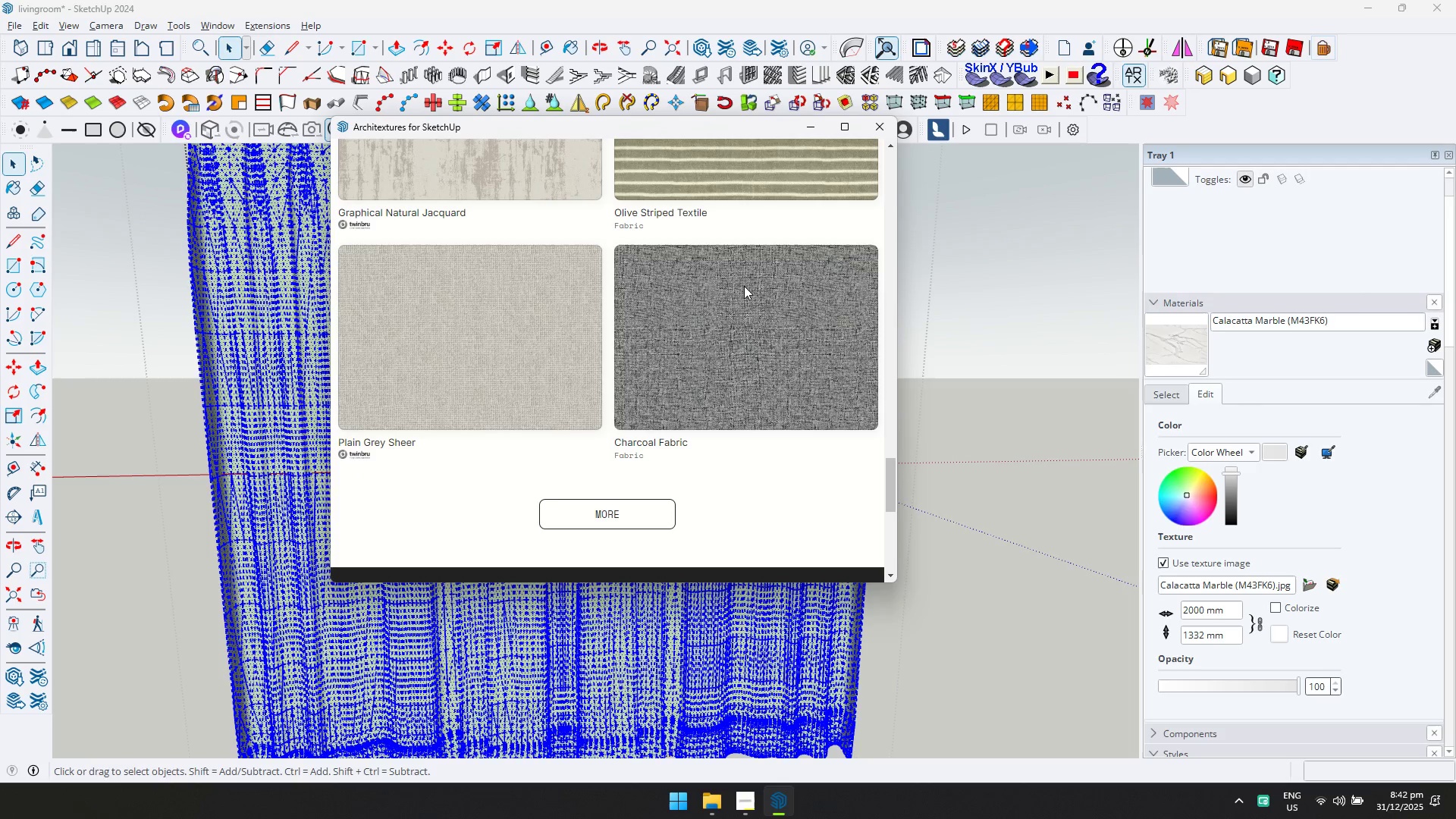 
left_click([516, 351])
 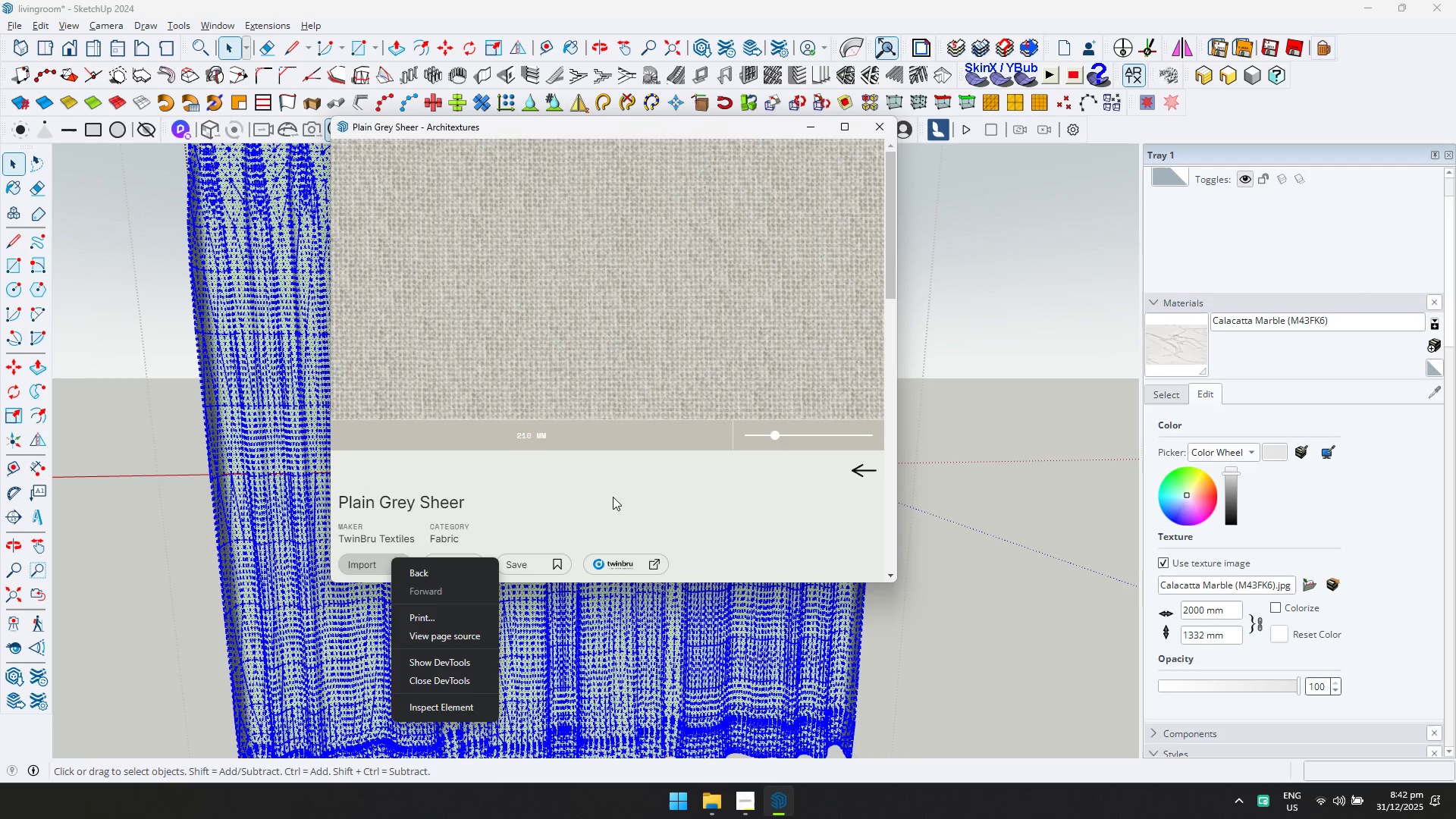 
double_click([874, 470])
 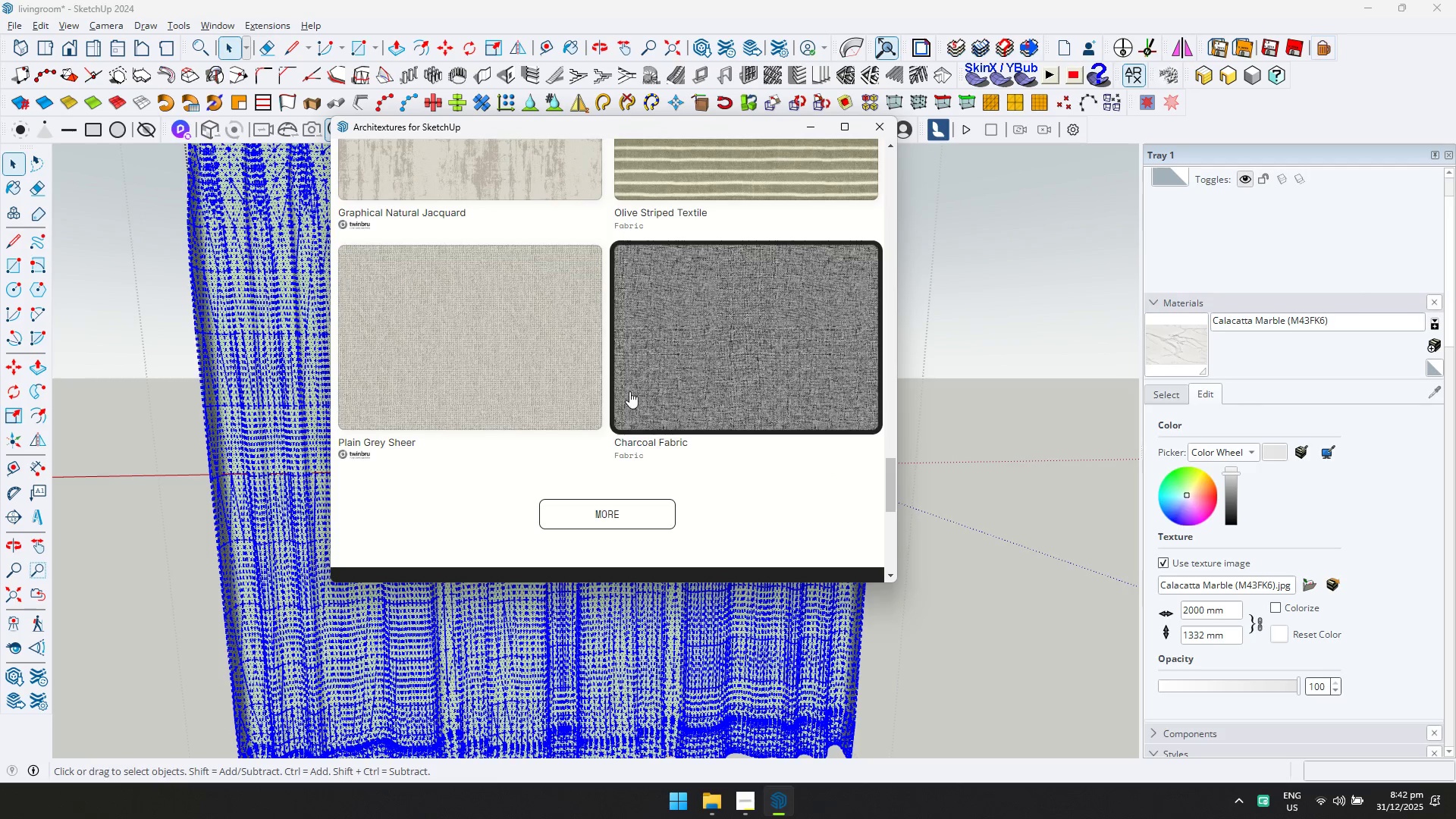 
scroll: coordinate [626, 447], scroll_direction: up, amount: 6.0
 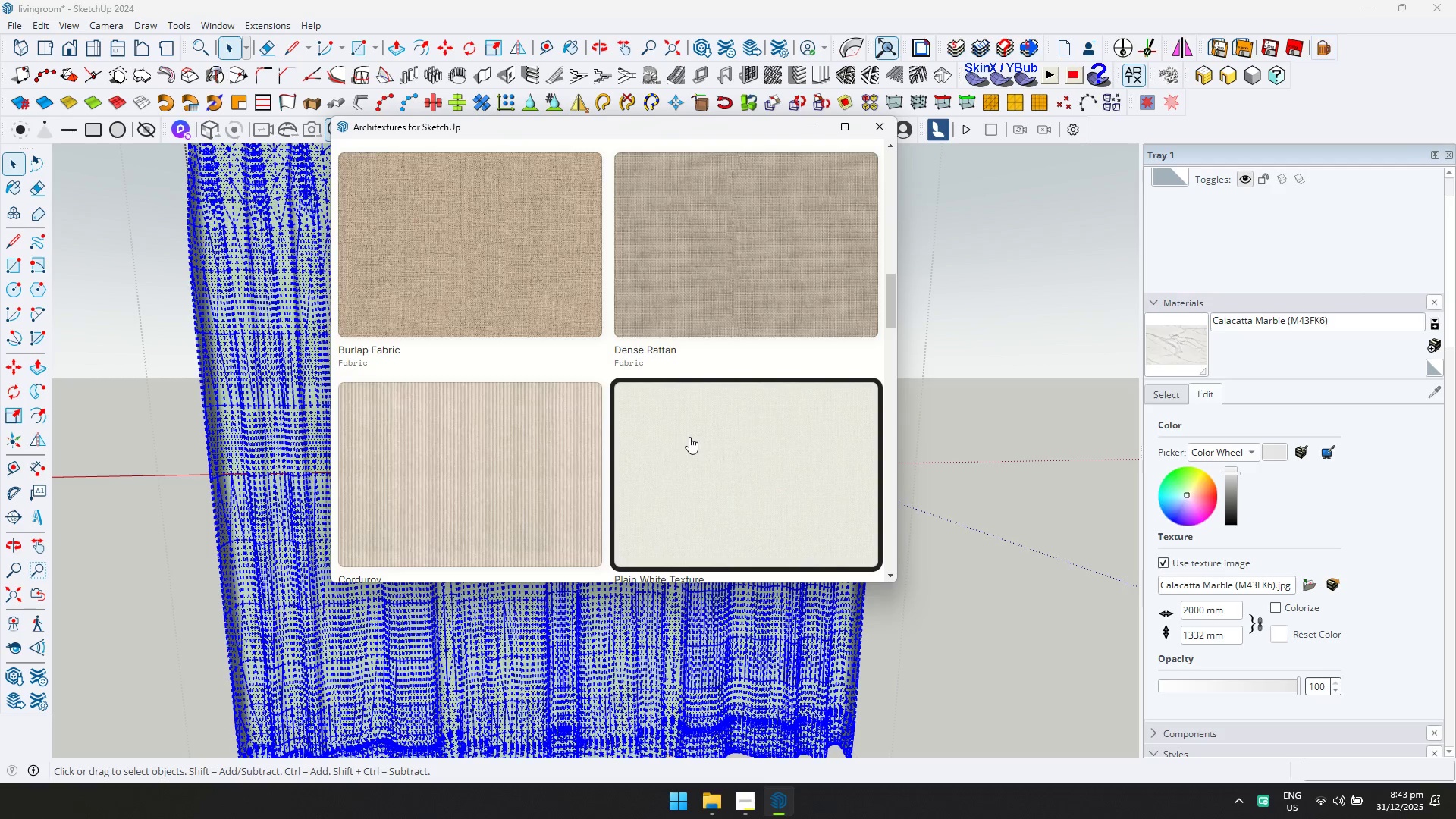 
left_click([689, 437])
 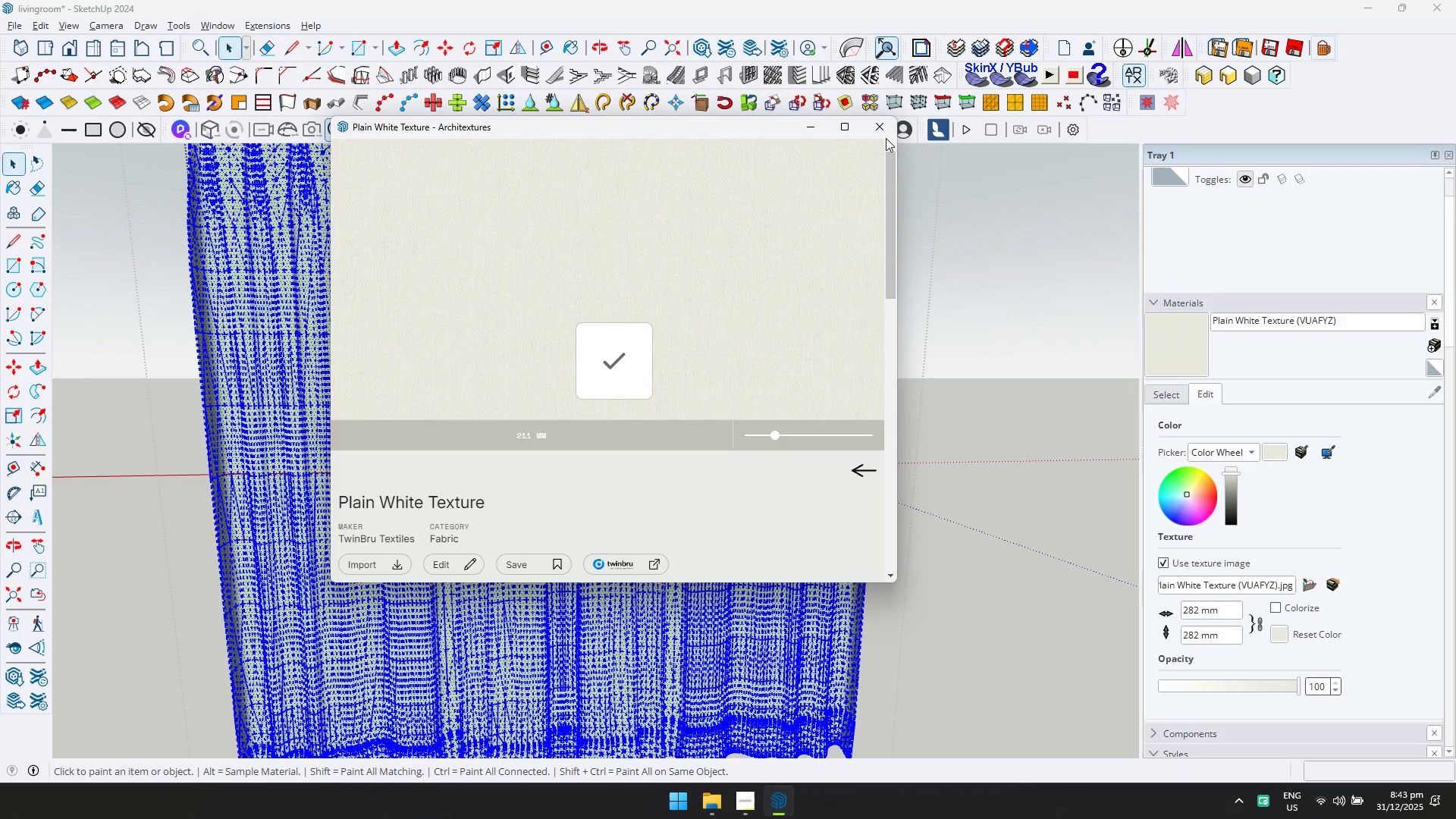 
double_click([592, 333])
 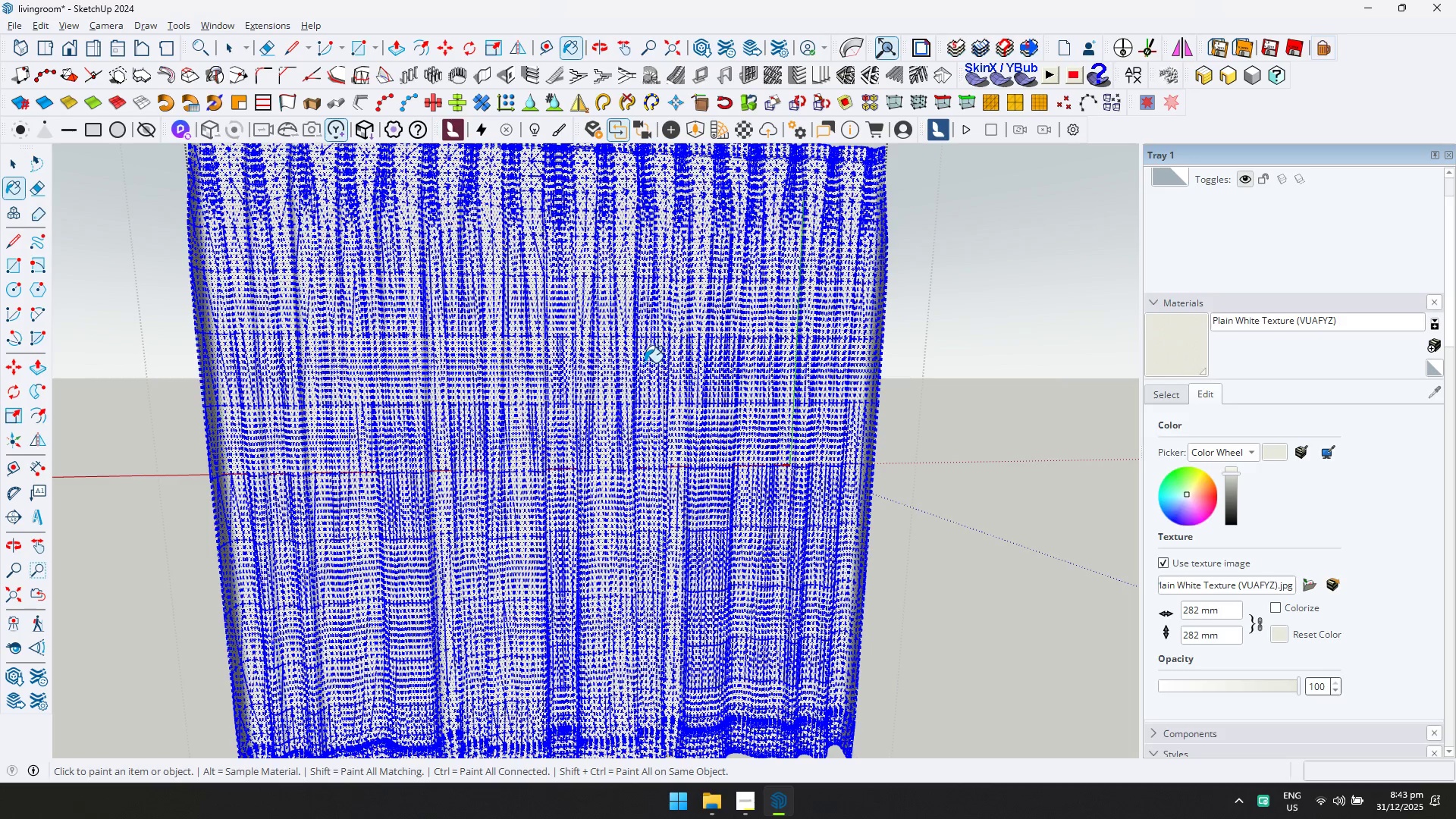 
key(Space)
 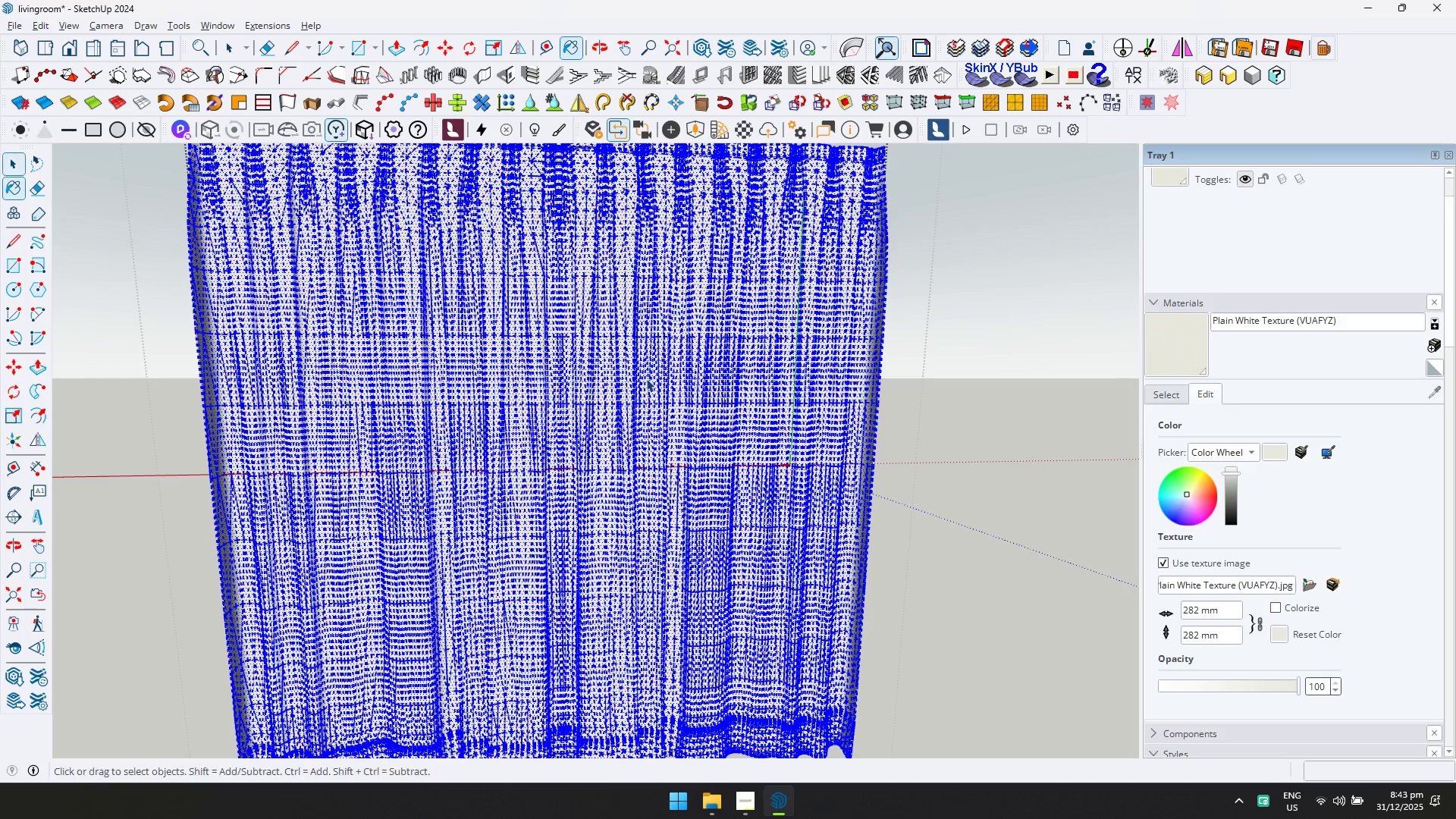 
key(Escape)
 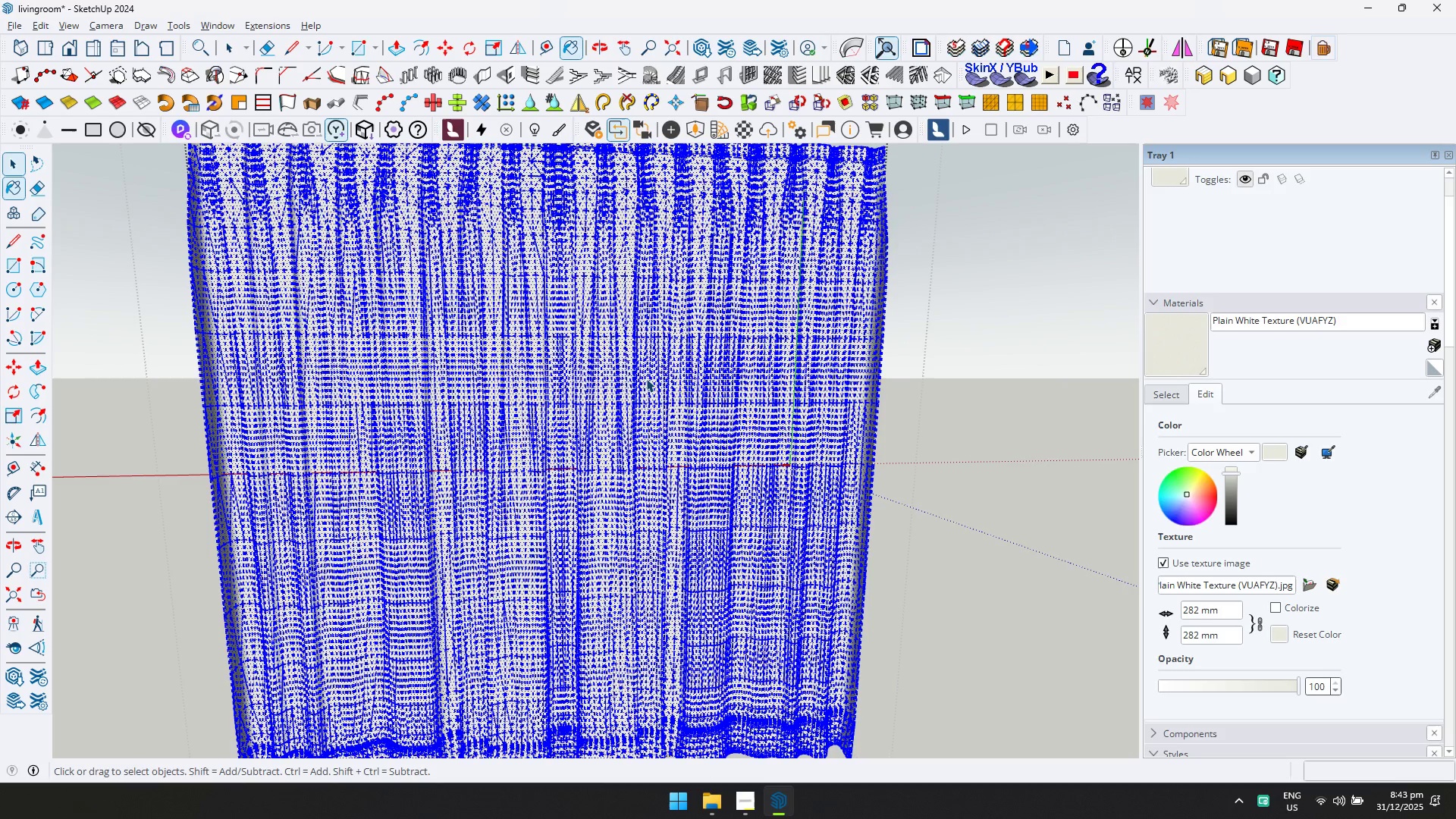 
key(Escape)
 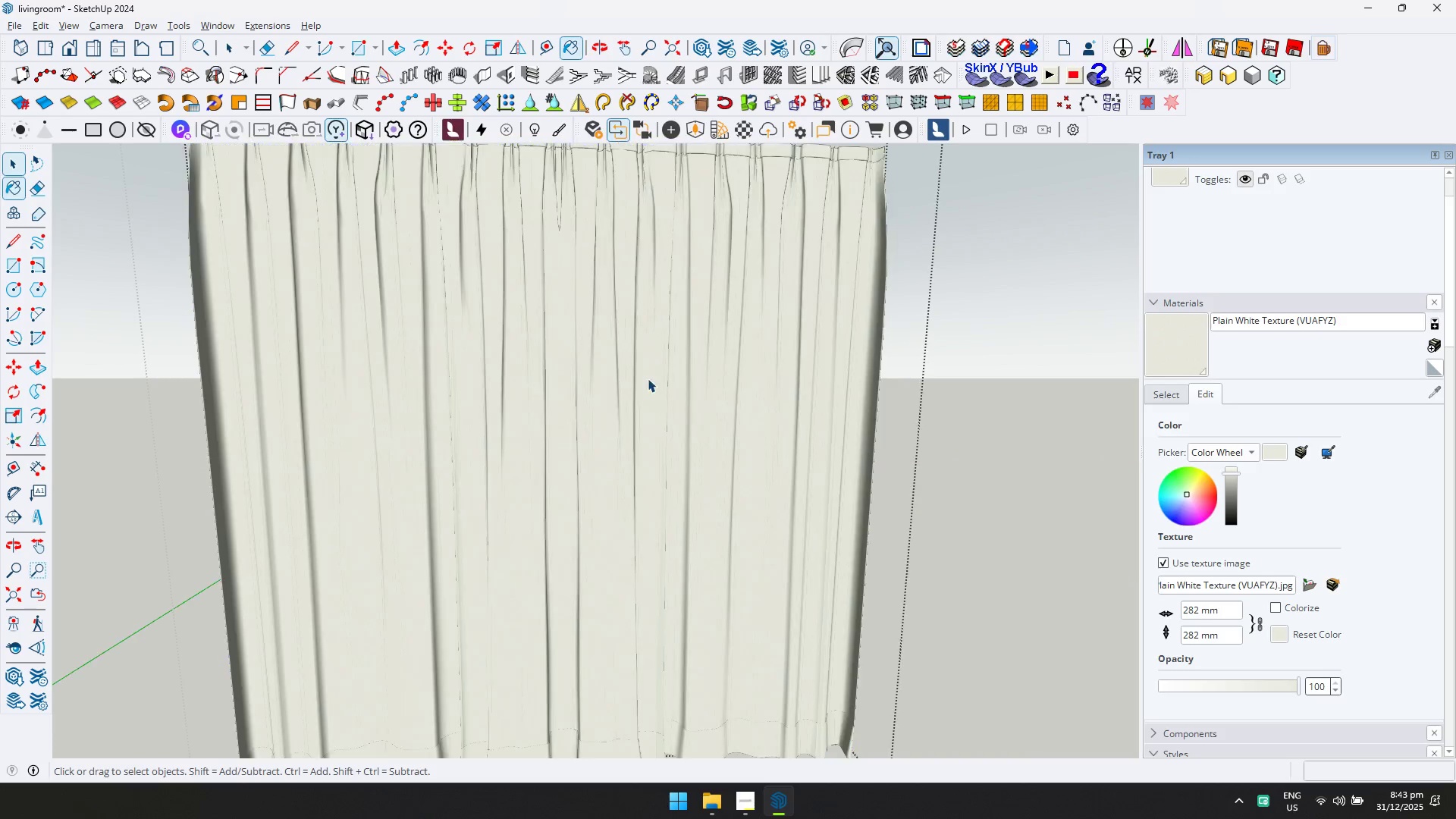 
key(Escape)
 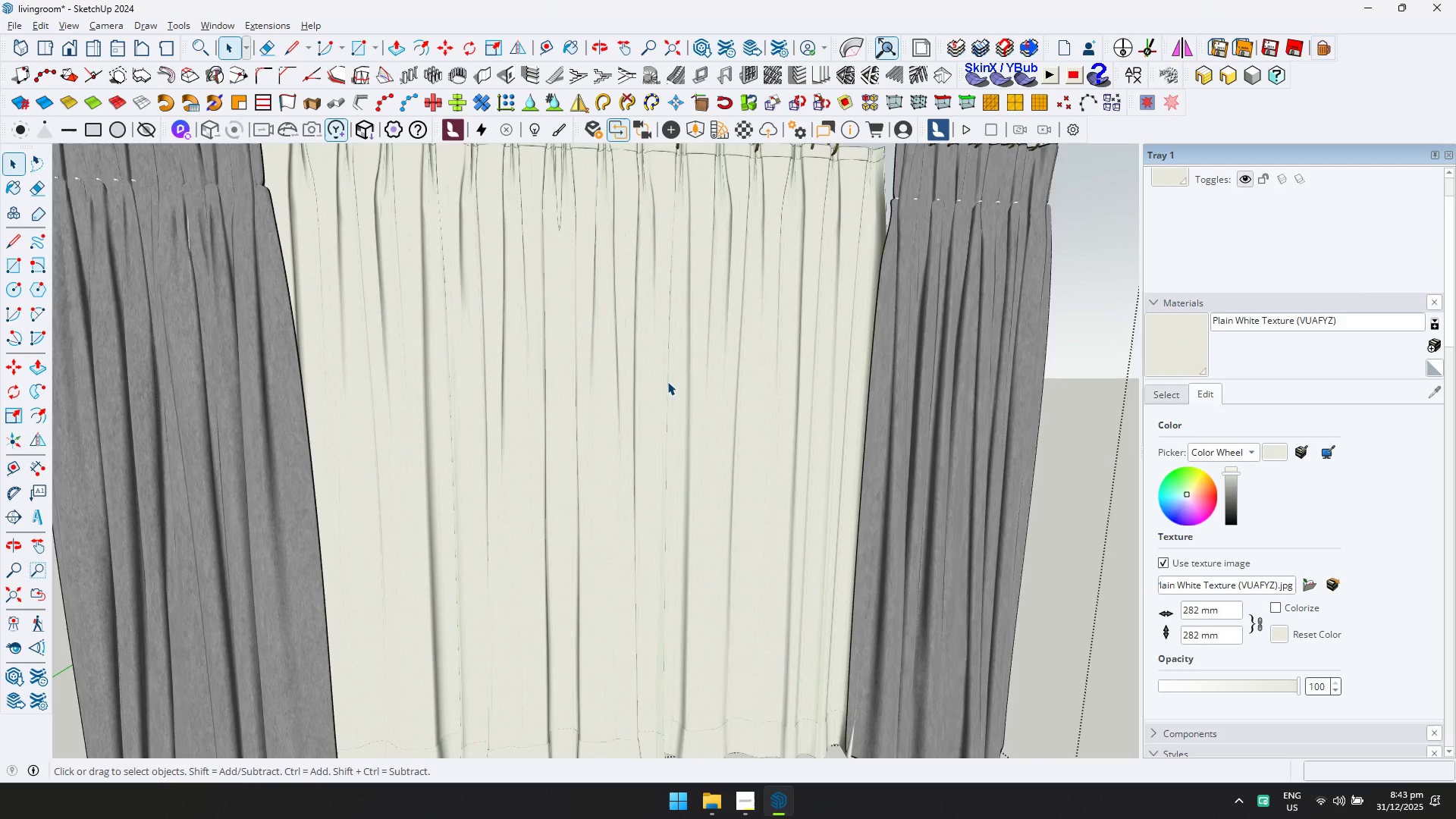 
key(Escape)
 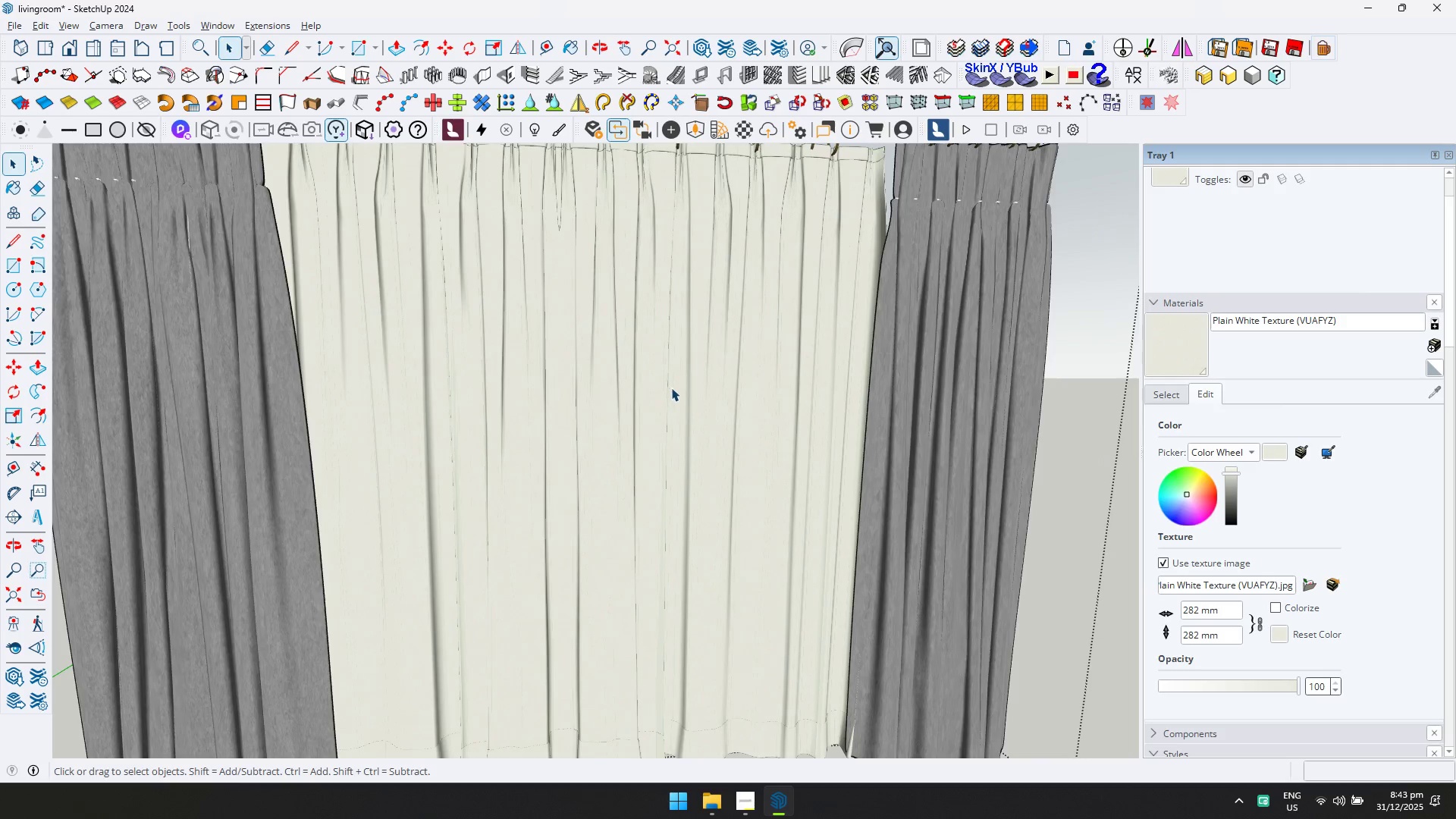 
scroll: coordinate [672, 400], scroll_direction: down, amount: 5.0
 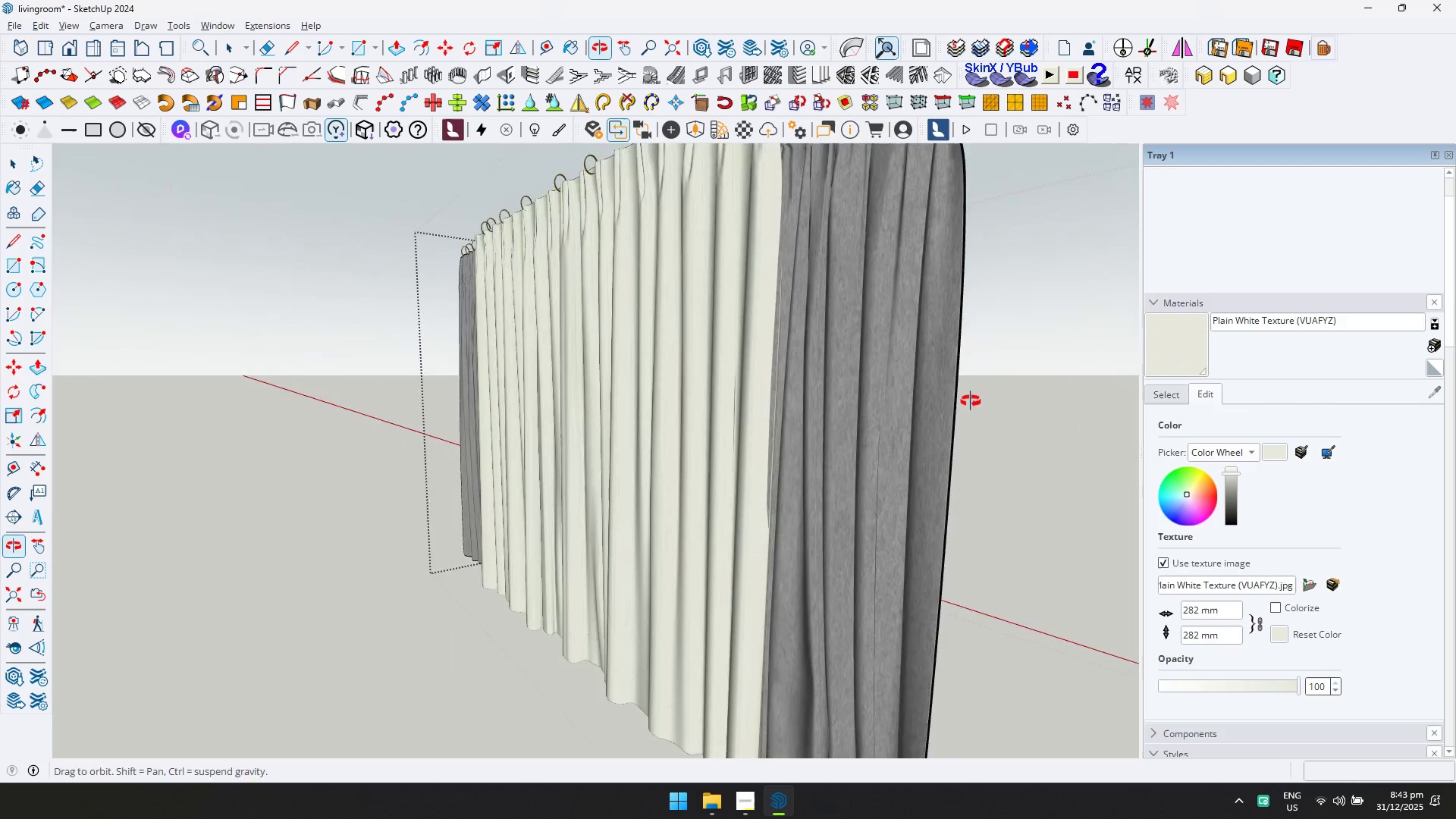 
key(Escape)
 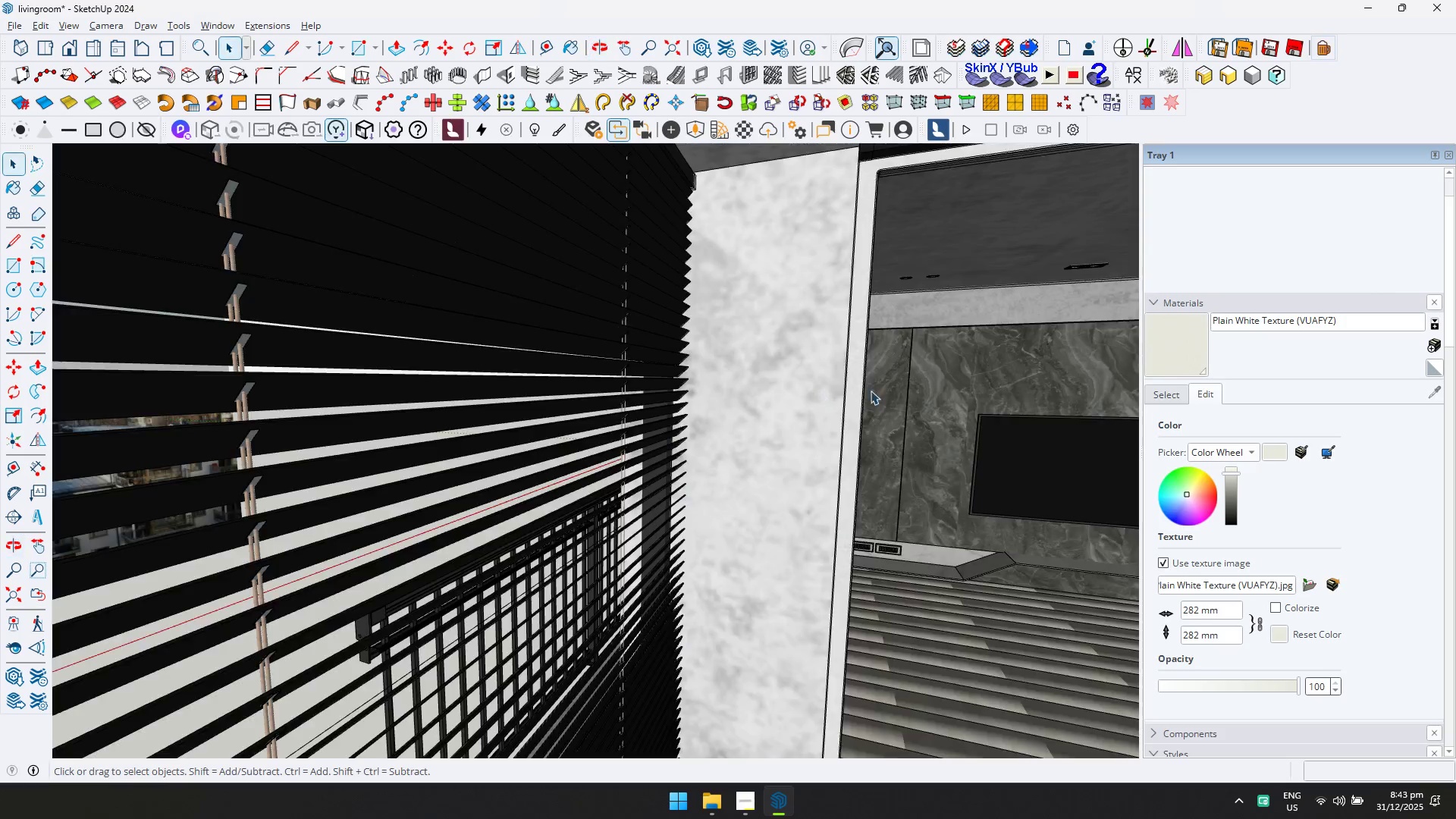 
hold_key(key=ShiftLeft, duration=0.5)
 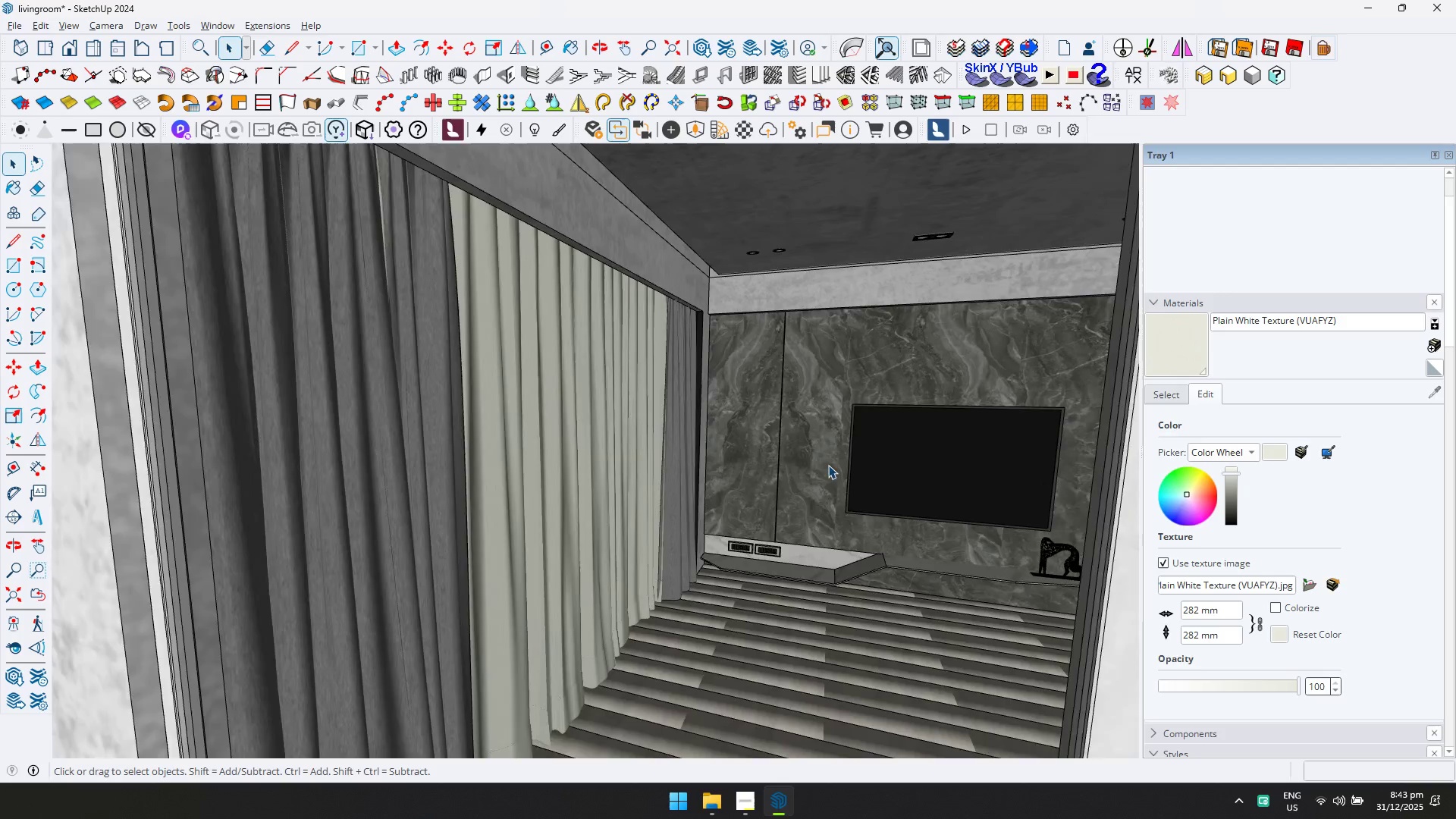 
hold_key(key=ShiftLeft, duration=1.5)
 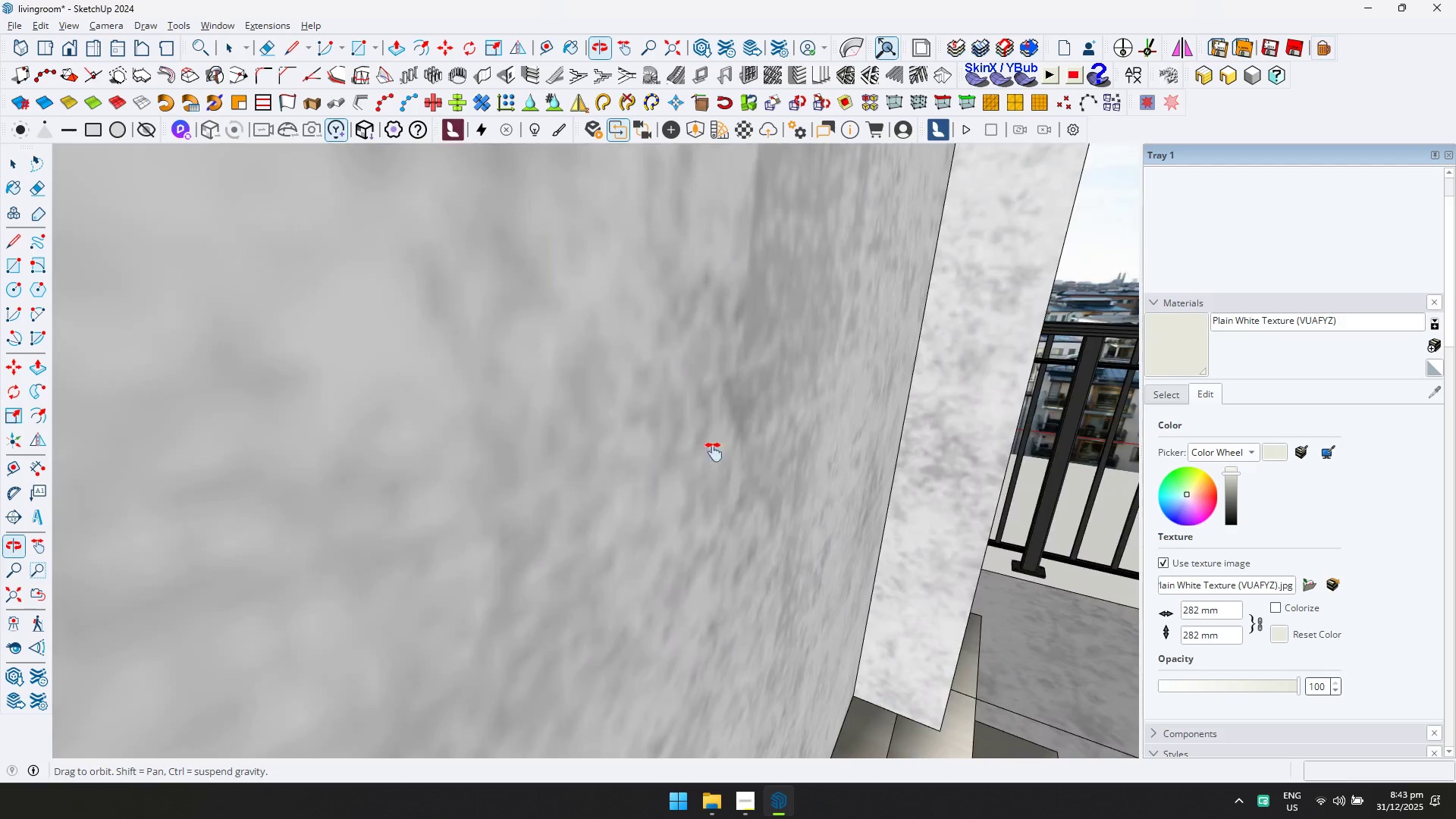 
key(Escape)
 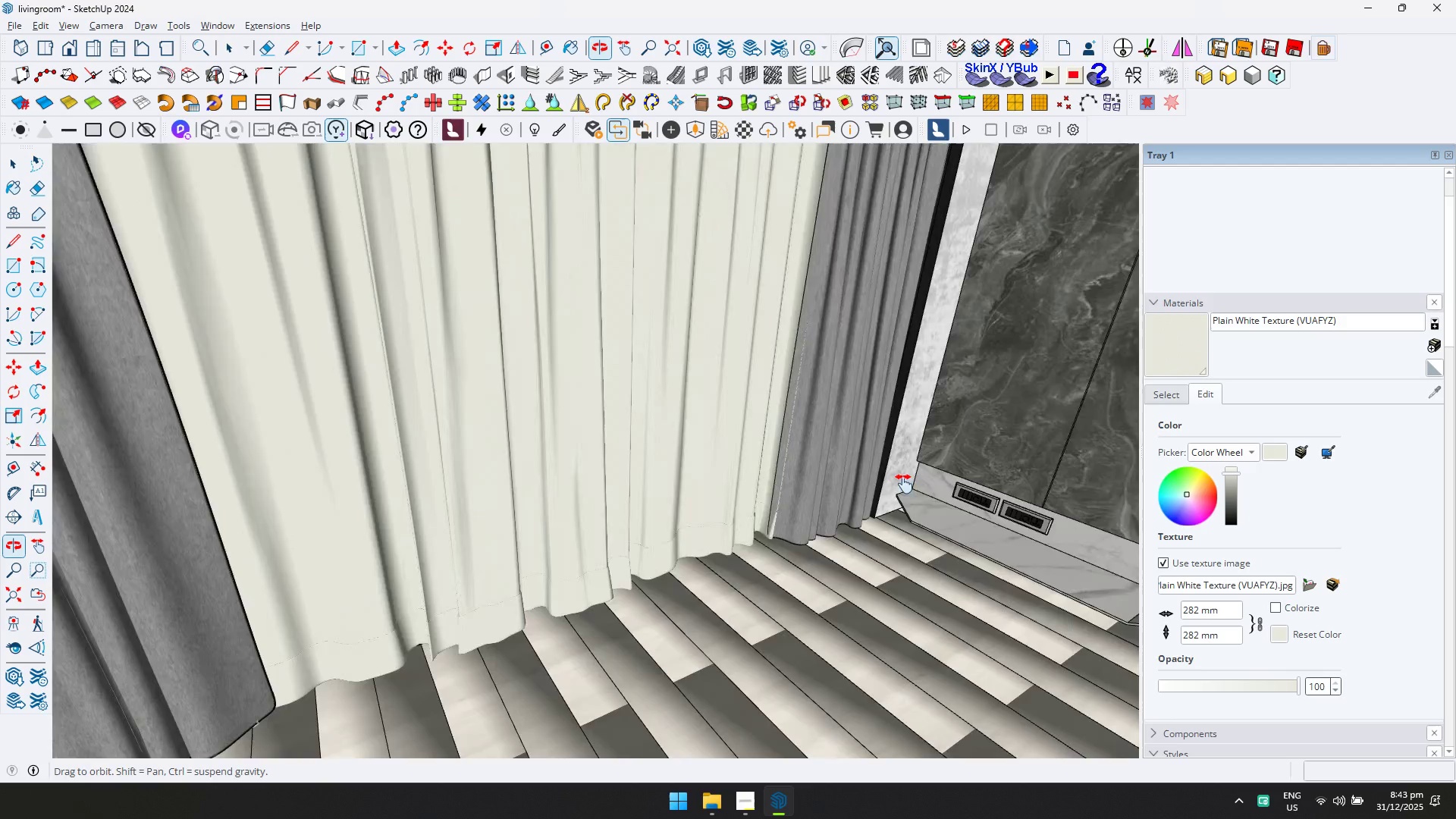 
scroll: coordinate [833, 472], scroll_direction: up, amount: 12.0
 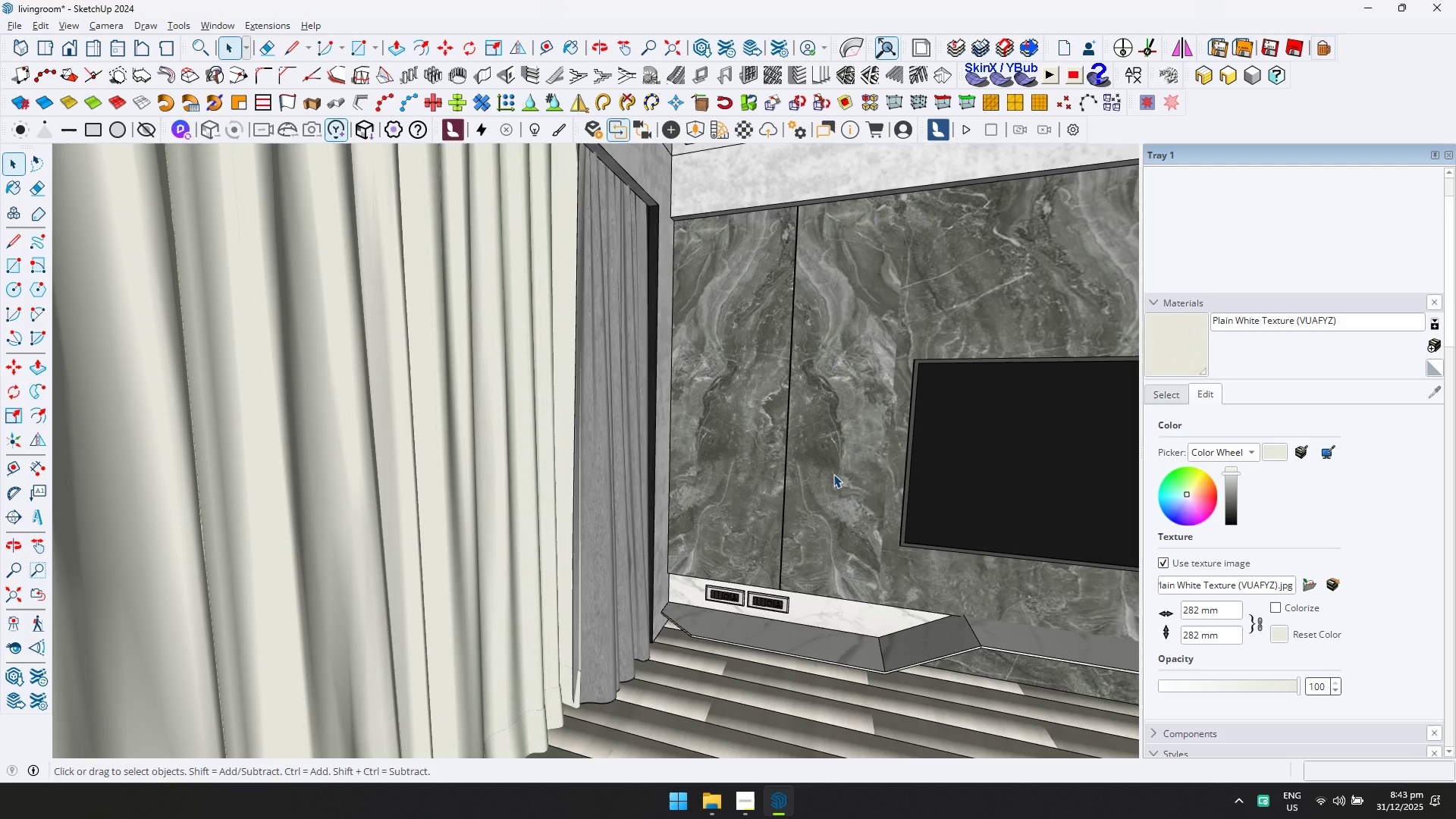 
hold_key(key=ShiftLeft, duration=0.36)
 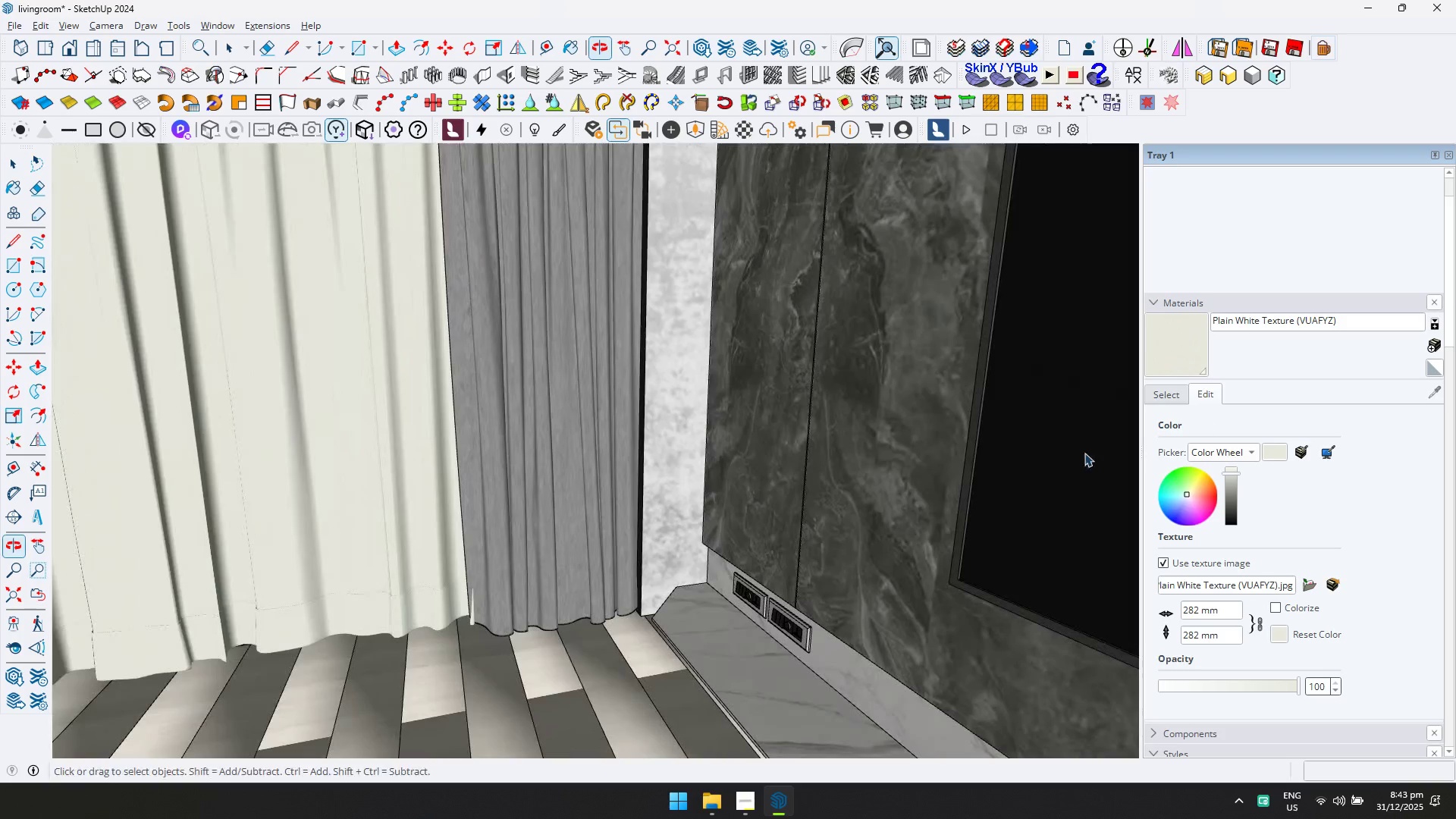 
key(Shift+ShiftLeft)
 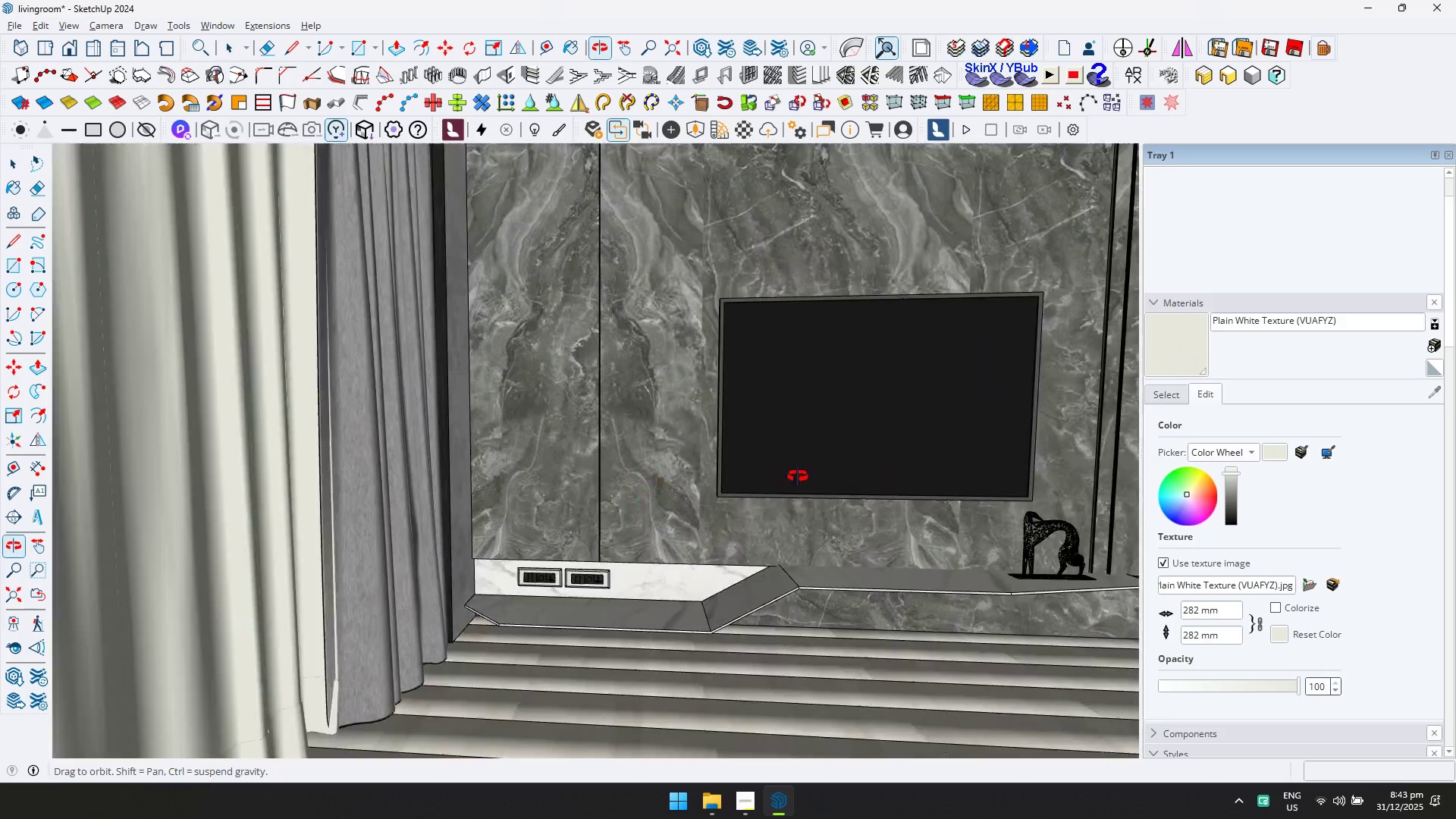 
scroll: coordinate [701, 481], scroll_direction: down, amount: 1.0
 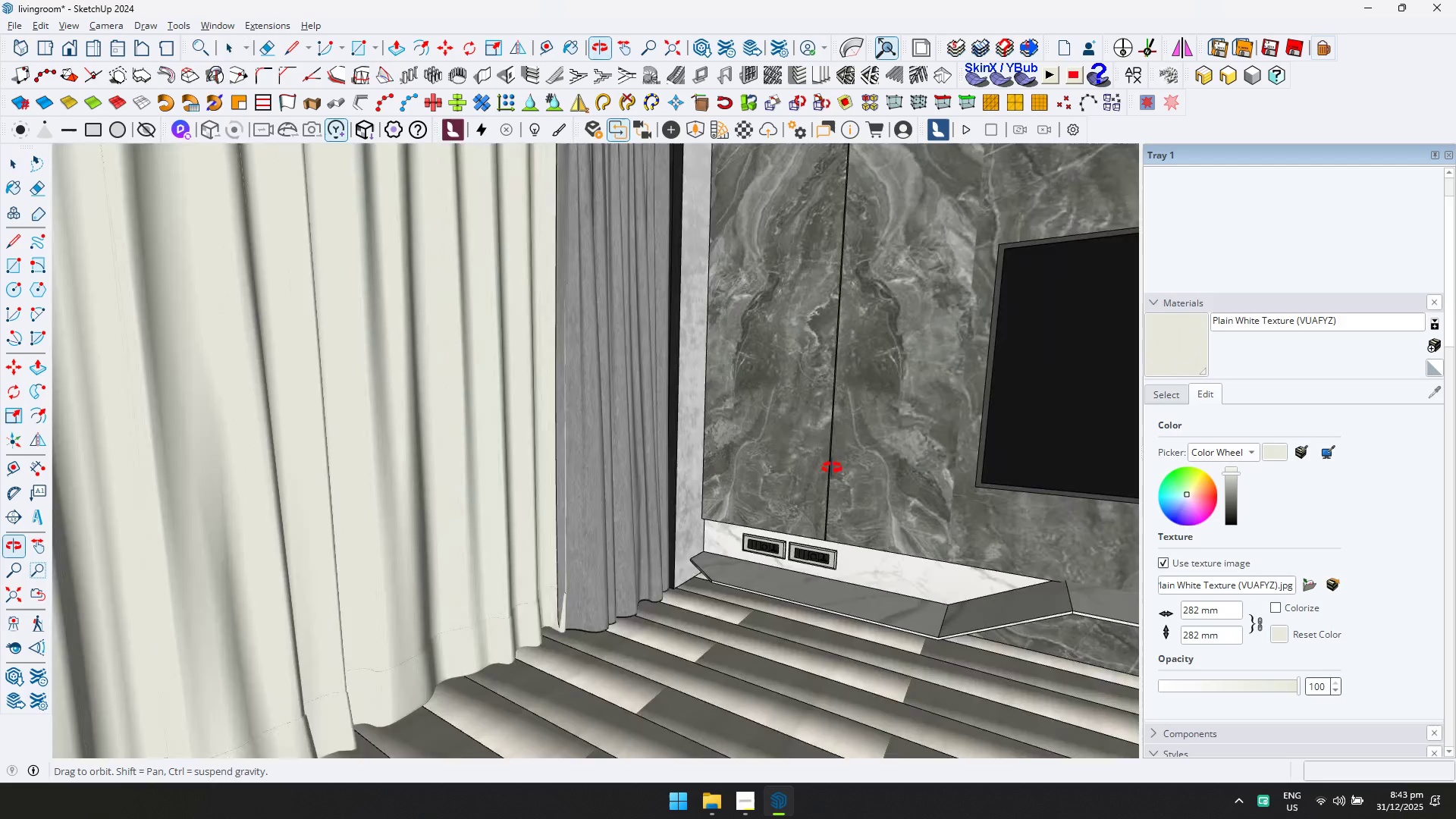 
hold_key(key=ShiftLeft, duration=0.33)
 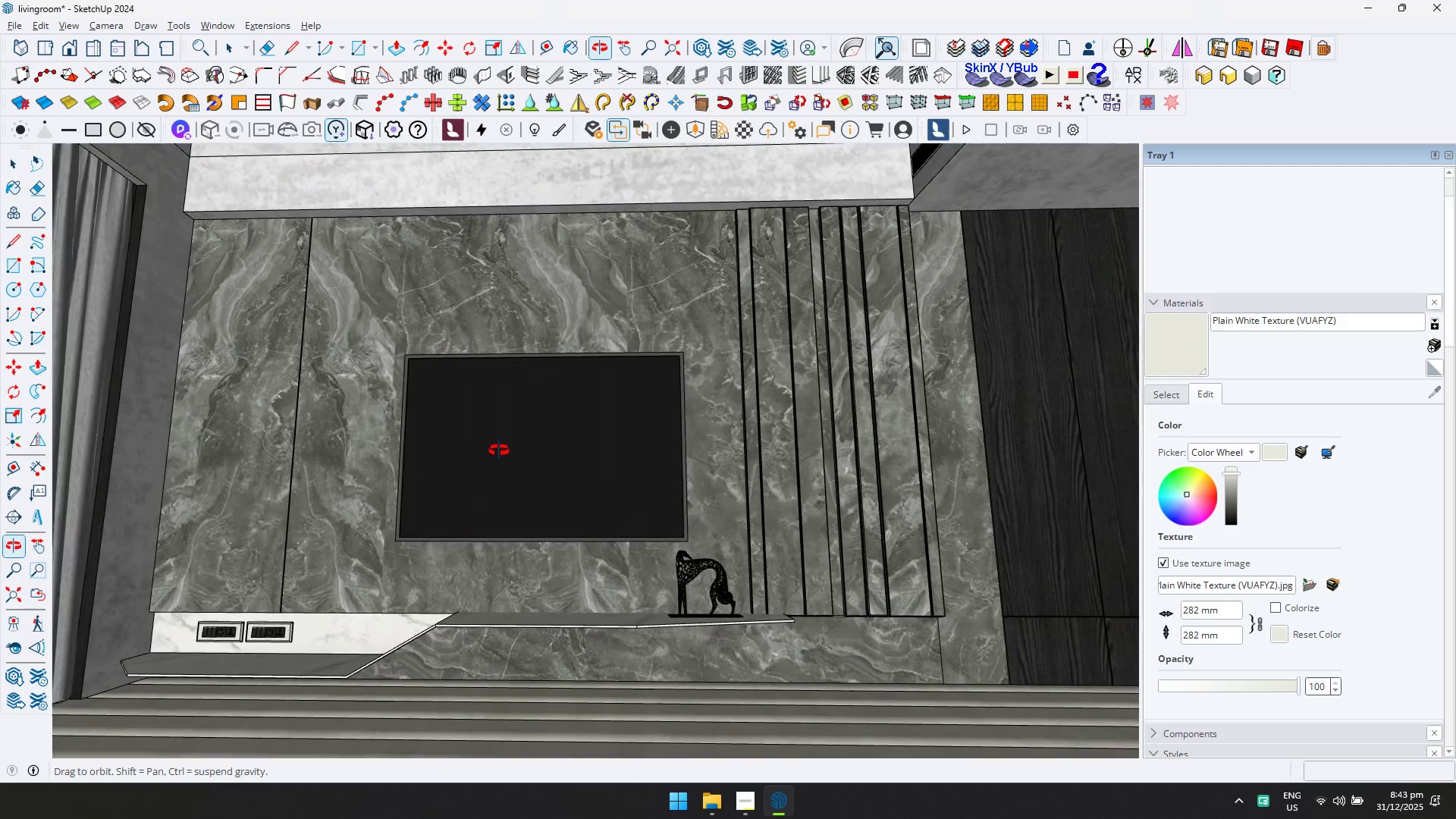 
hold_key(key=ShiftLeft, duration=0.39)
 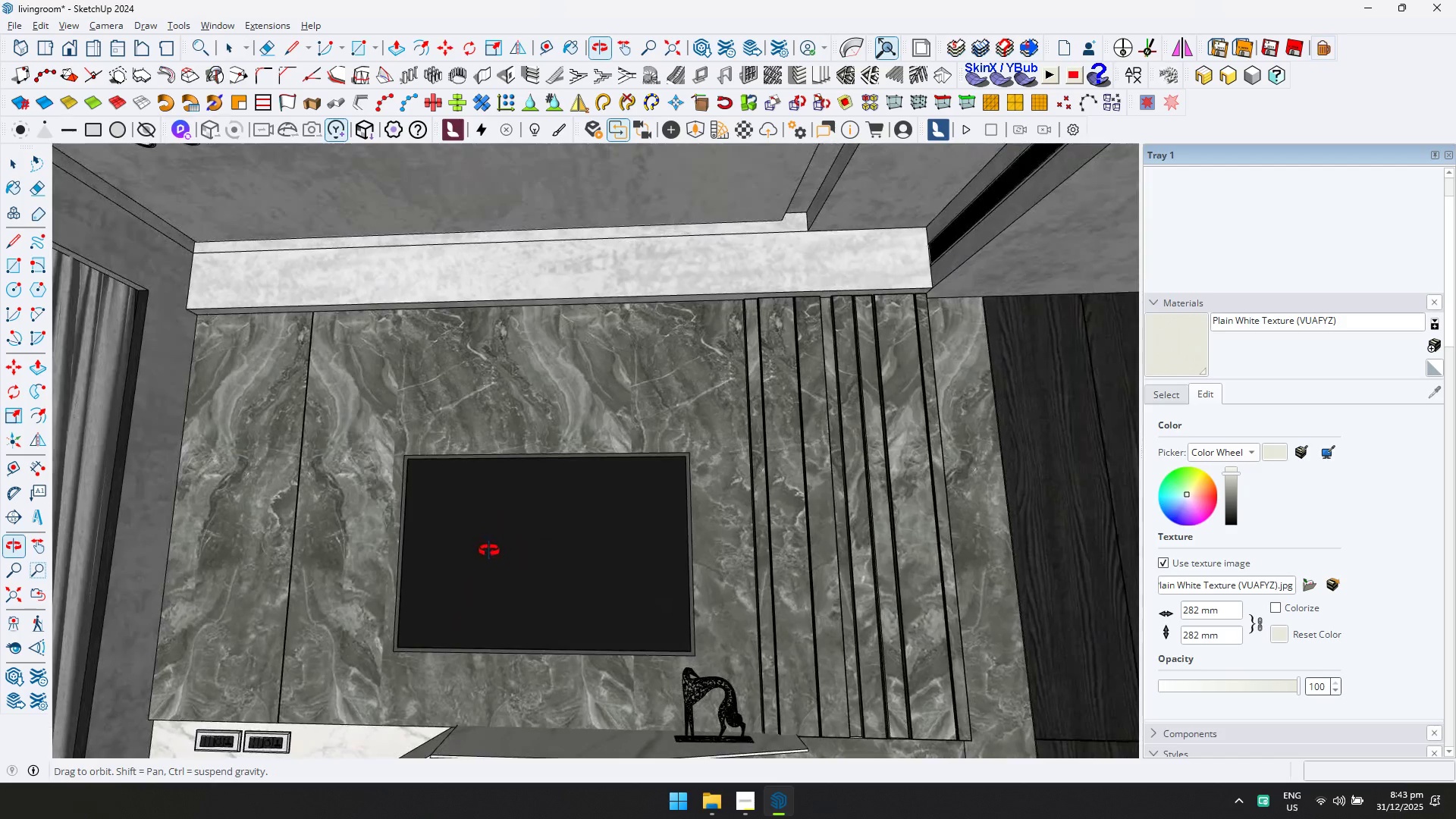 
key(Shift+ShiftLeft)
 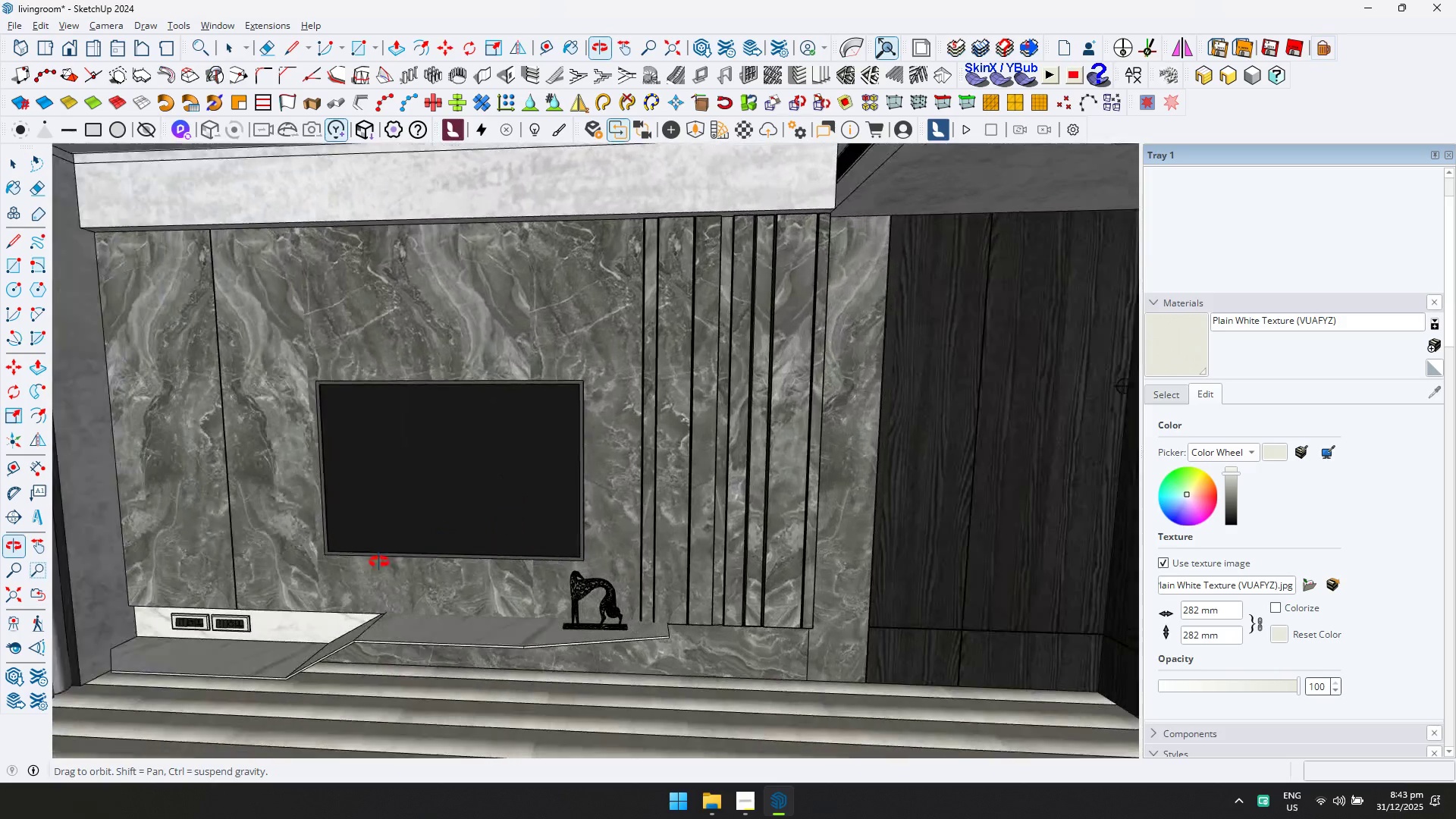 
key(Shift+ShiftLeft)
 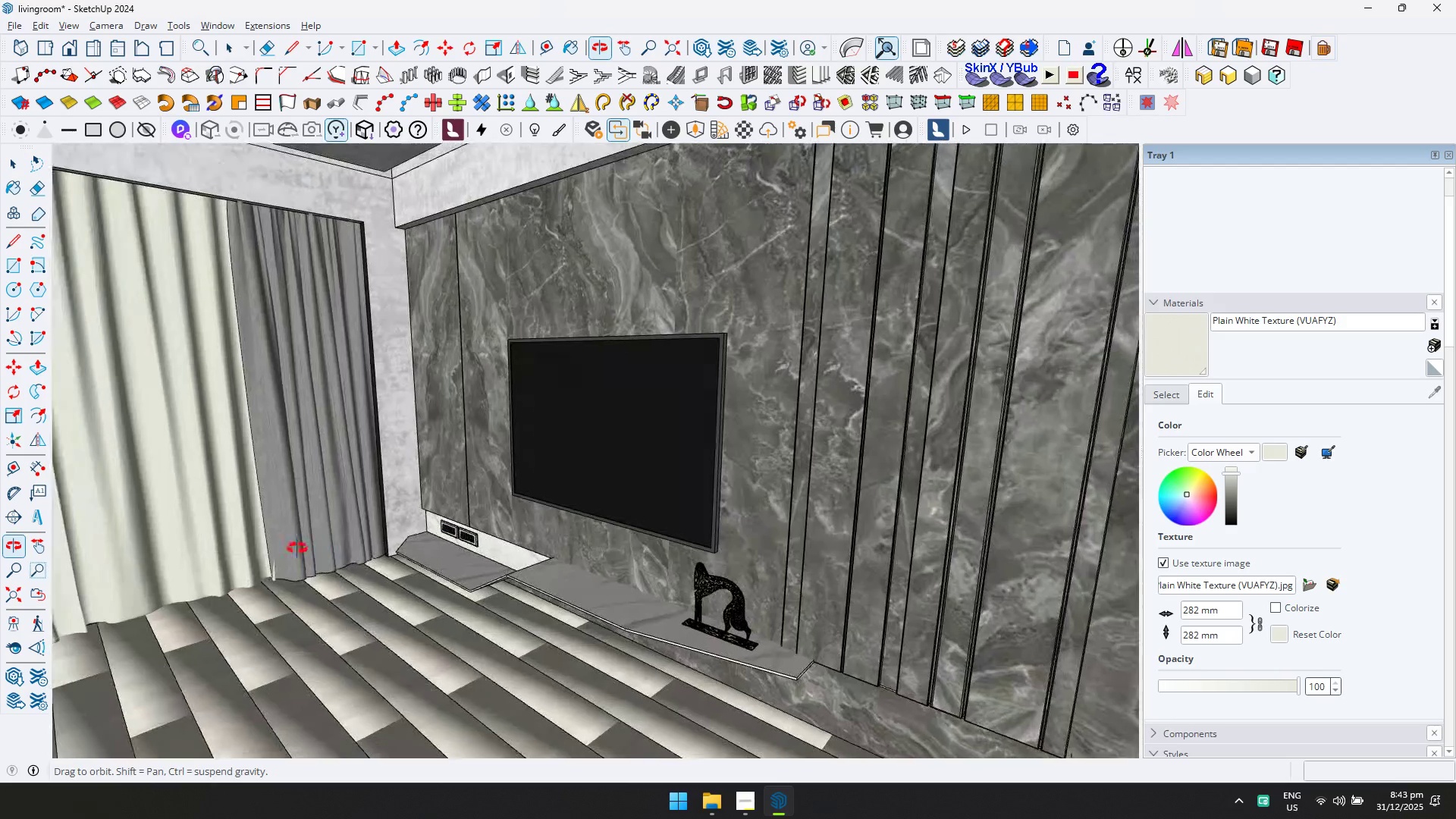 
key(Shift+ShiftLeft)
 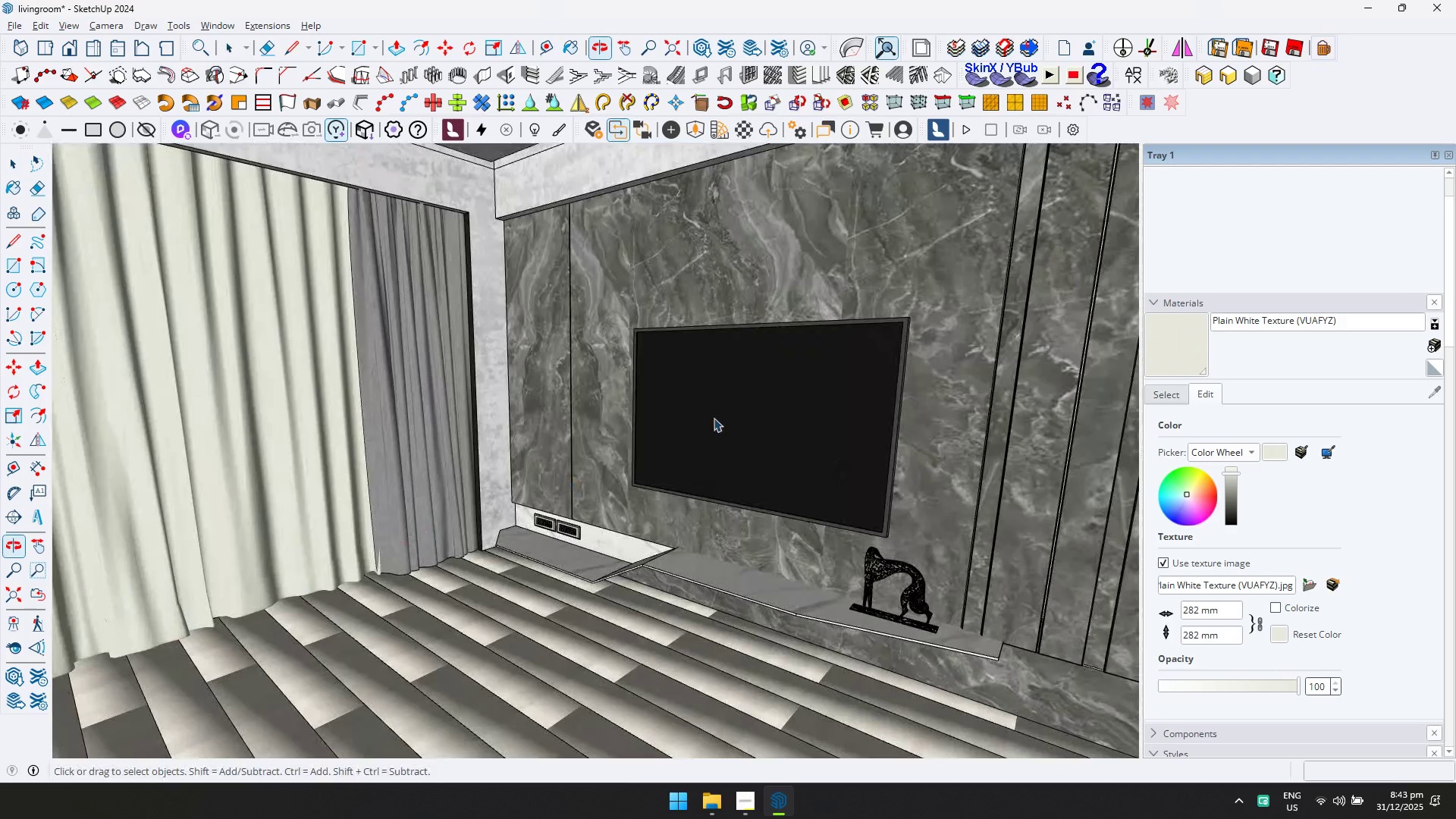 
double_click([734, 411])
 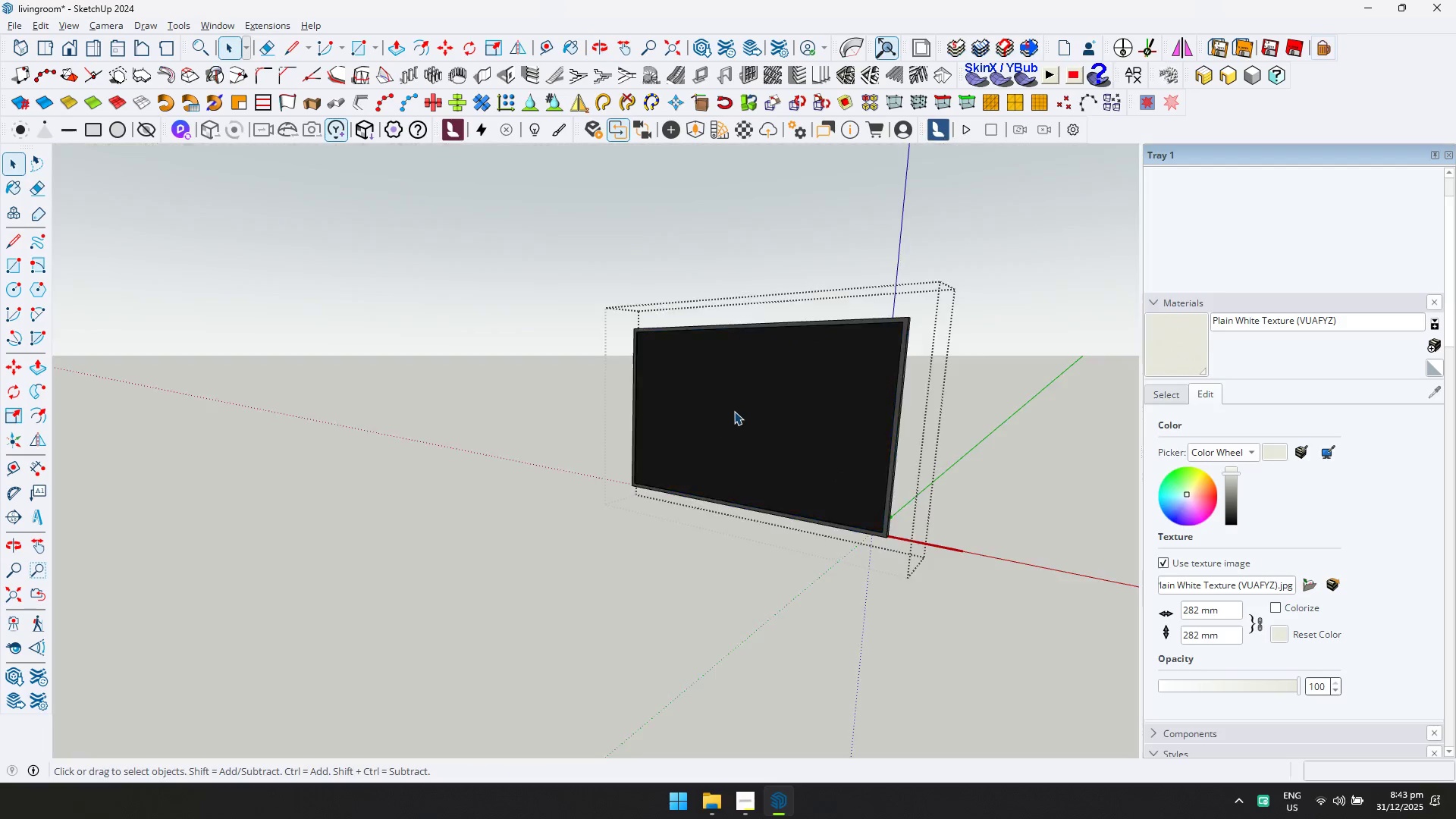 
triple_click([734, 411])
 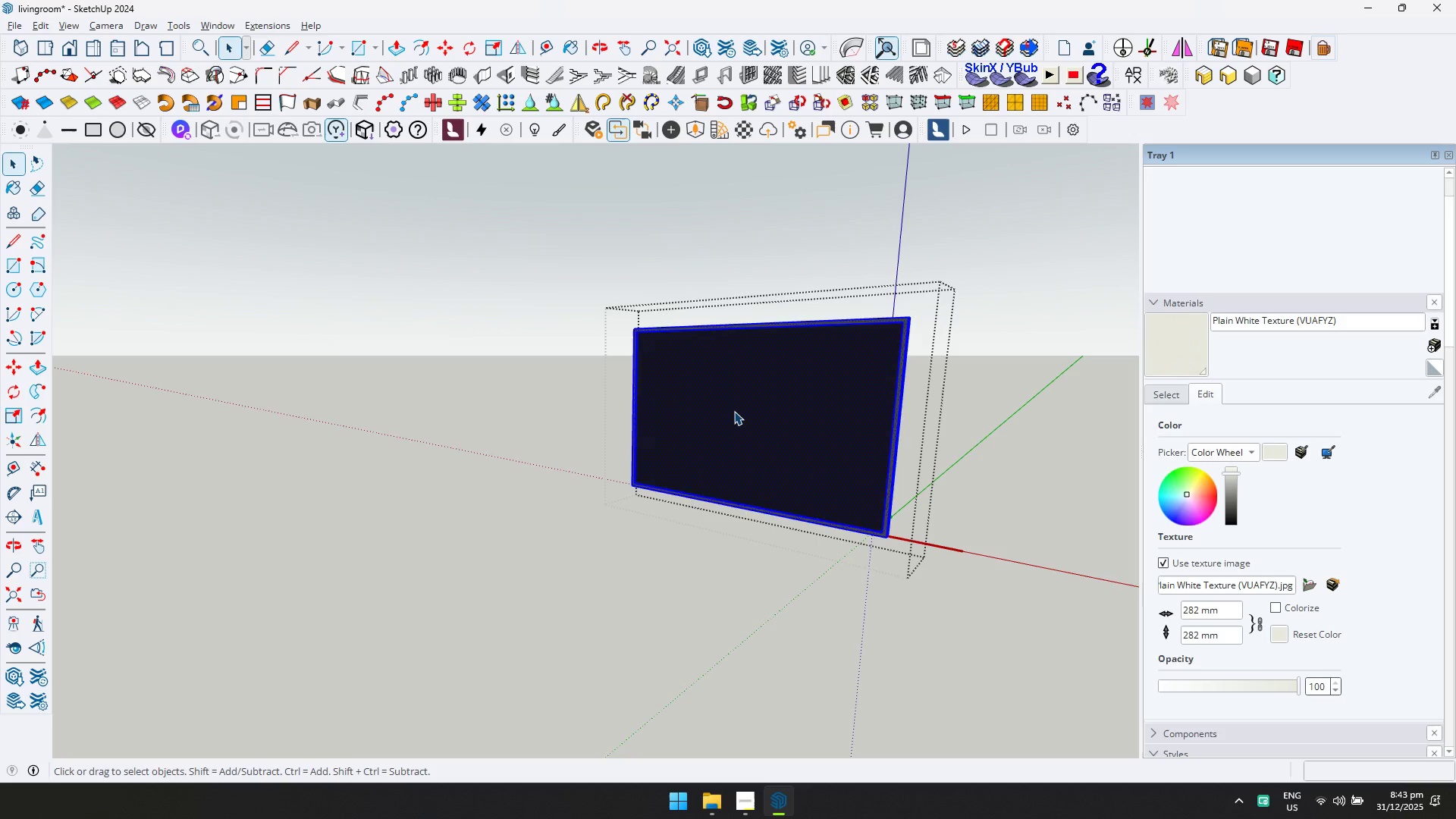 
triple_click([734, 411])
 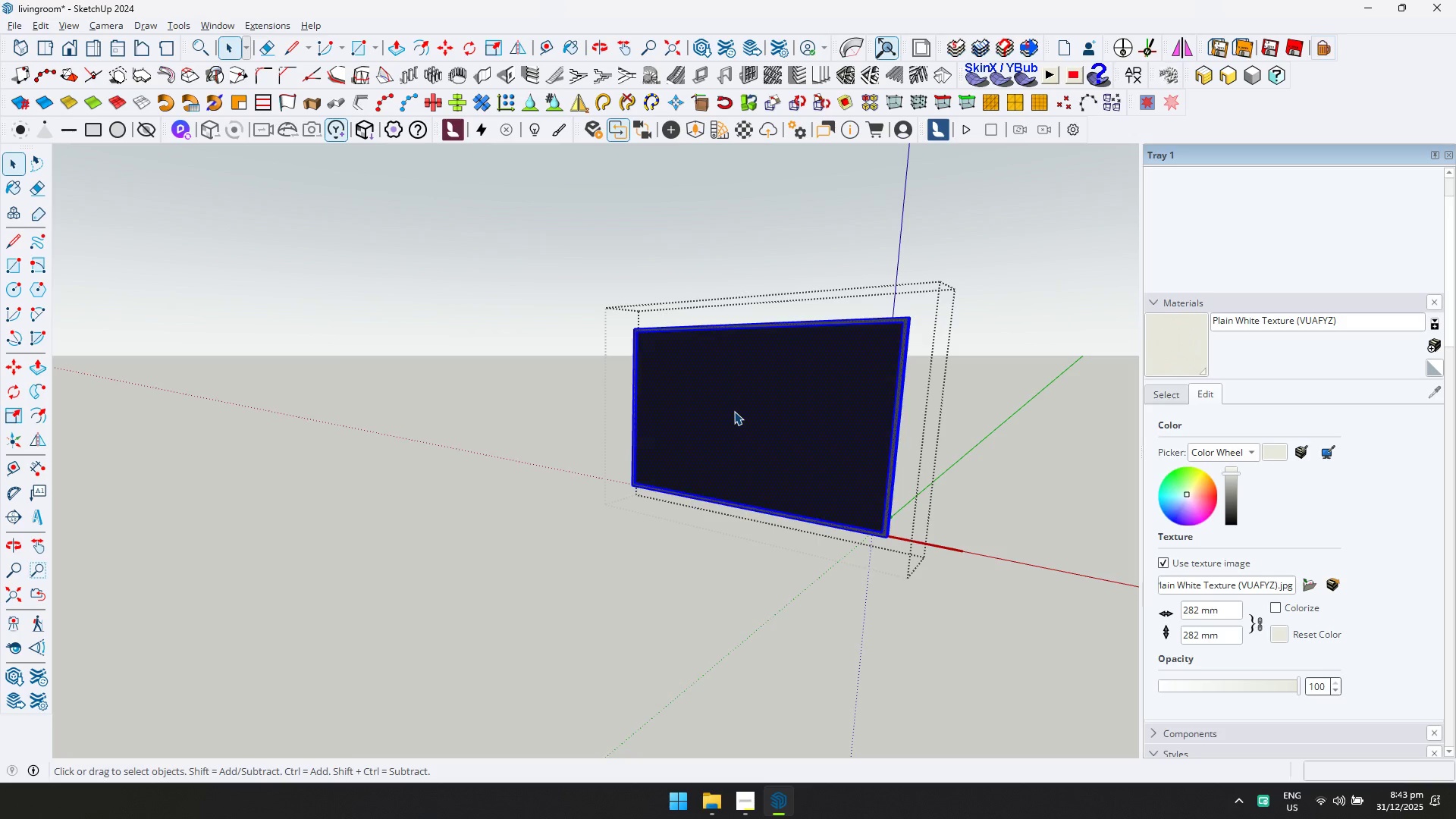 
triple_click([734, 411])
 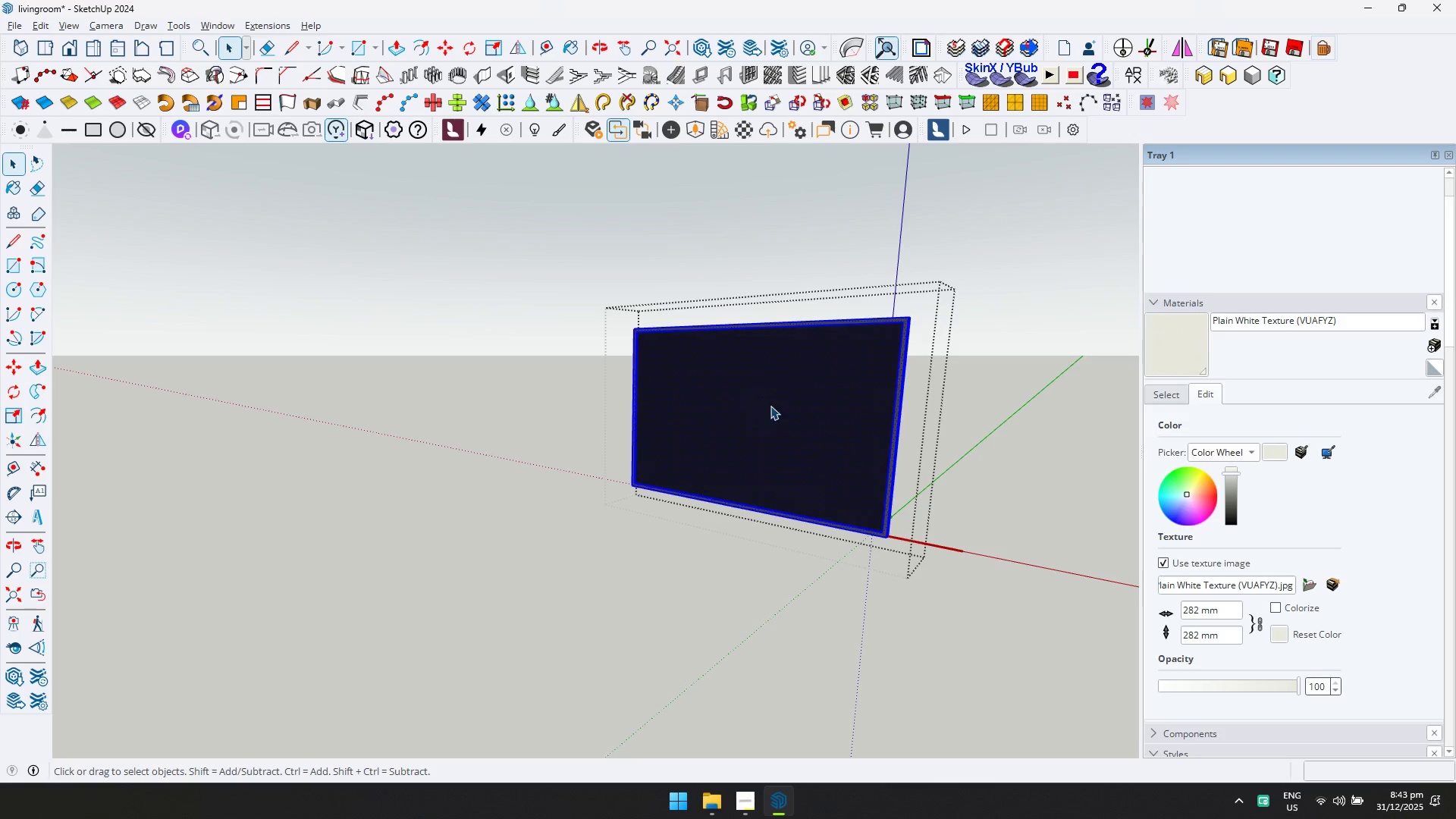 
triple_click([799, 403])
 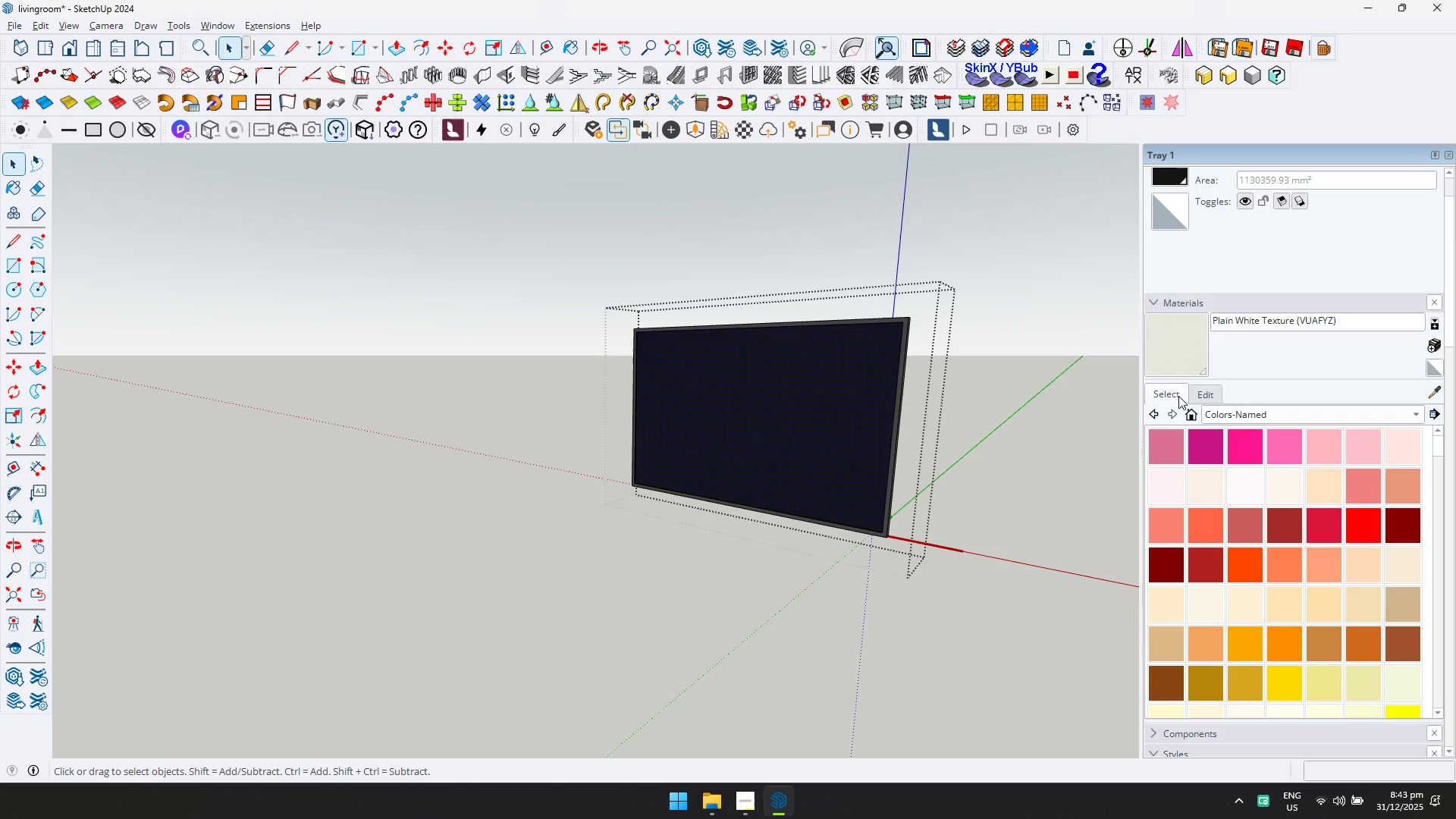 
double_click([1250, 409])
 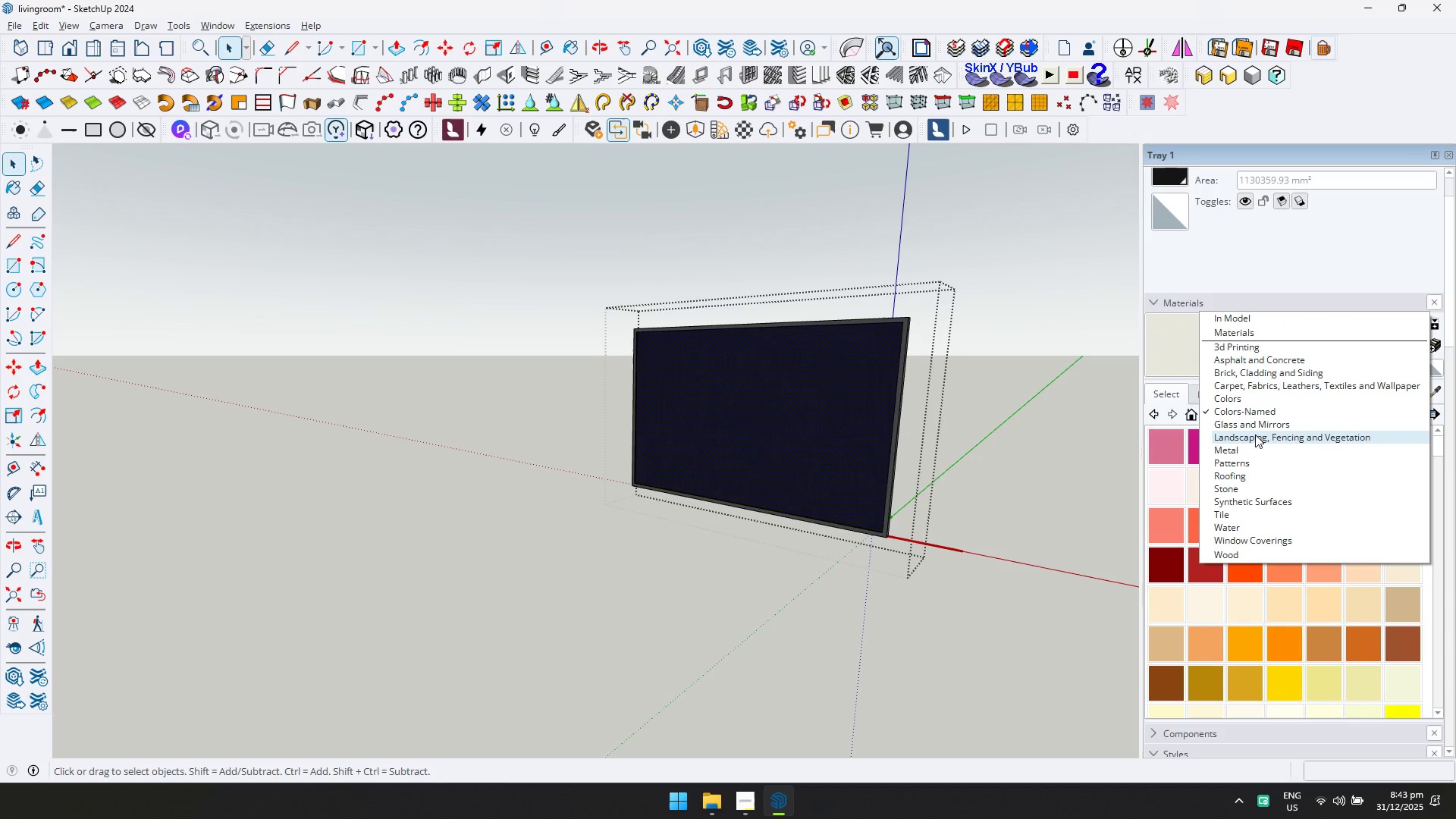 
left_click([1259, 422])
 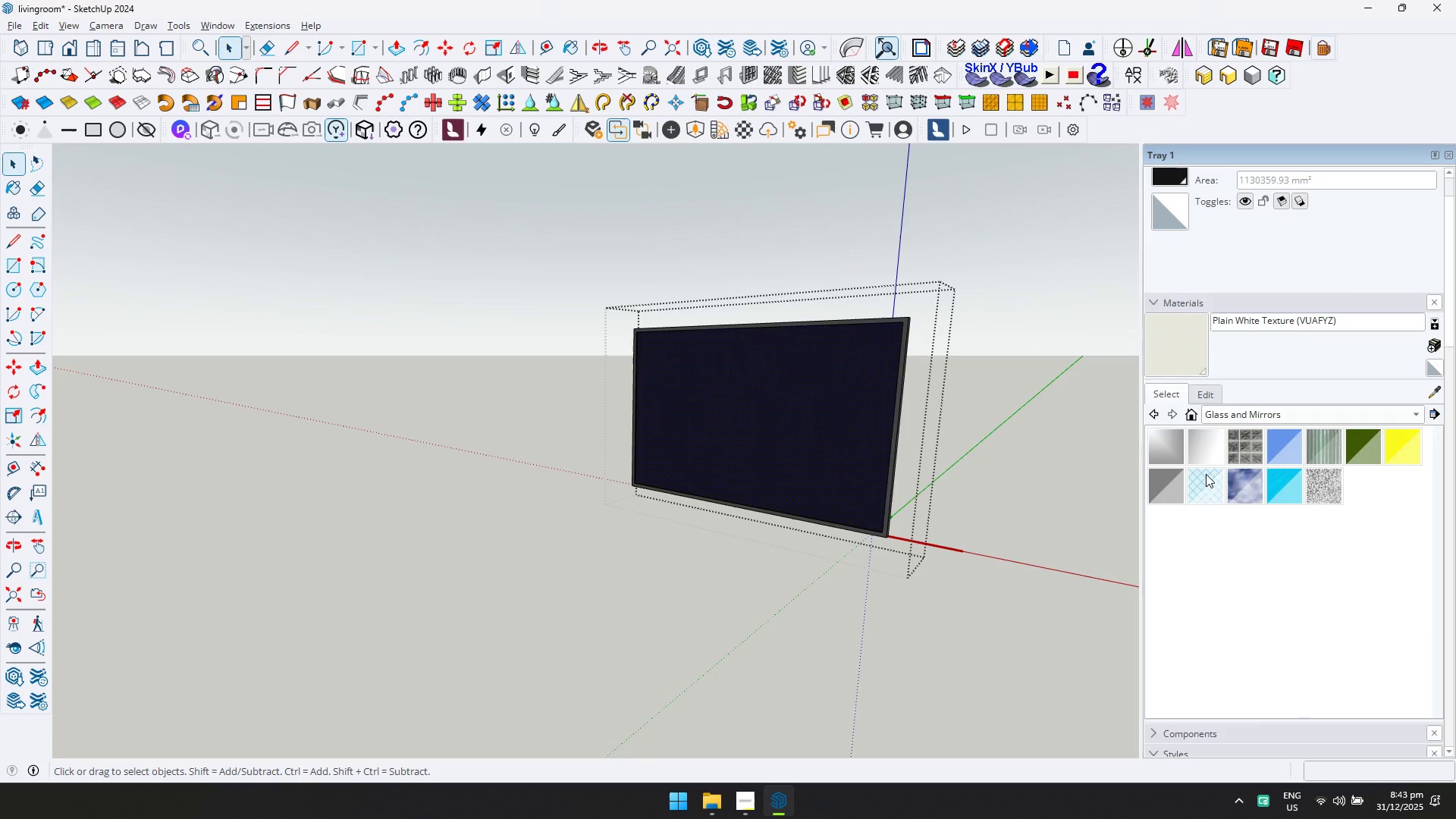 
left_click([1180, 449])
 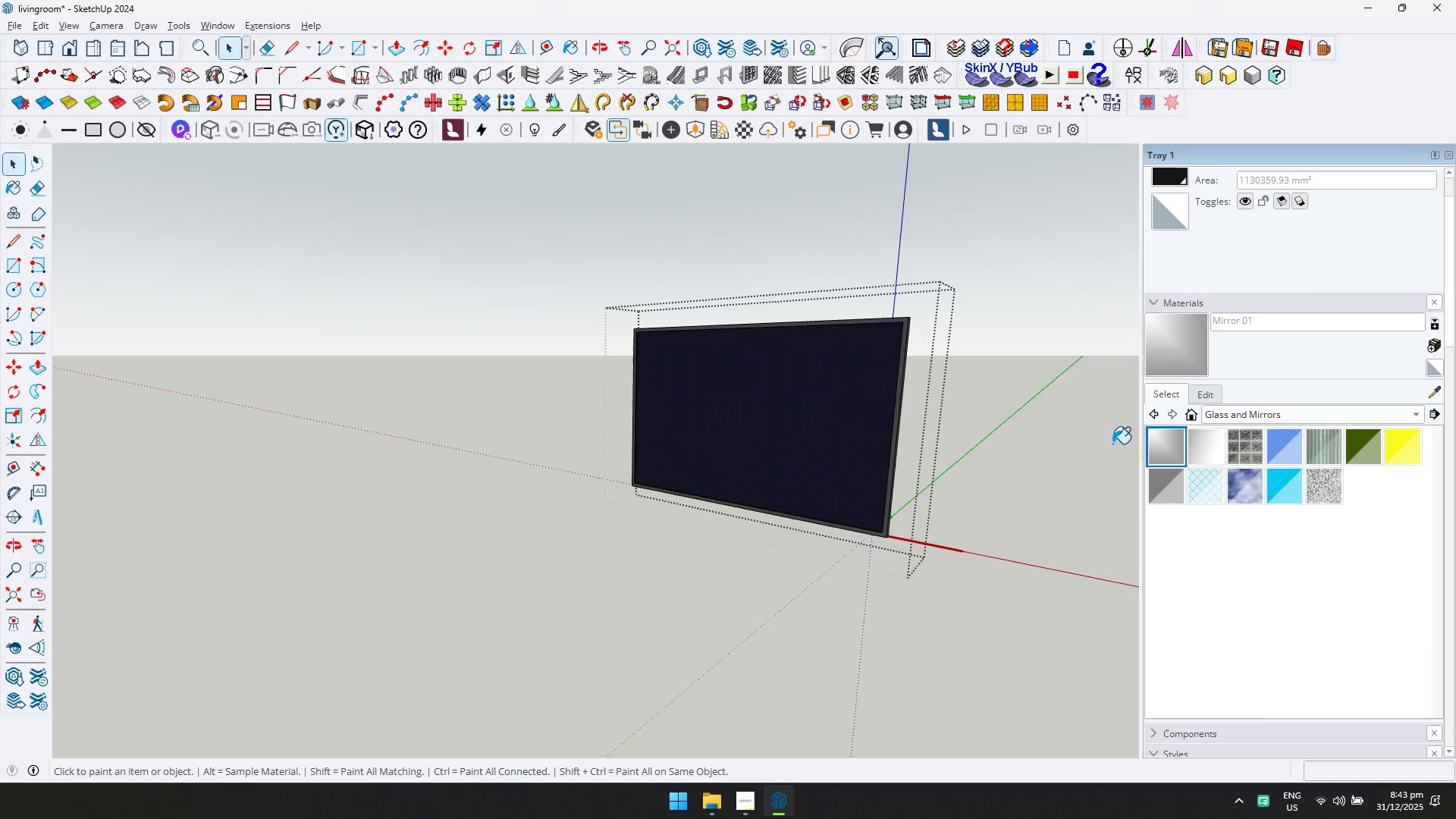 
left_click_drag(start_coordinate=[781, 415], to_coordinate=[774, 415])
 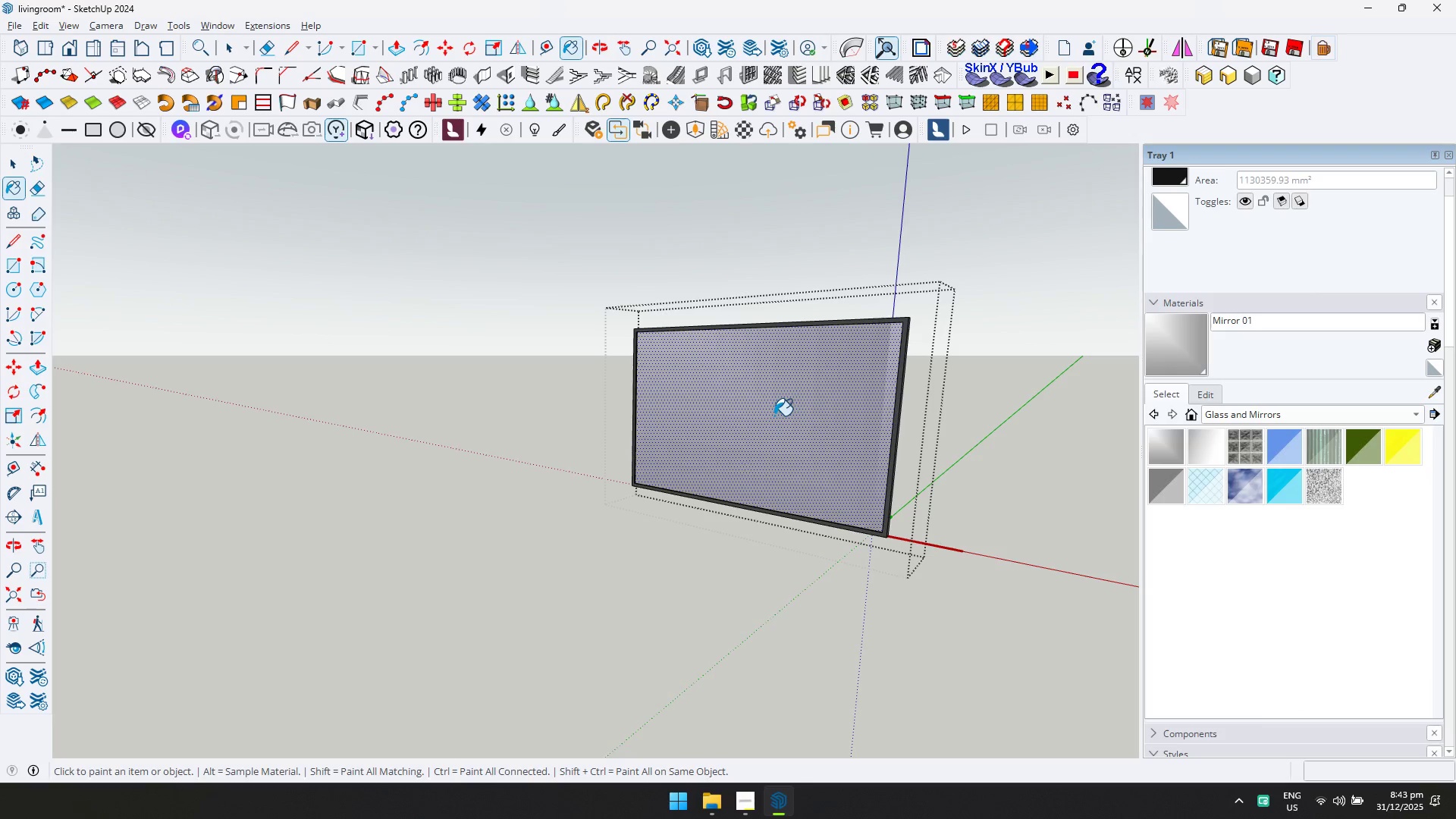 
key(Space)
 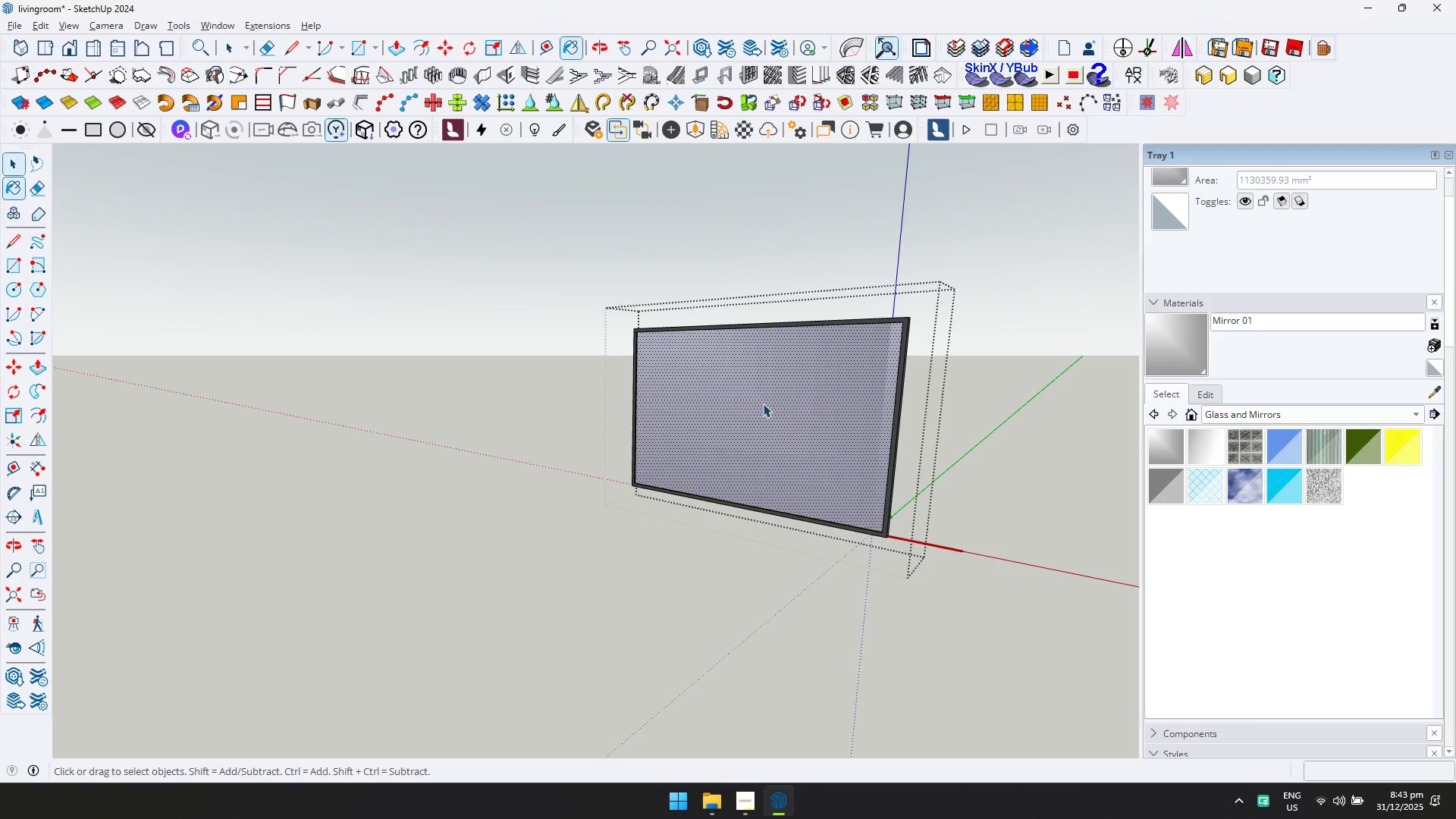 
key(Escape)
 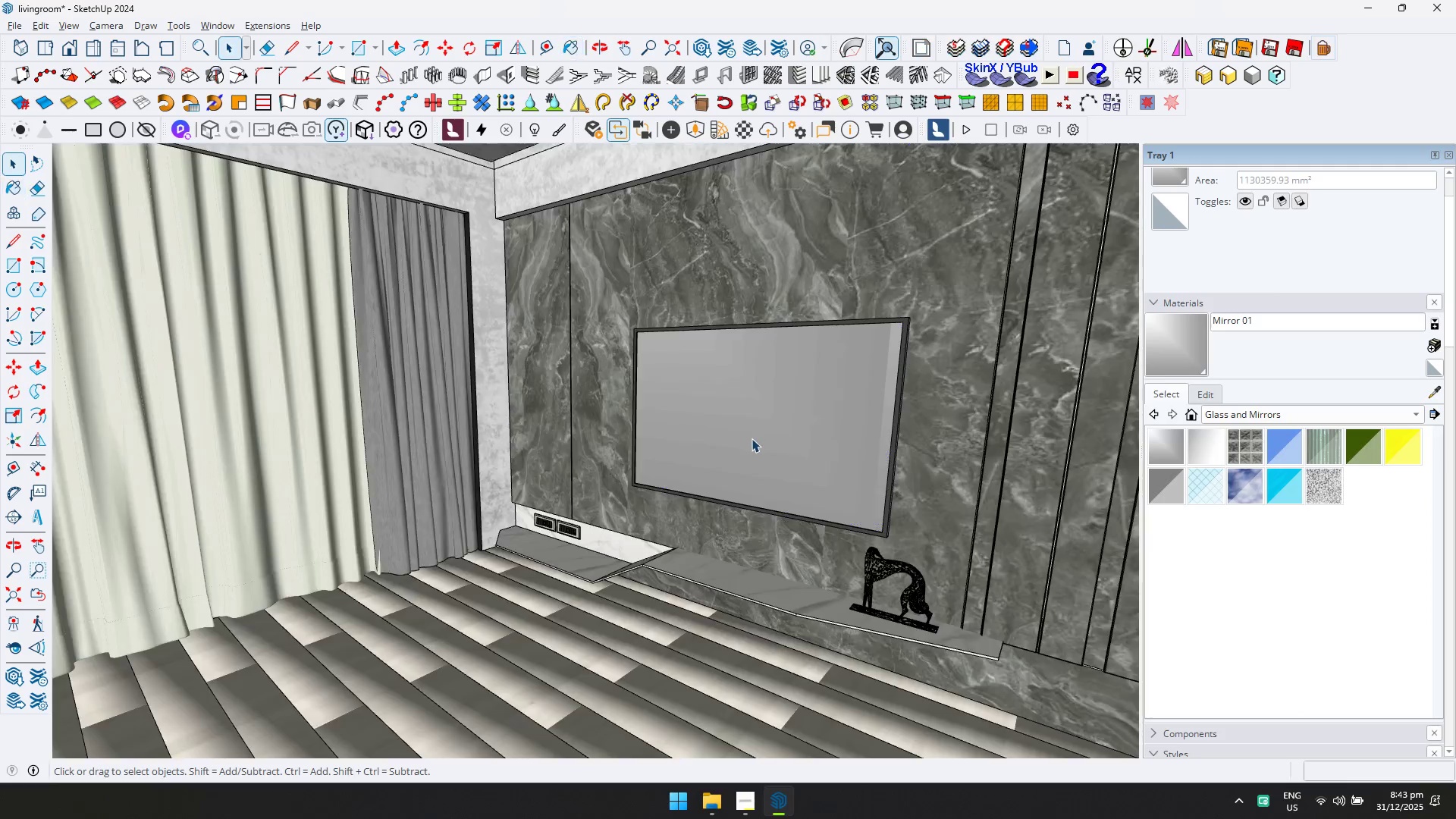 
key(Escape)
 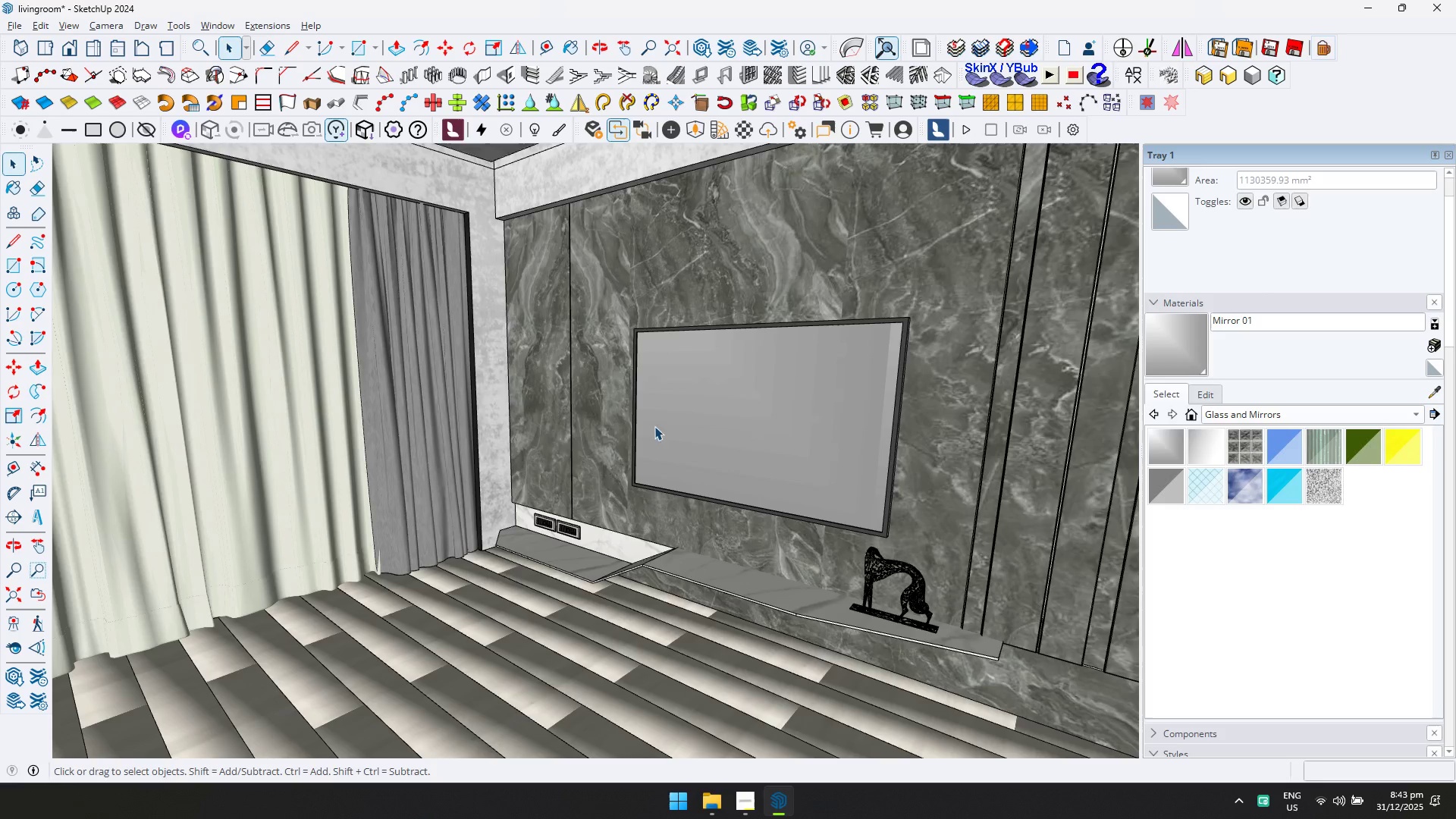 
key(Control+ControlLeft)
 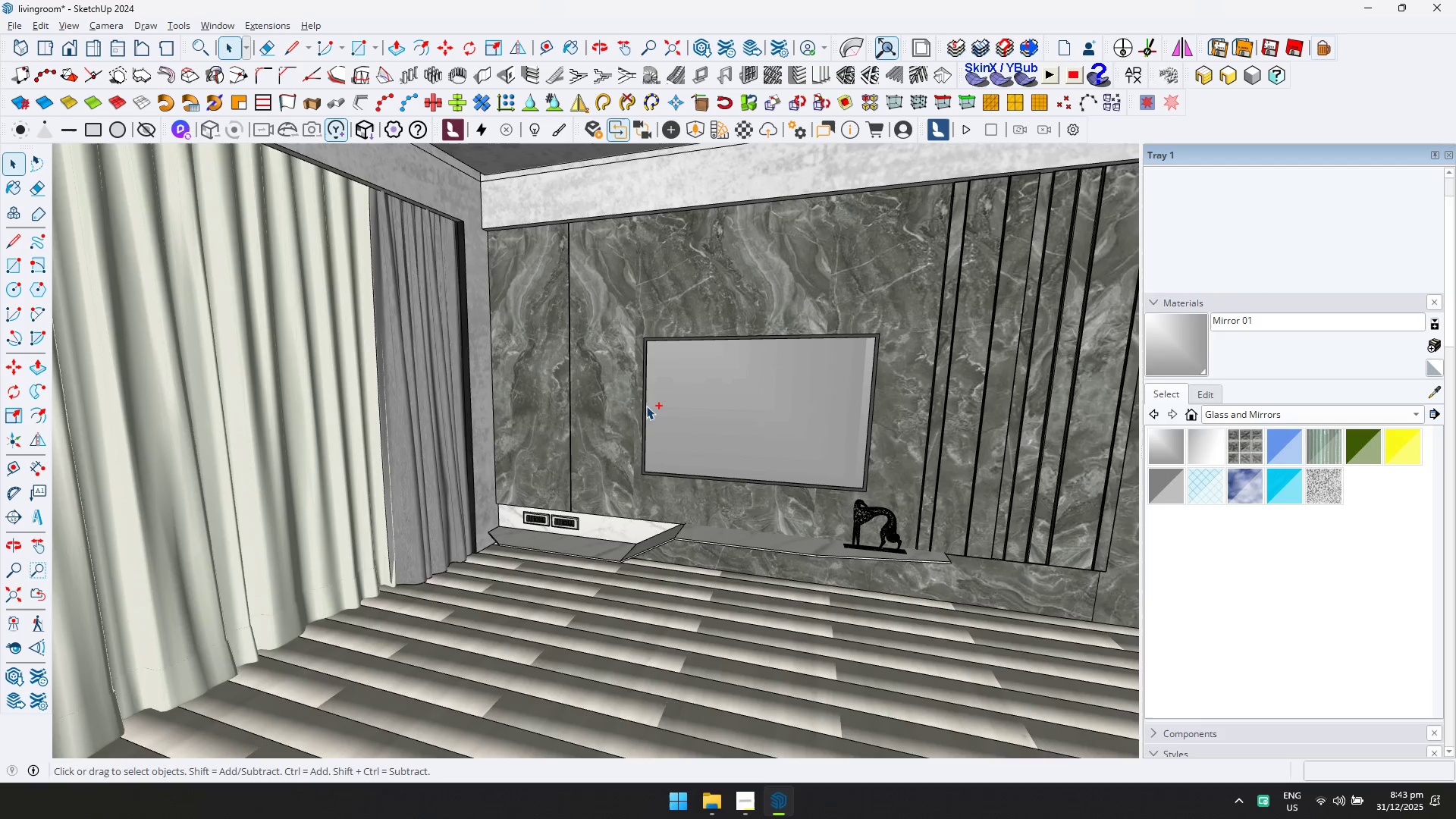 
key(Control+S)
 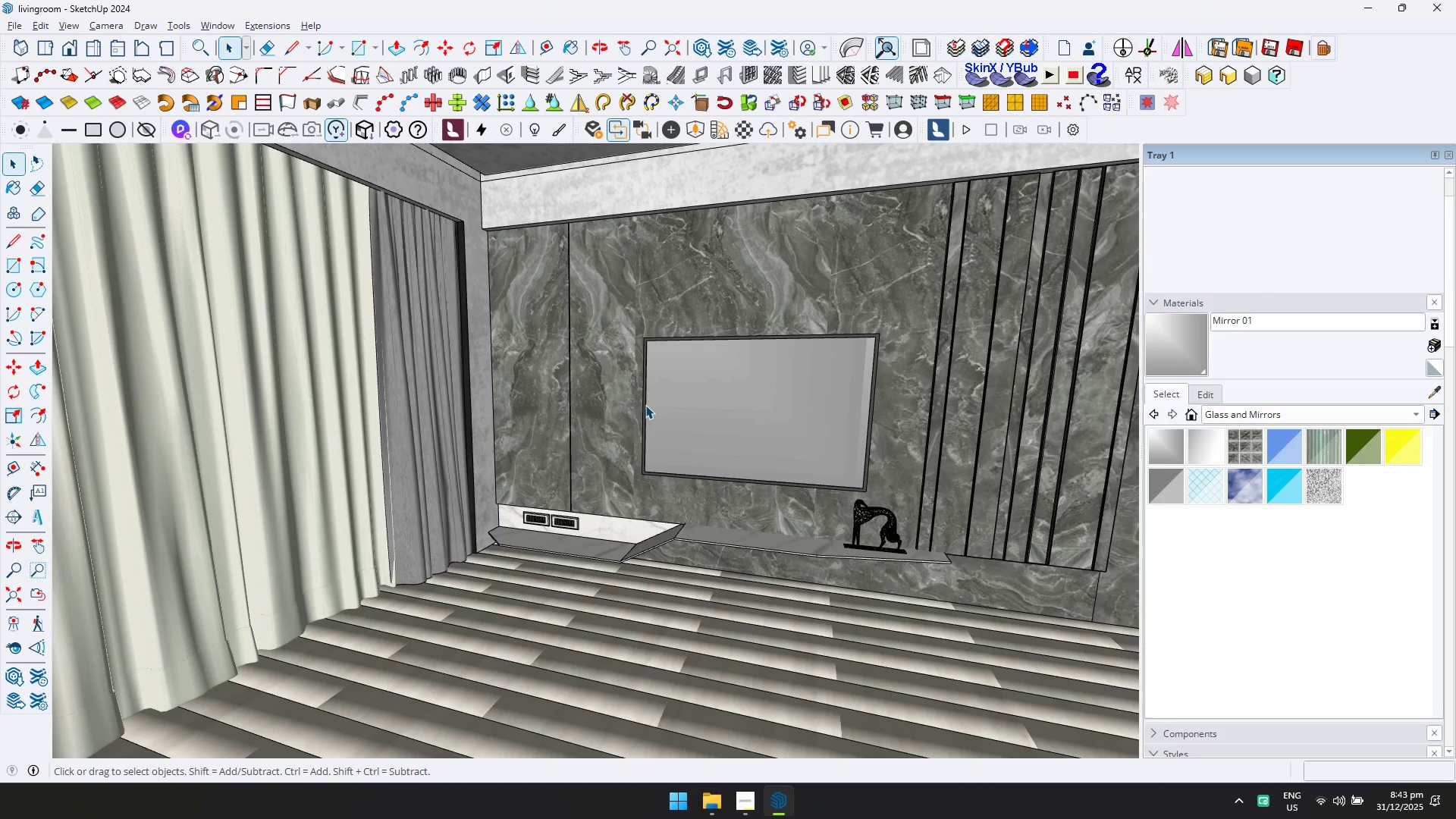 
scroll: coordinate [502, 413], scroll_direction: down, amount: 1.0
 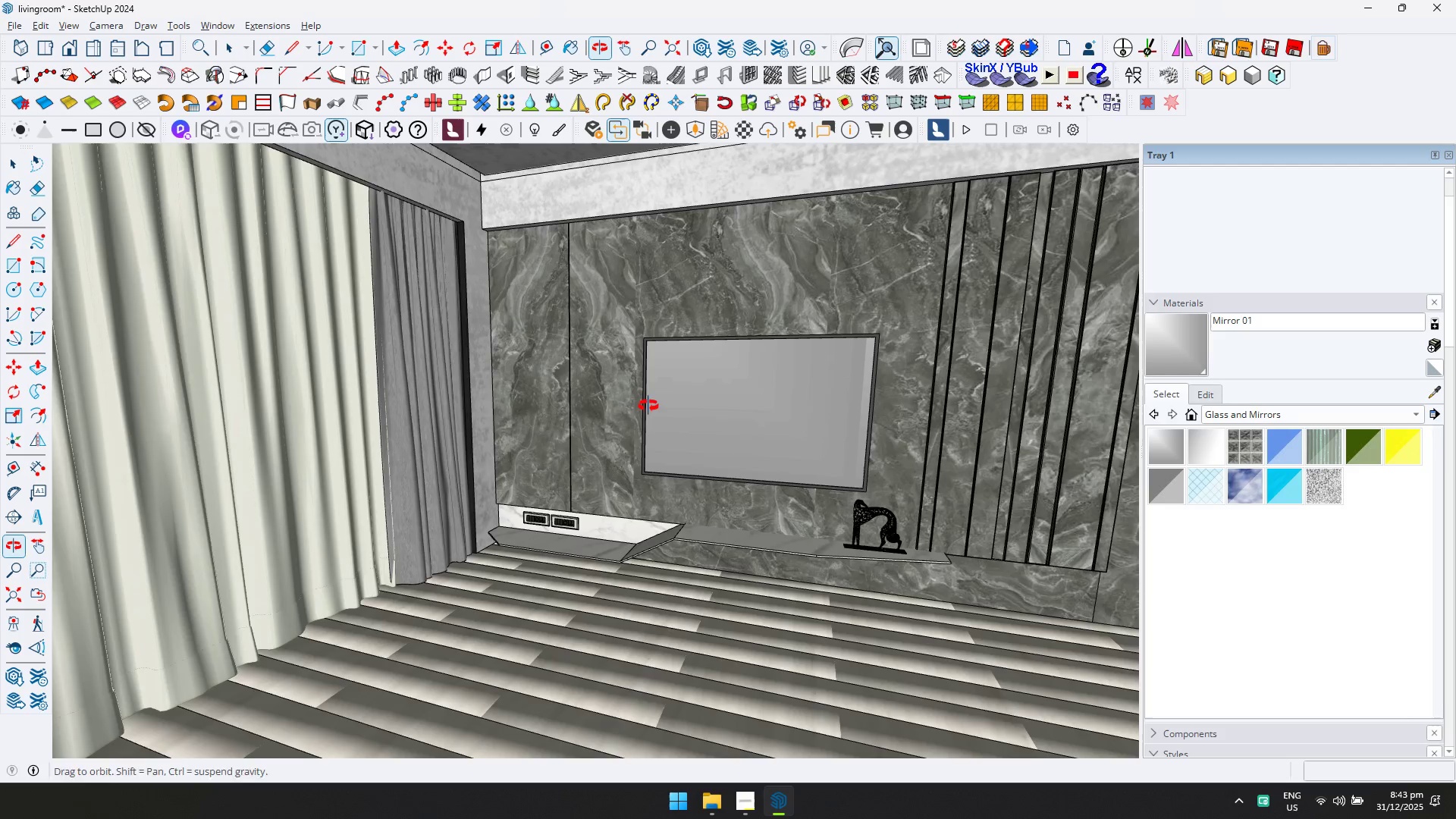 
wait(28.04)
 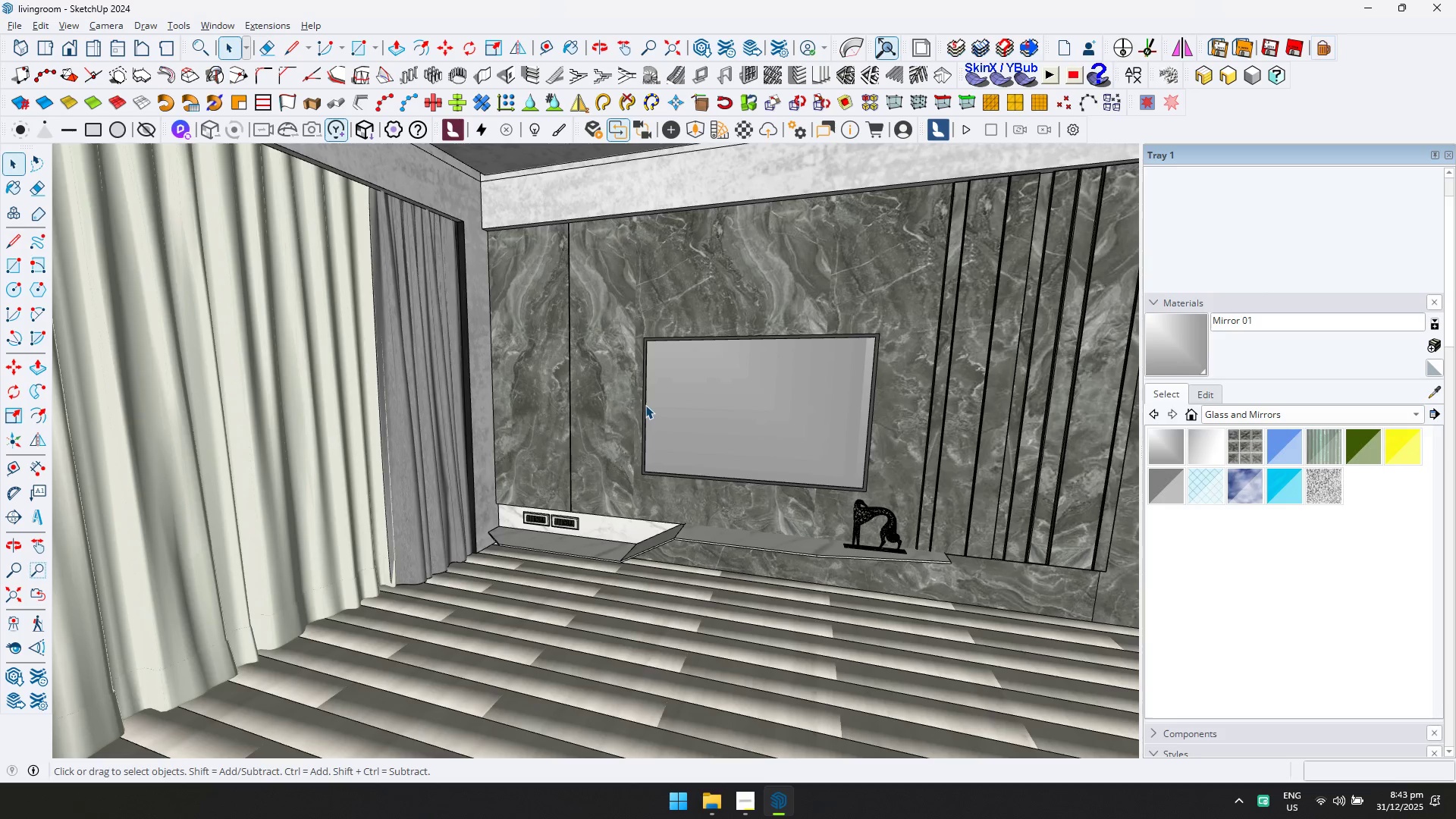 
hold_key(key=ShiftLeft, duration=0.45)
 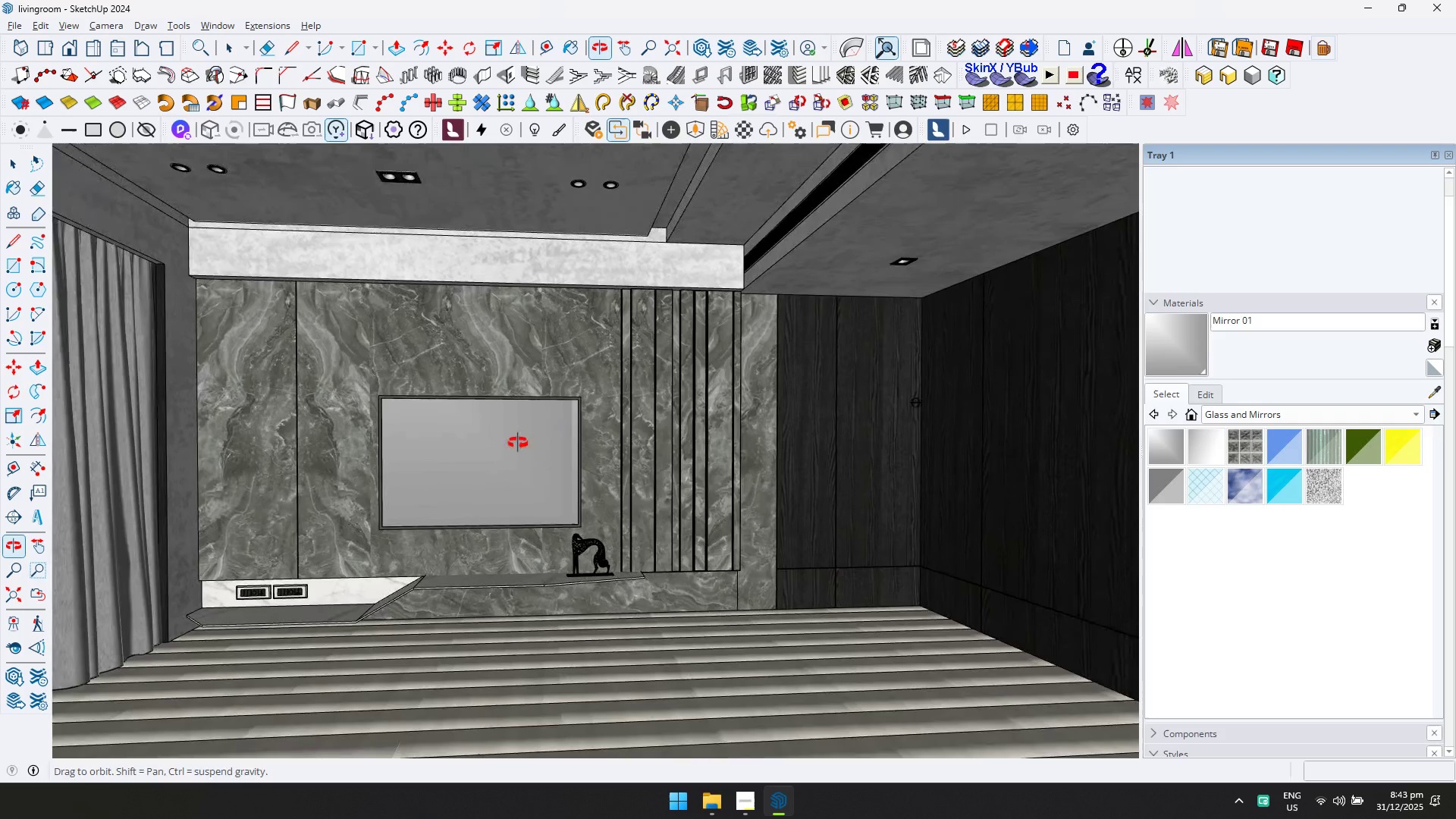 
scroll: coordinate [695, 577], scroll_direction: up, amount: 2.0
 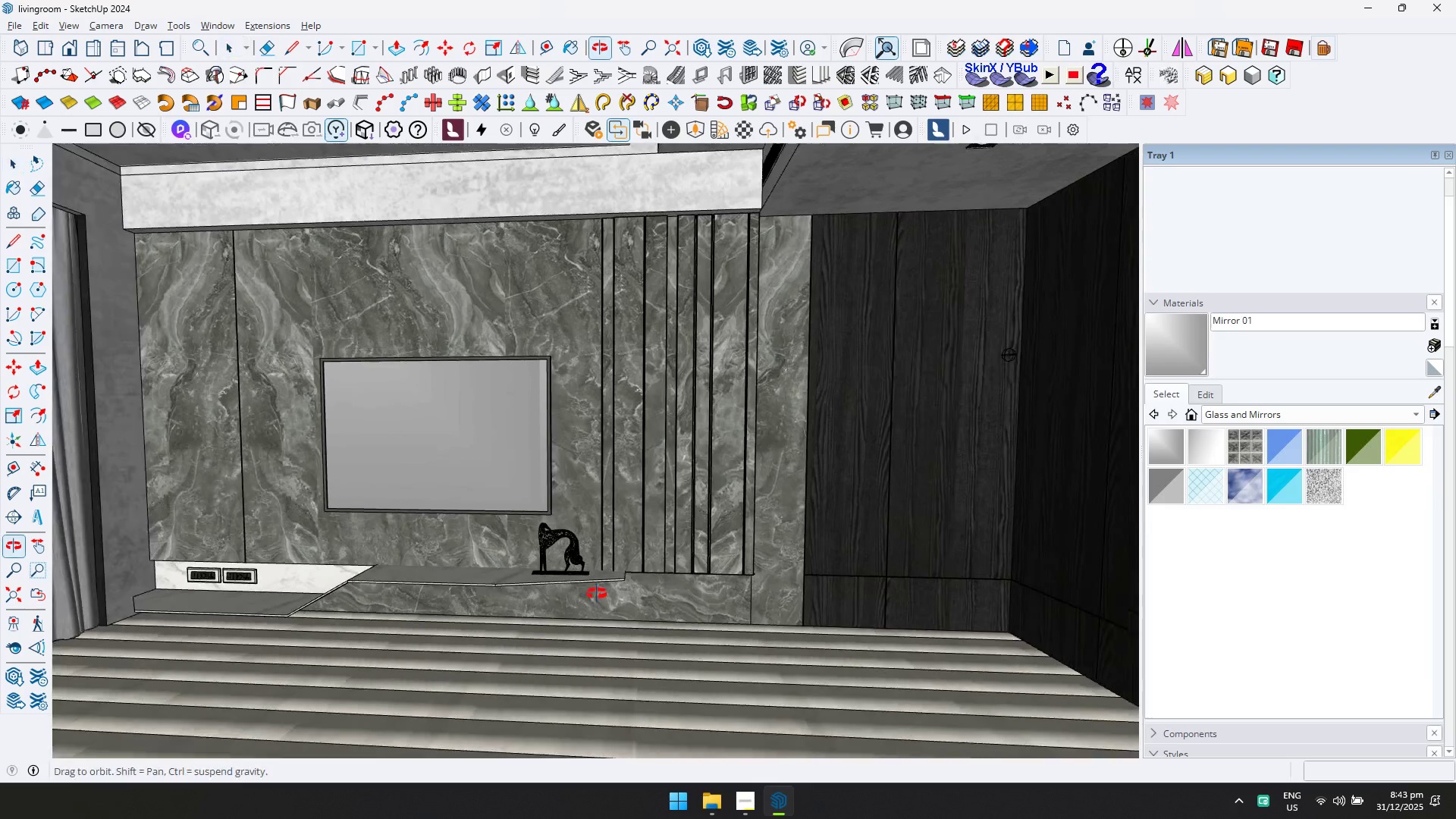 
key(Shift+ShiftLeft)
 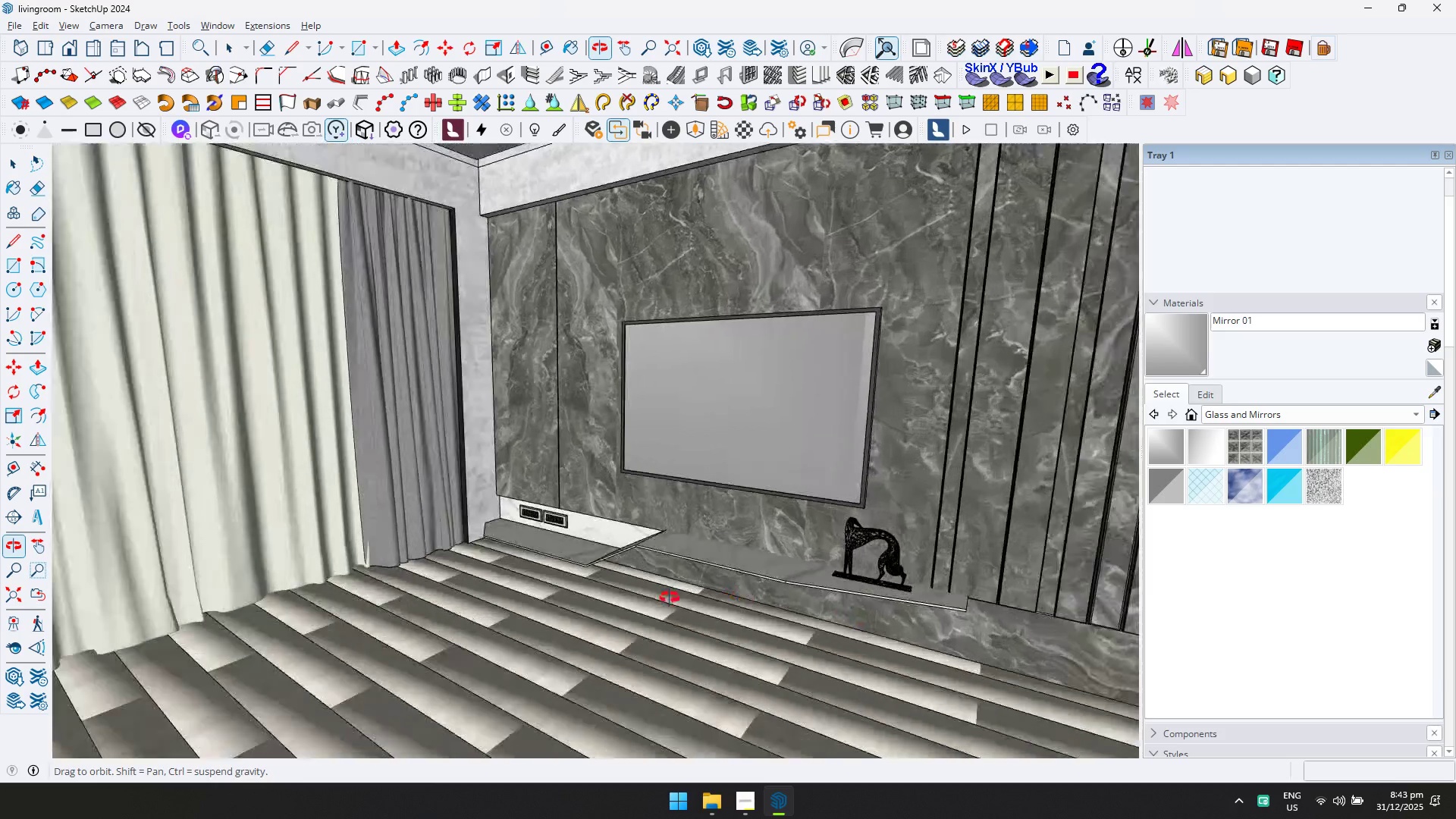 
key(Shift+ShiftLeft)
 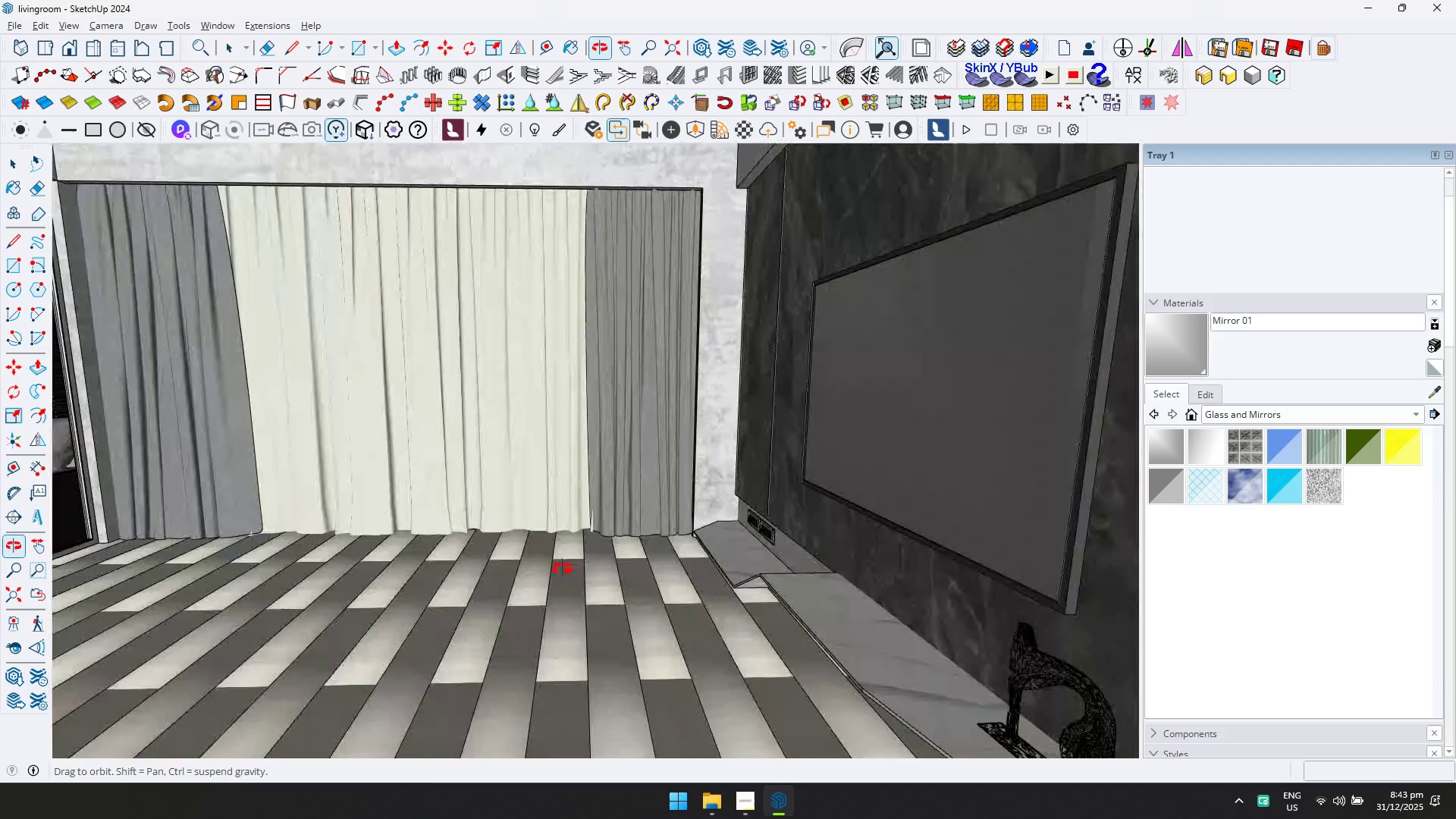 
hold_key(key=ShiftLeft, duration=0.41)
 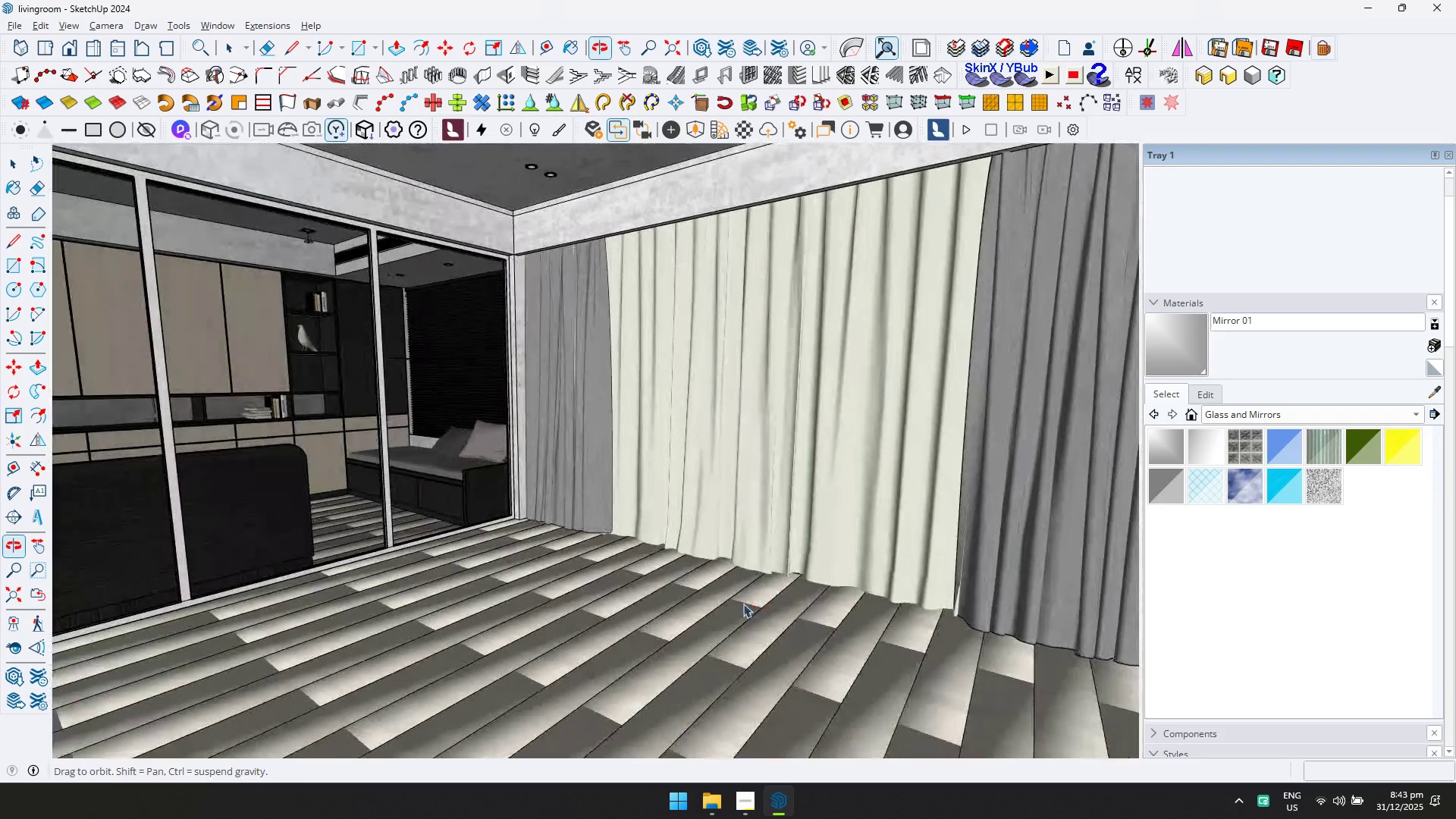 
key(Shift+ShiftLeft)
 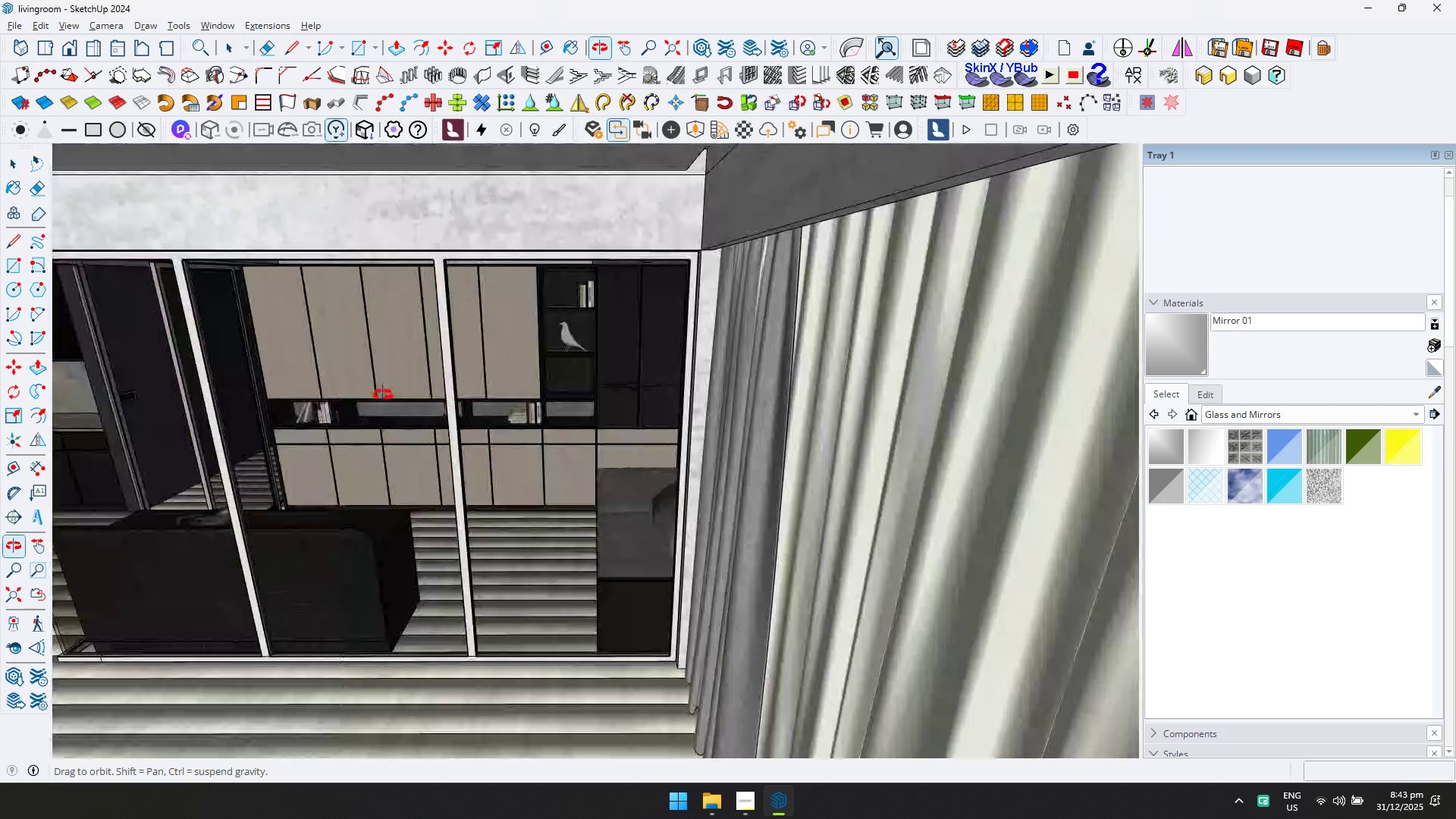 
scroll: coordinate [462, 293], scroll_direction: up, amount: 3.0
 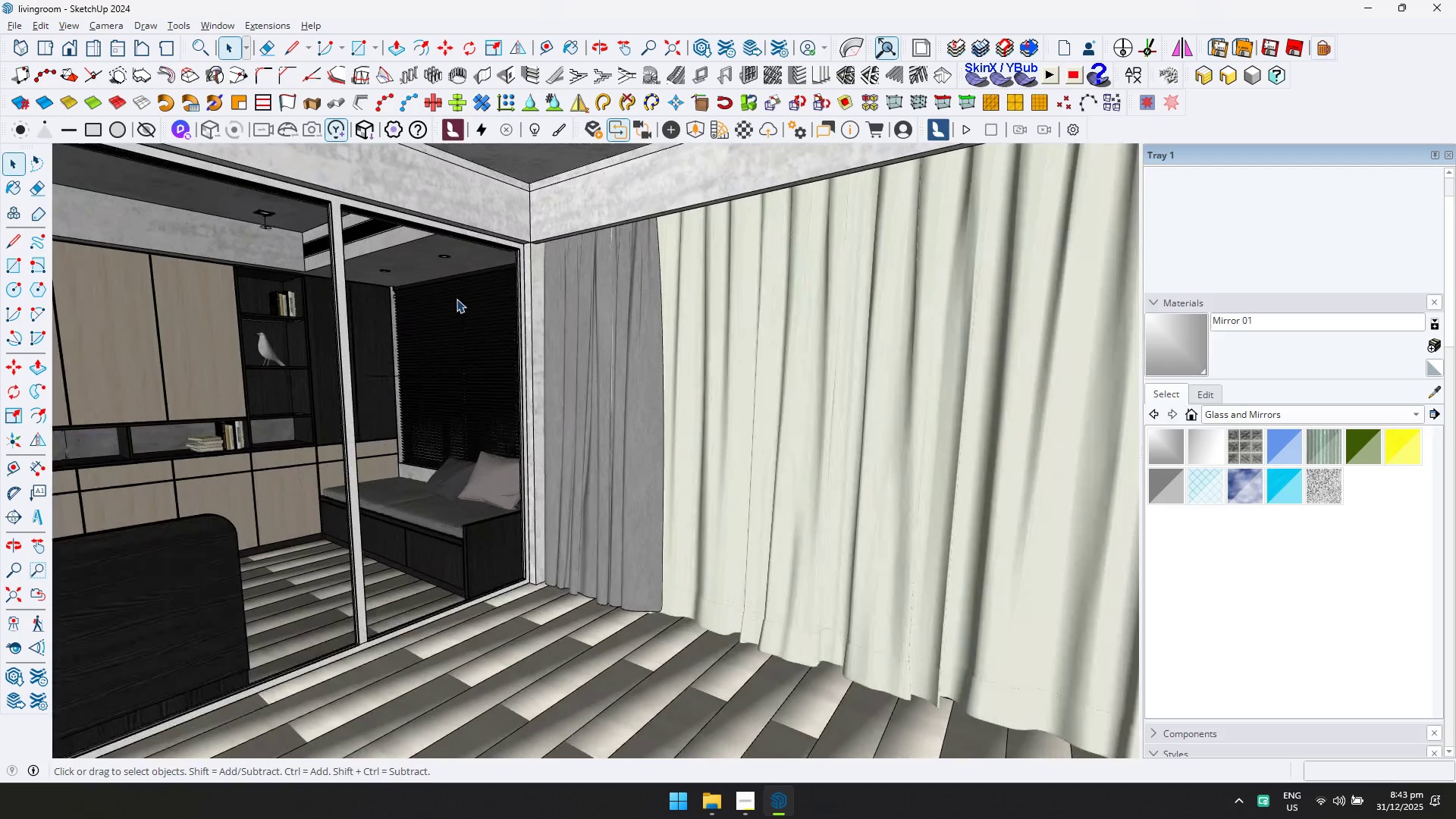 
hold_key(key=ShiftLeft, duration=0.38)
 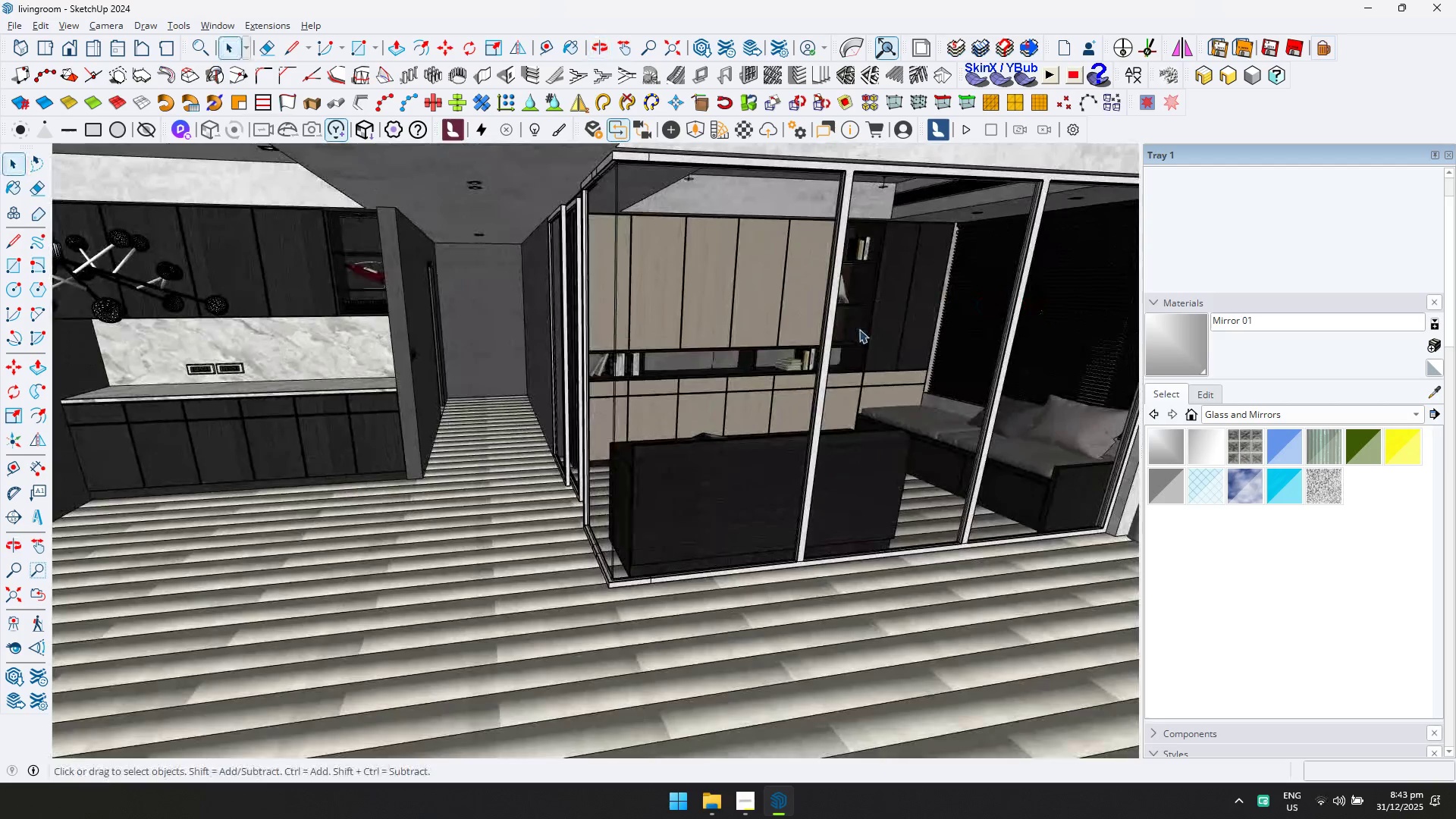 
key(Shift+ShiftLeft)
 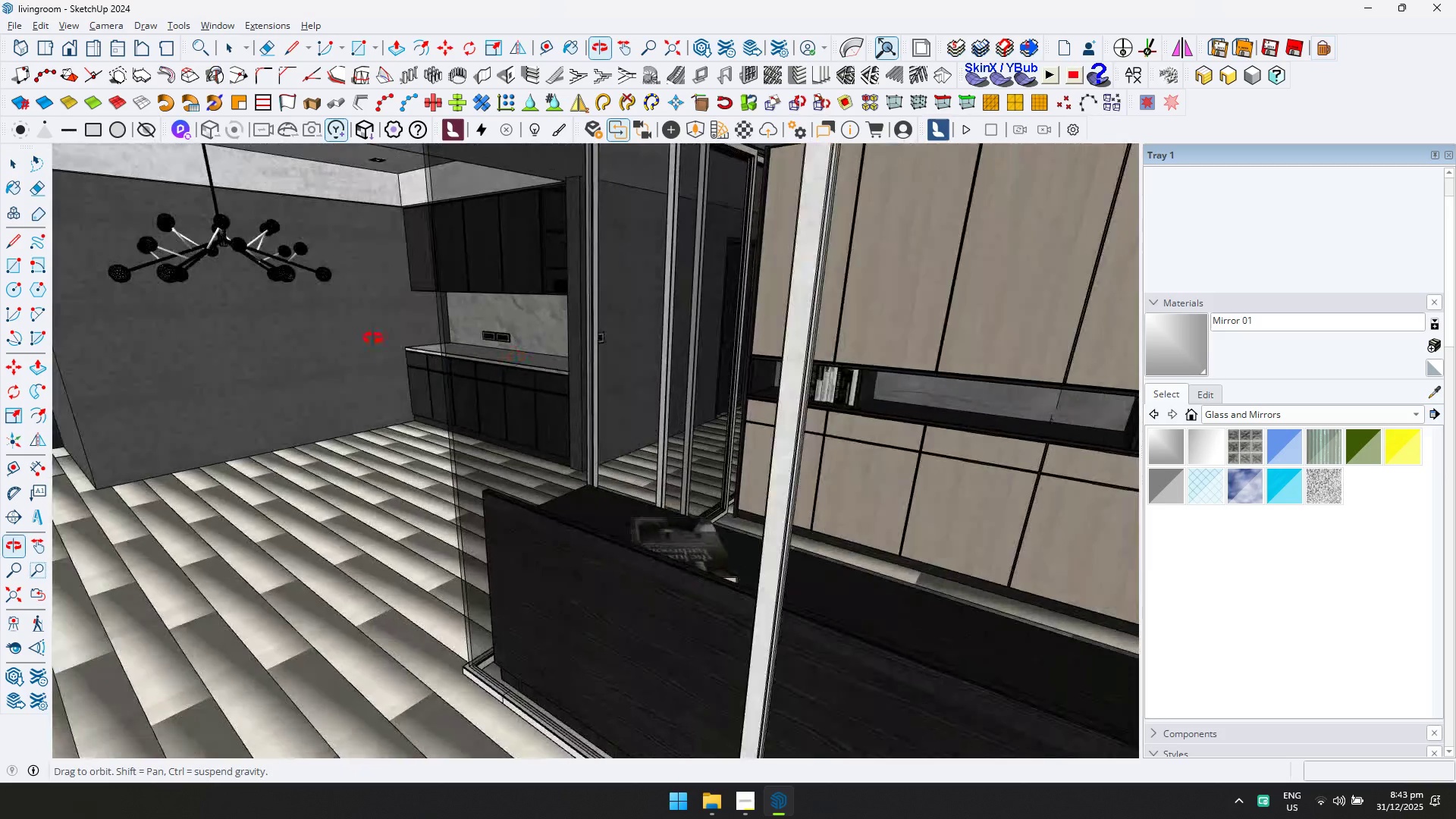 
scroll: coordinate [567, 347], scroll_direction: up, amount: 4.0
 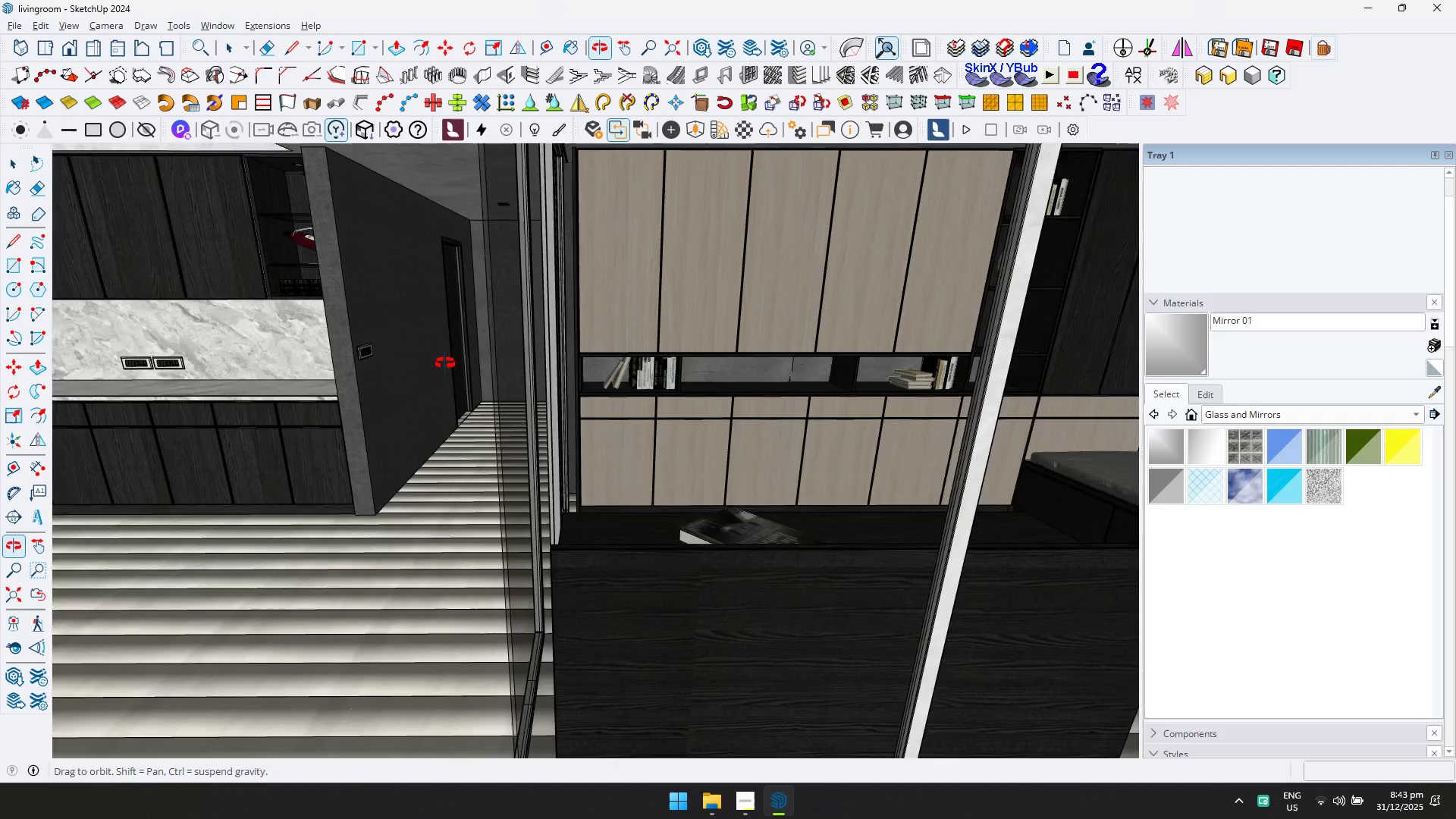 
key(Shift+ShiftLeft)
 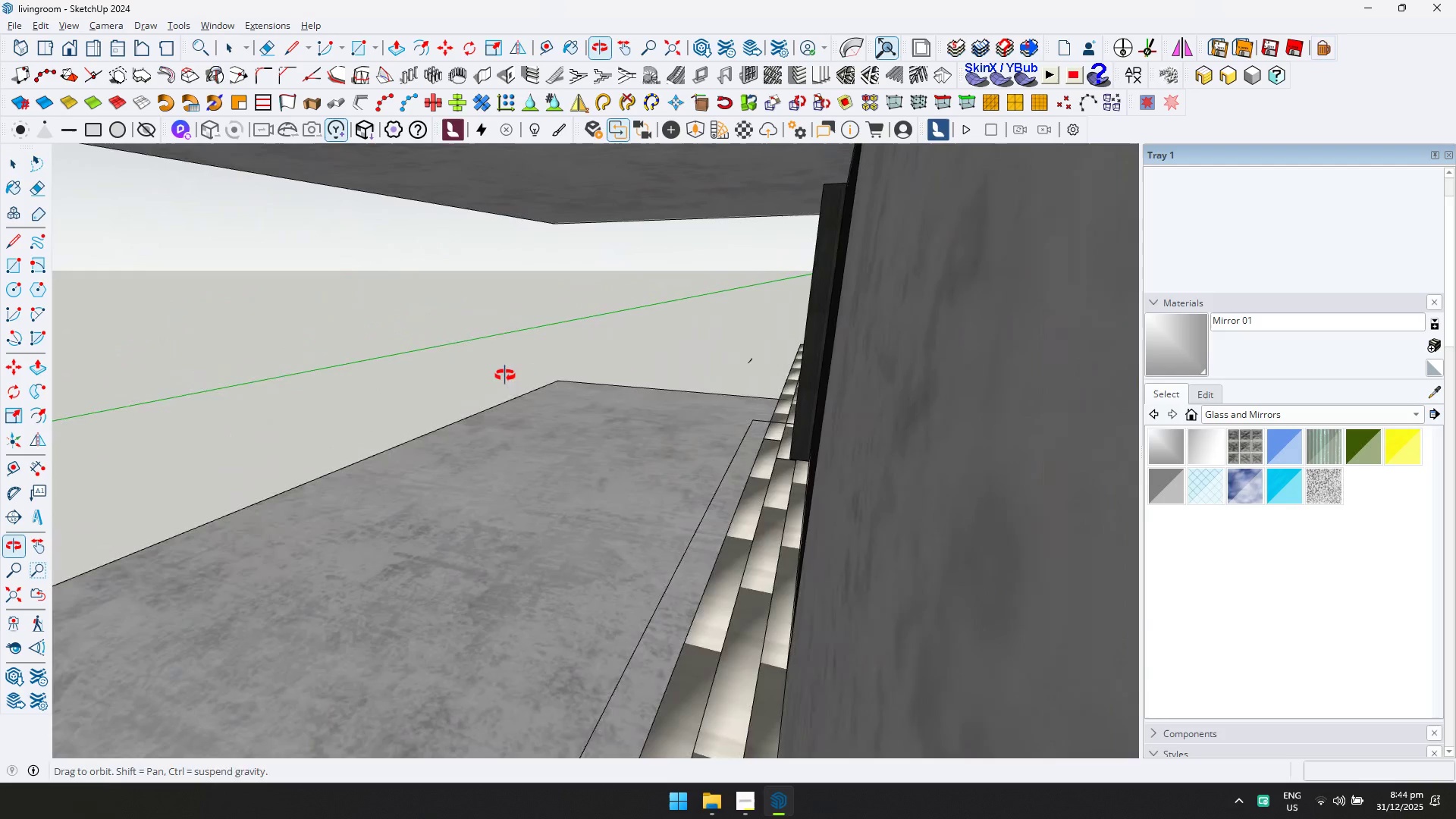 
hold_key(key=ShiftLeft, duration=0.34)
scroll: coordinate [792, 460], scroll_direction: down, amount: 1.0
 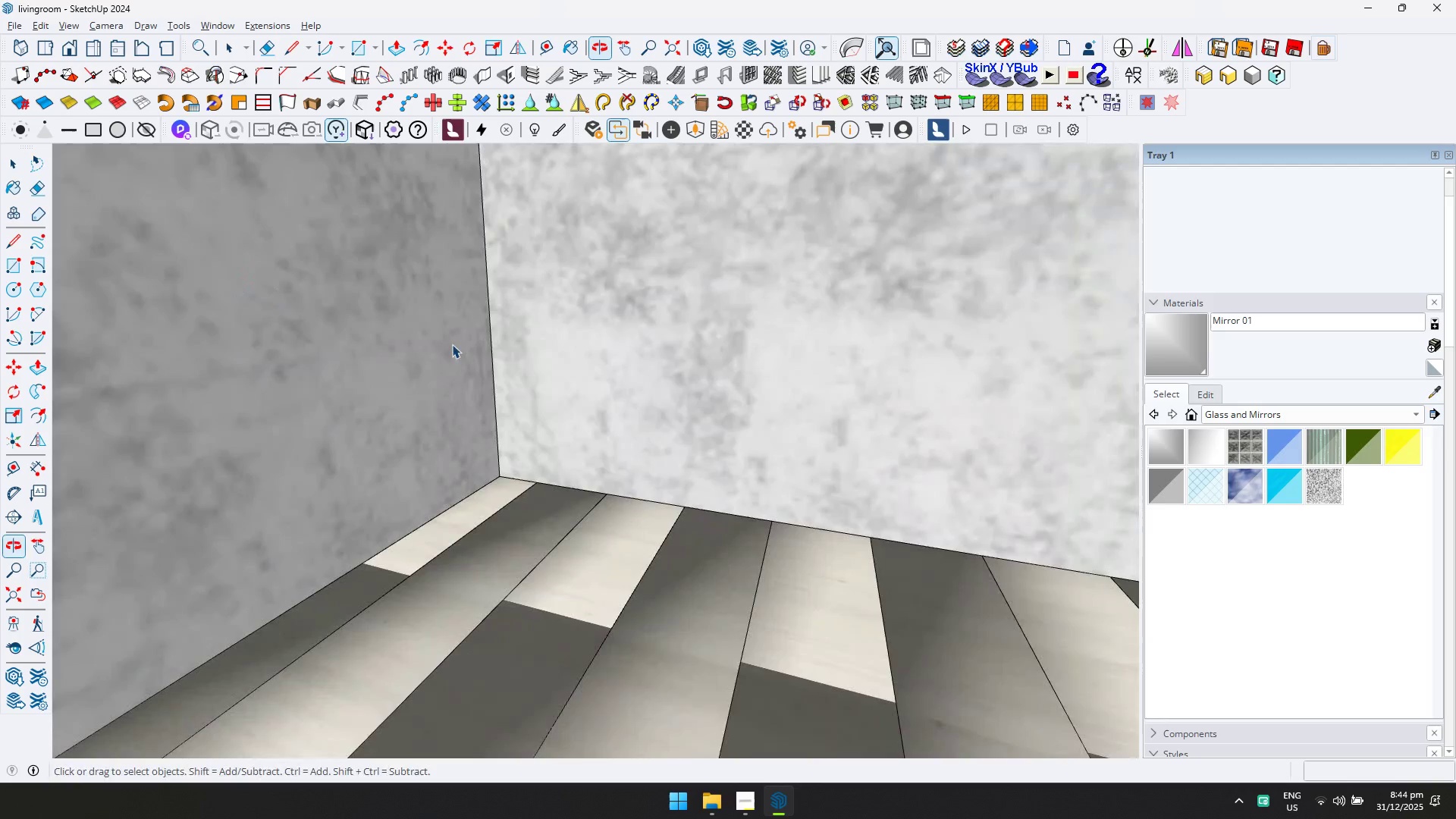 
hold_key(key=ShiftLeft, duration=0.59)
 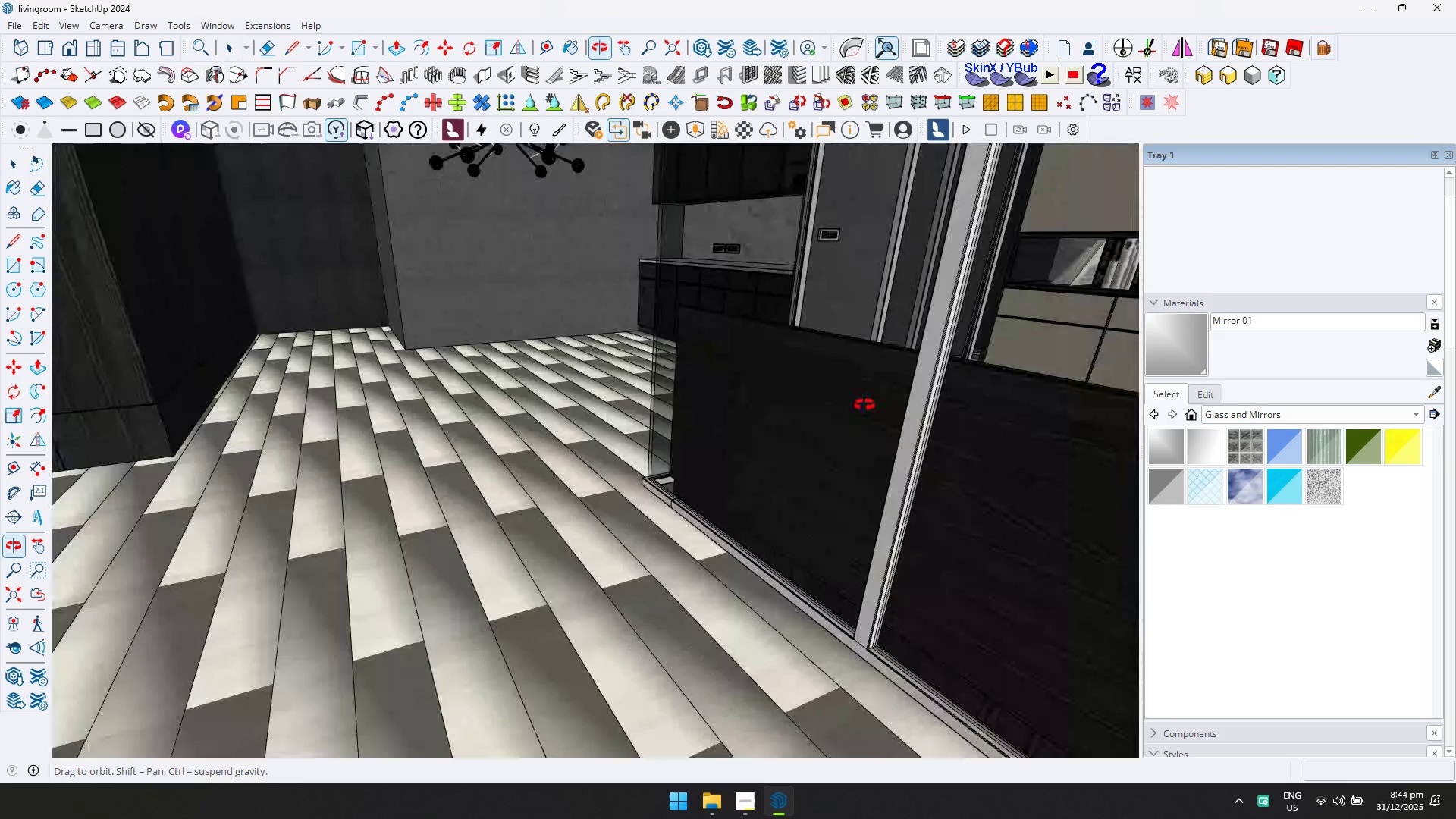 
hold_key(key=ShiftLeft, duration=0.41)
 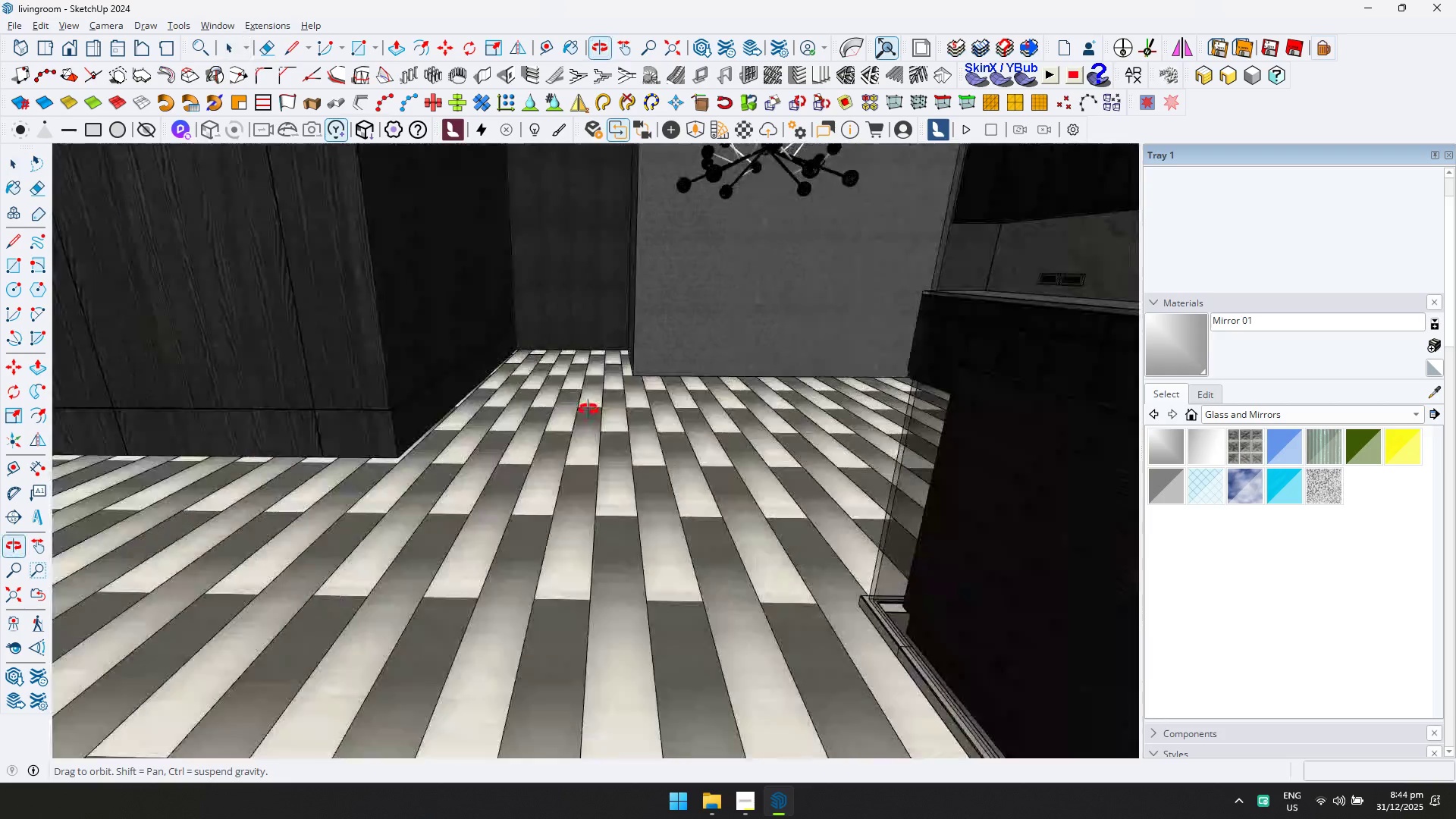 
hold_key(key=ShiftLeft, duration=0.53)
 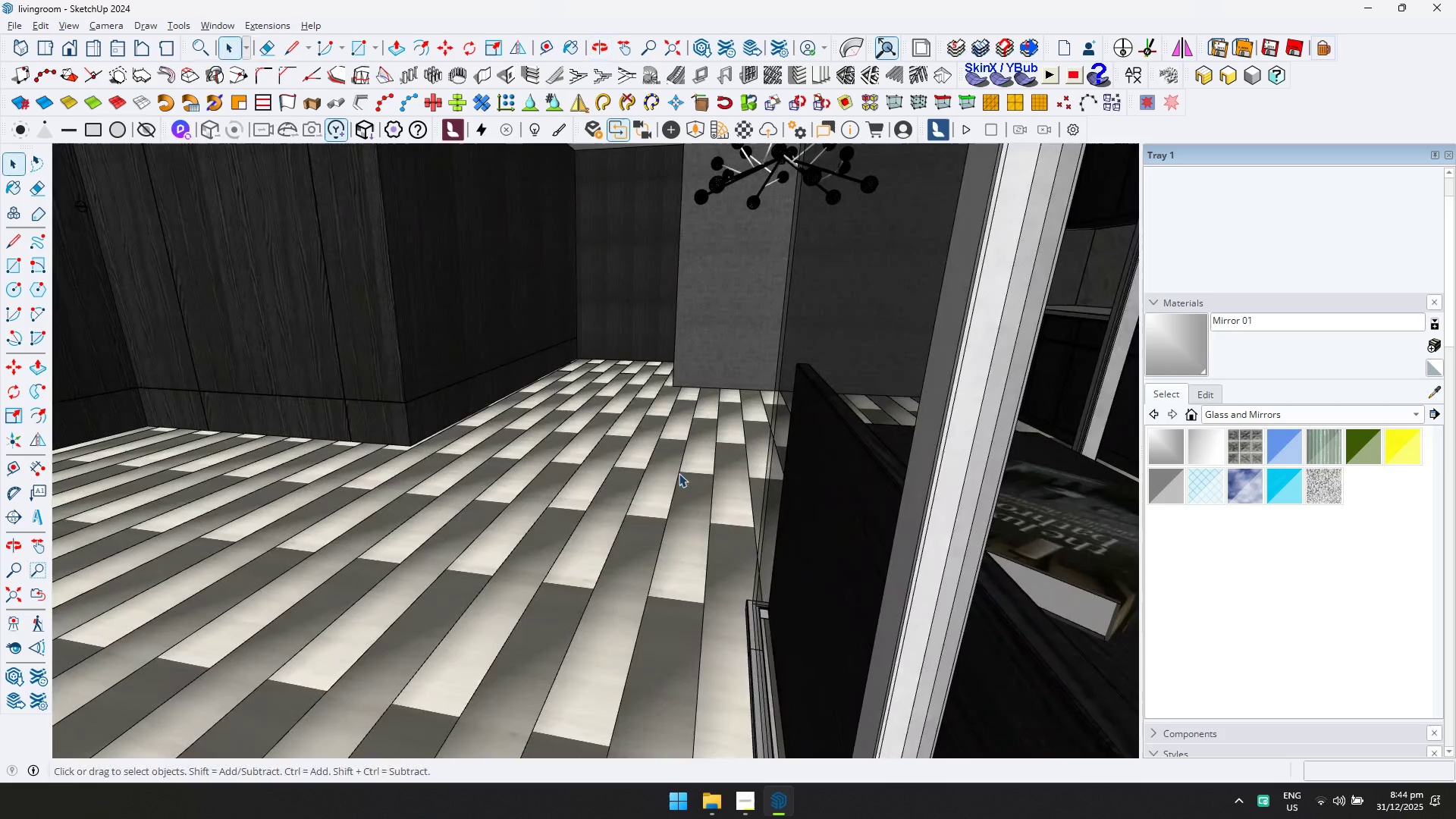 
hold_key(key=ShiftLeft, duration=0.44)
 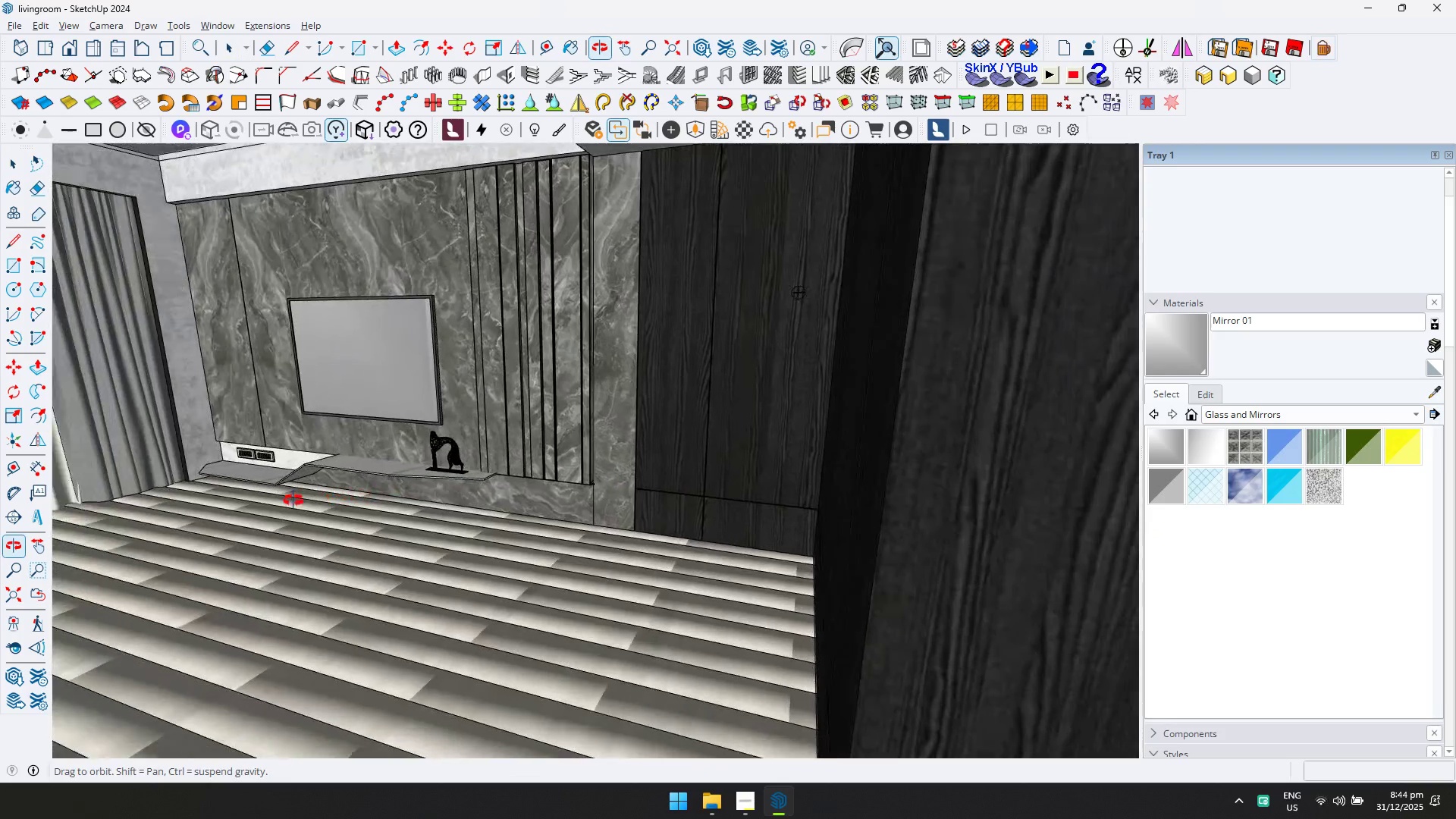 
scroll: coordinate [290, 488], scroll_direction: up, amount: 2.0
 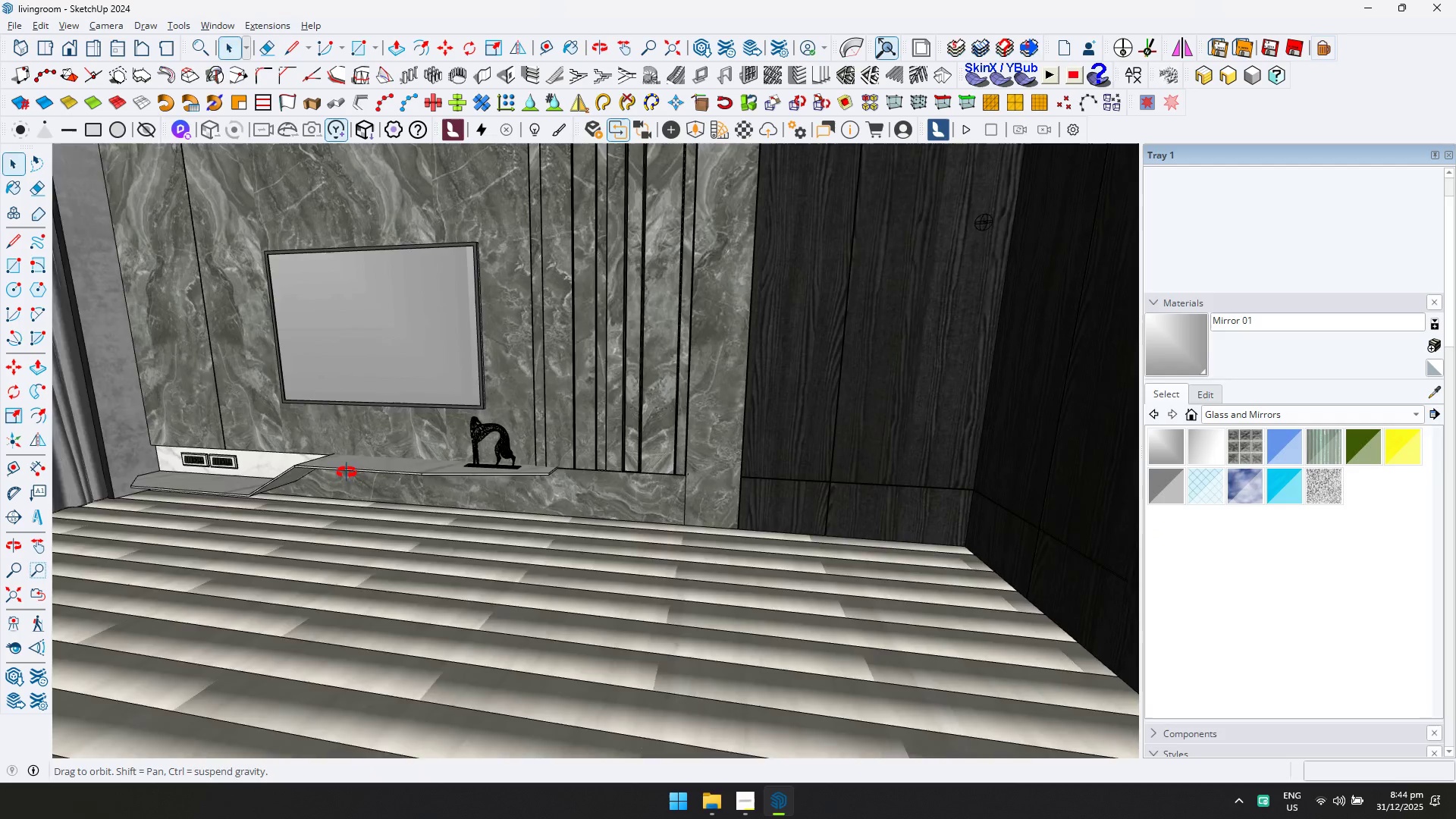 
hold_key(key=ShiftLeft, duration=0.33)
 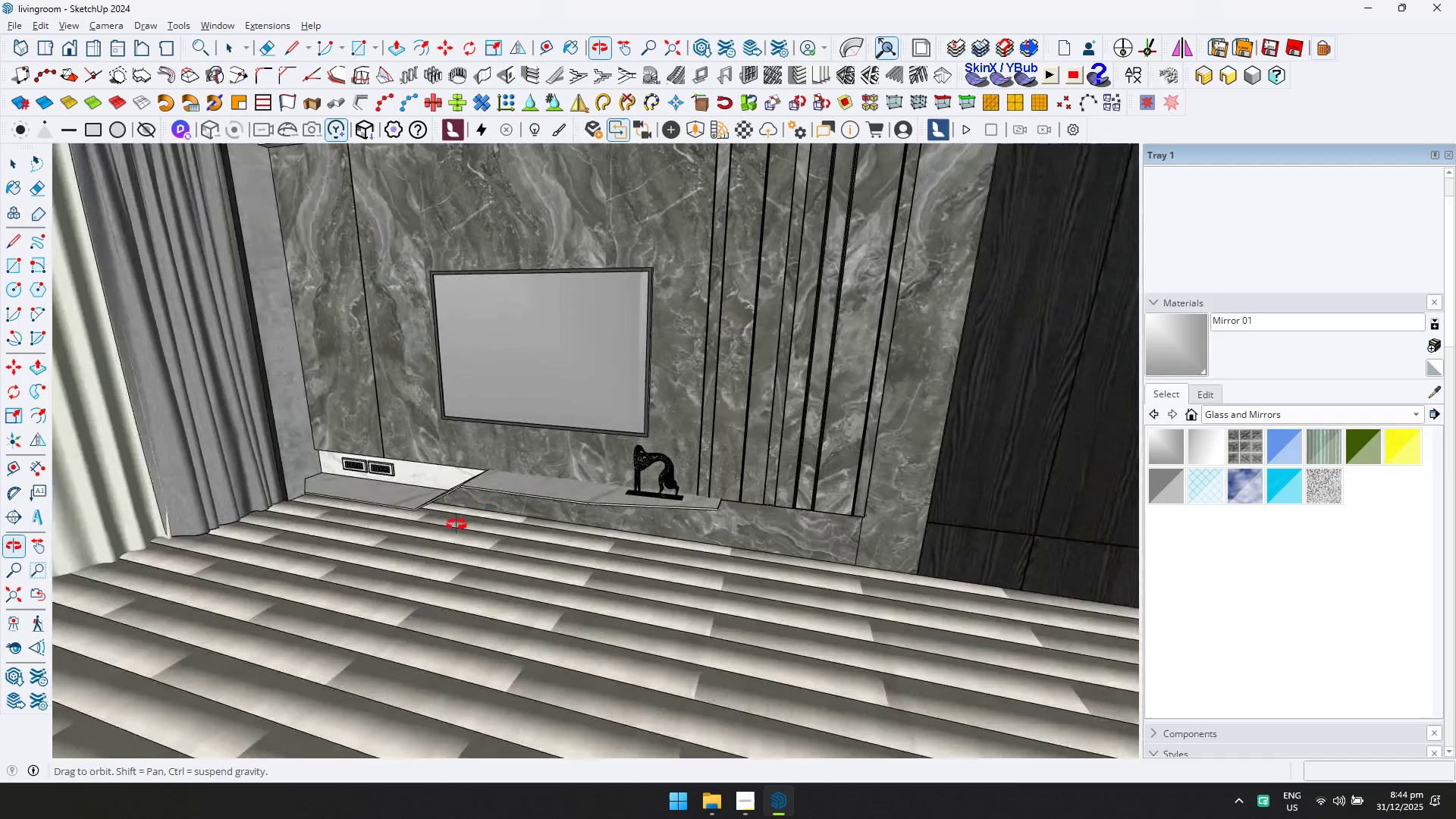 
key(Shift+ShiftLeft)
 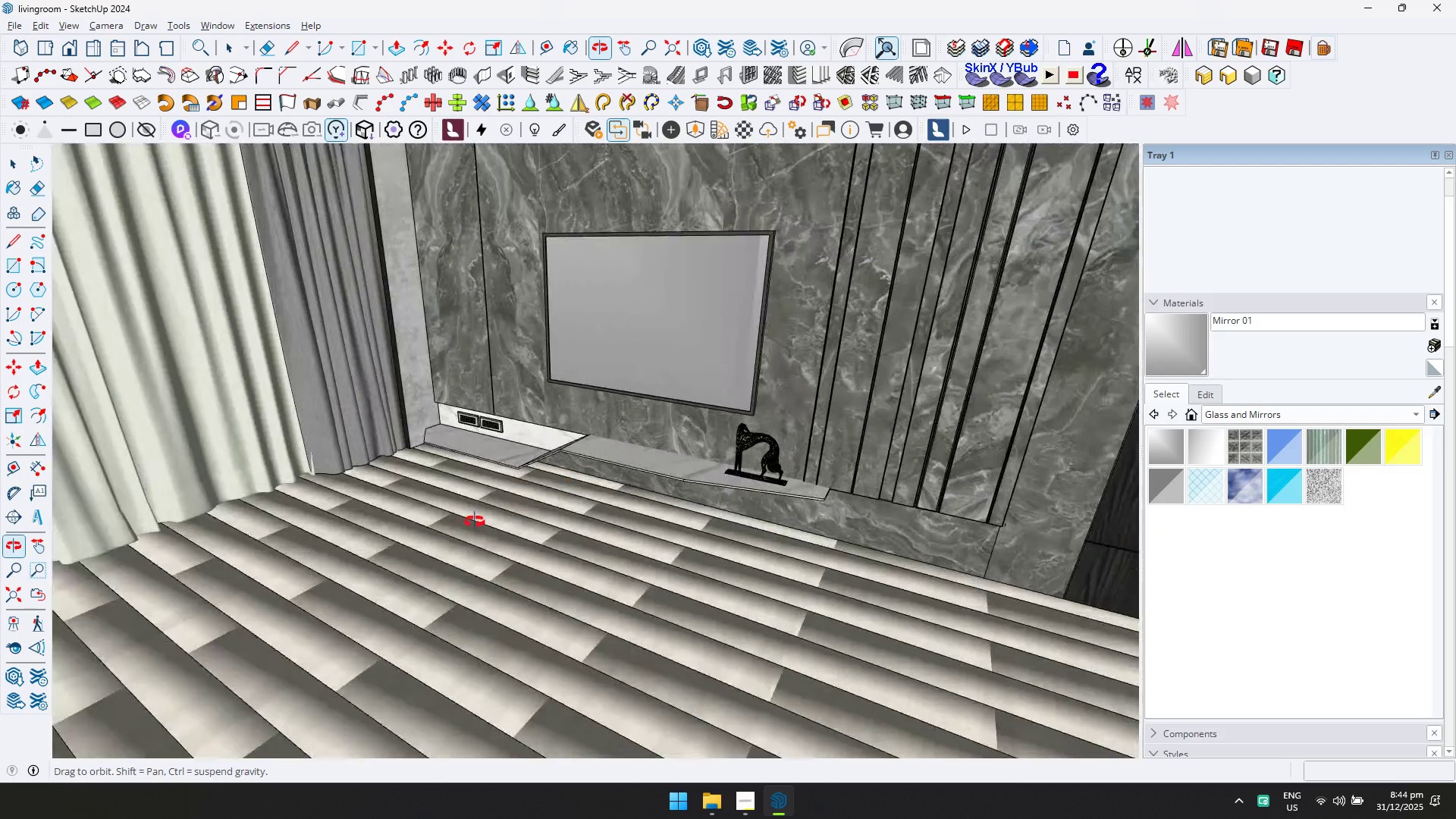 
scroll: coordinate [455, 531], scroll_direction: down, amount: 1.0
 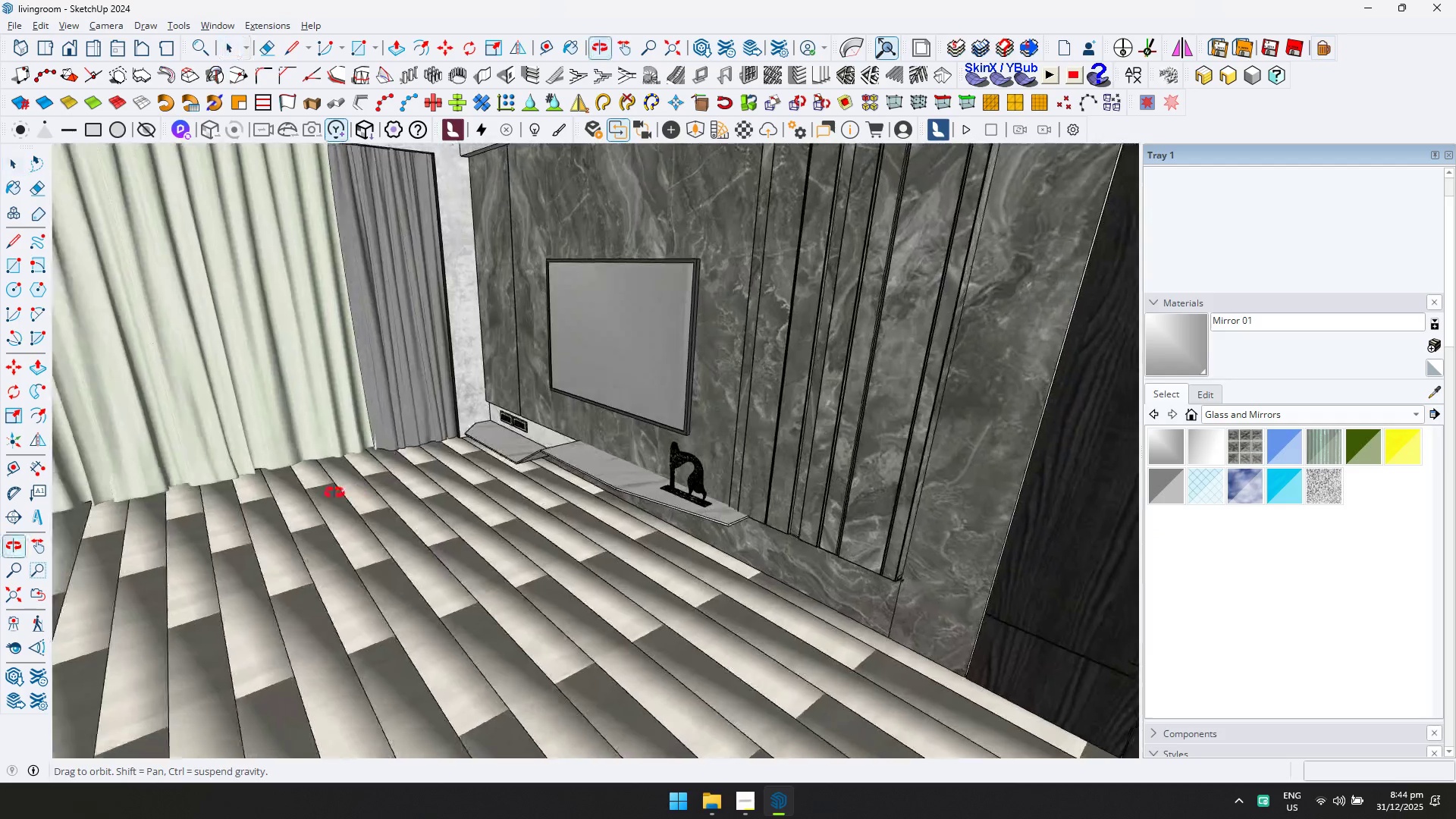 
hold_key(key=ShiftLeft, duration=0.34)
 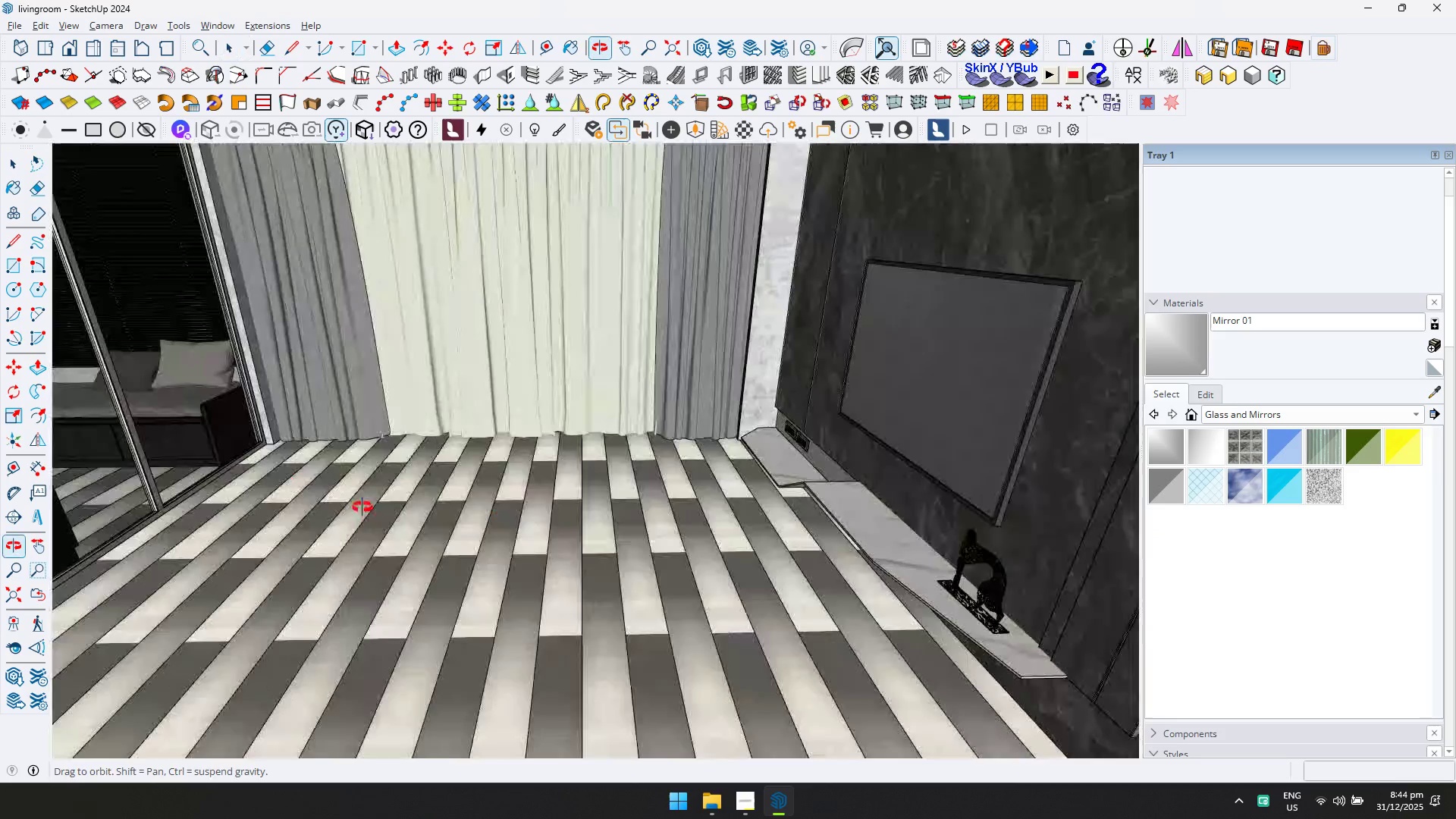 
key(Shift+ShiftLeft)
 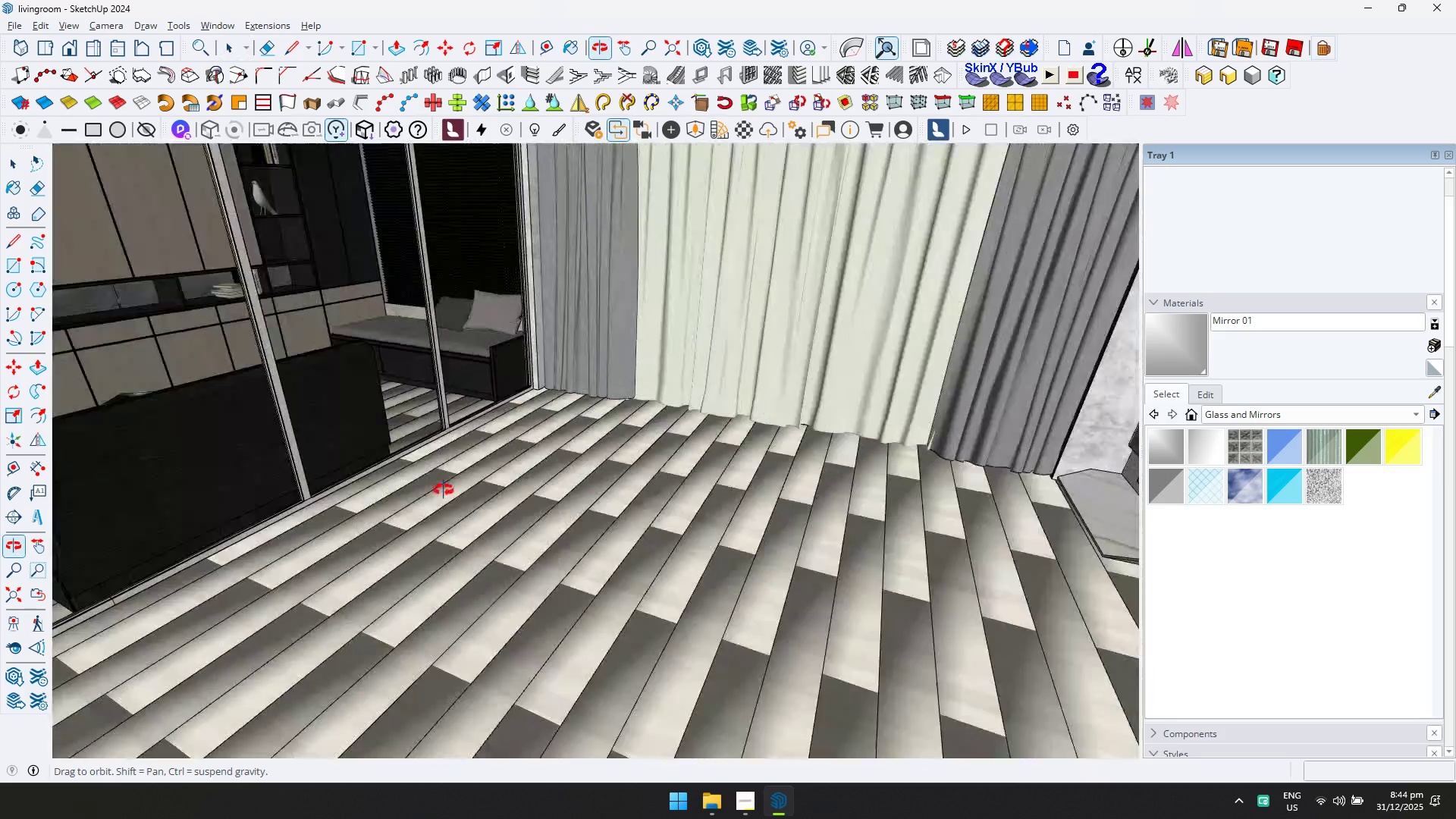 
hold_key(key=ShiftLeft, duration=0.31)
 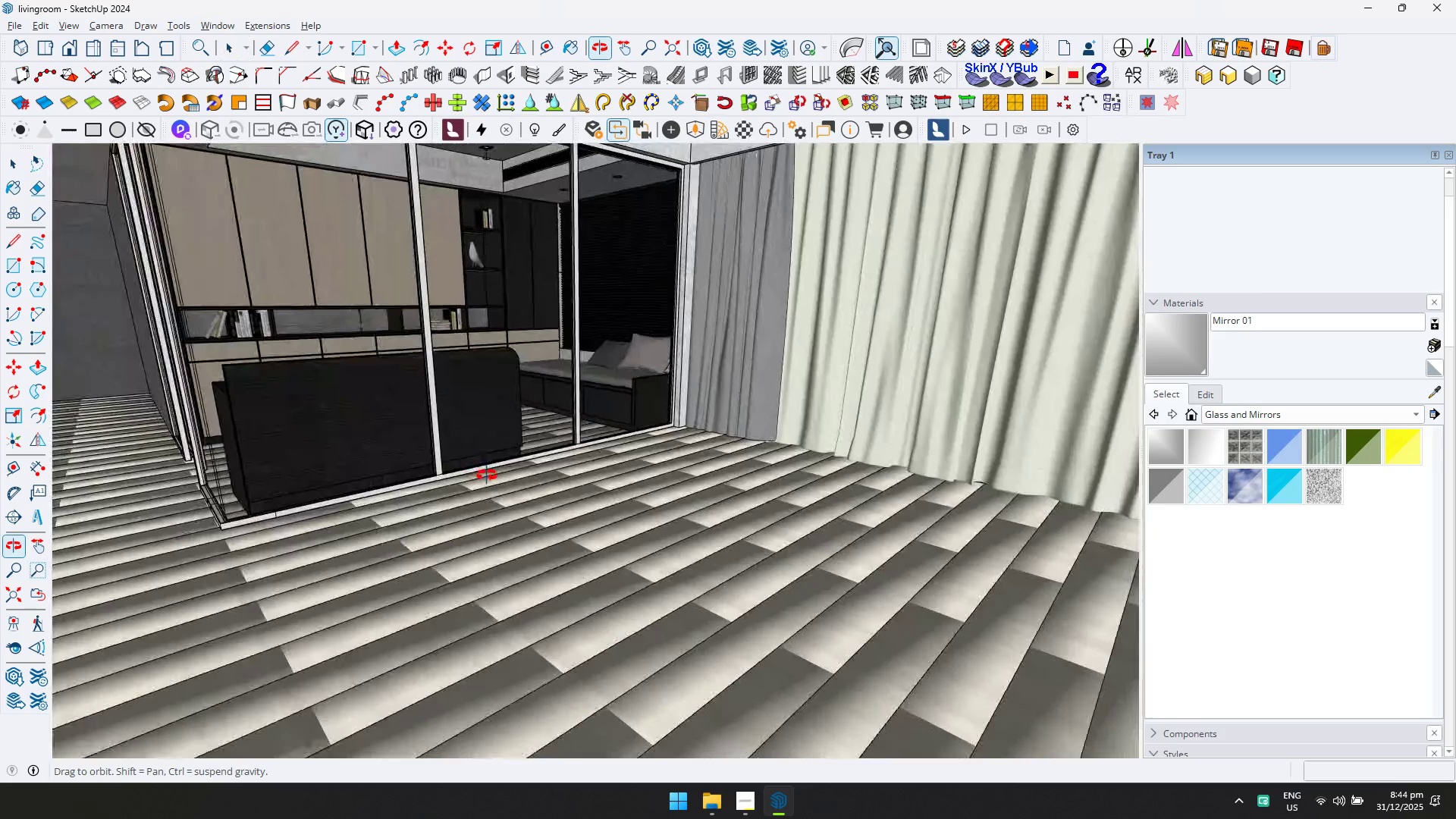 
key(Shift+ShiftLeft)
 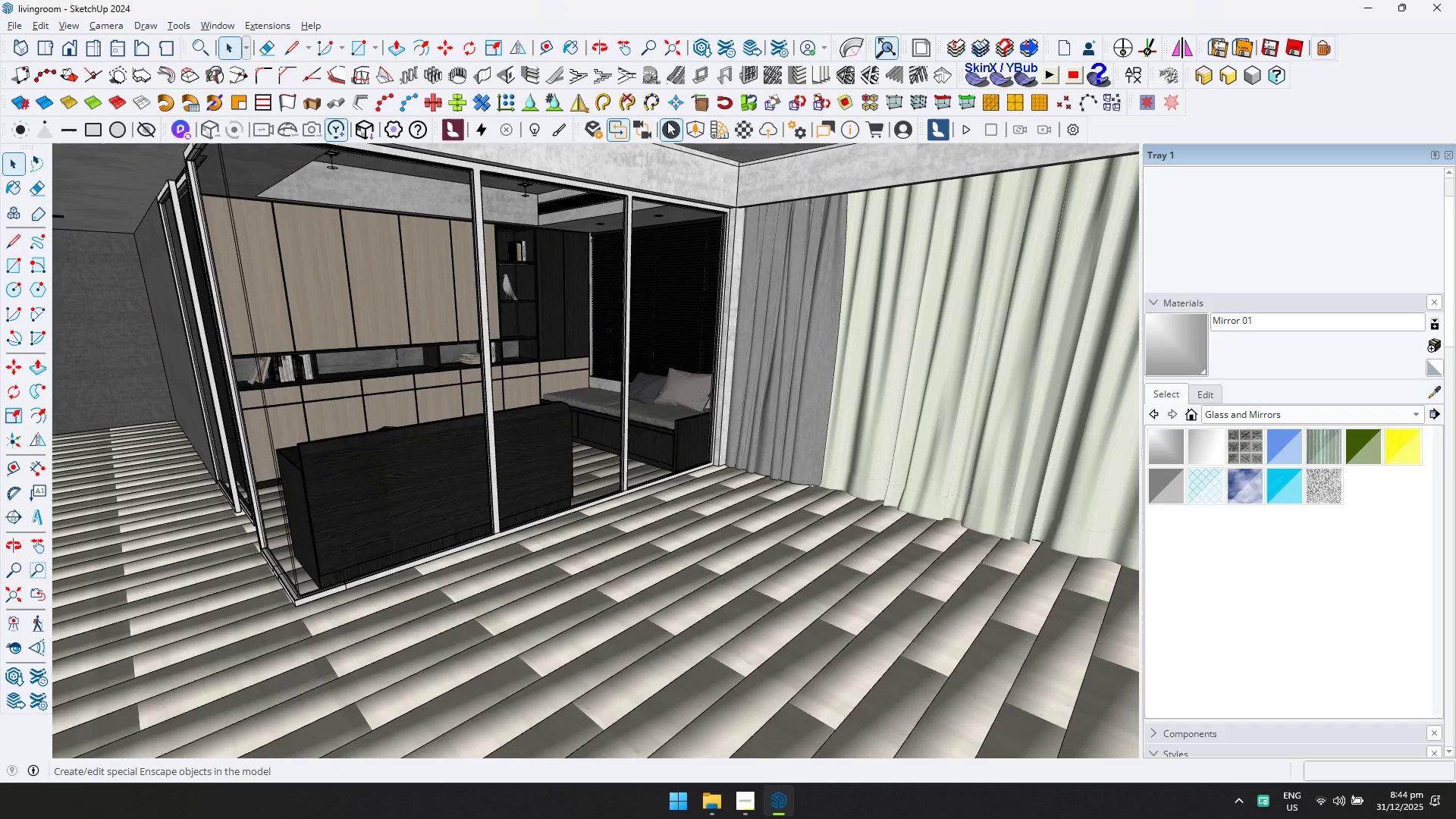 
left_click([695, 131])
 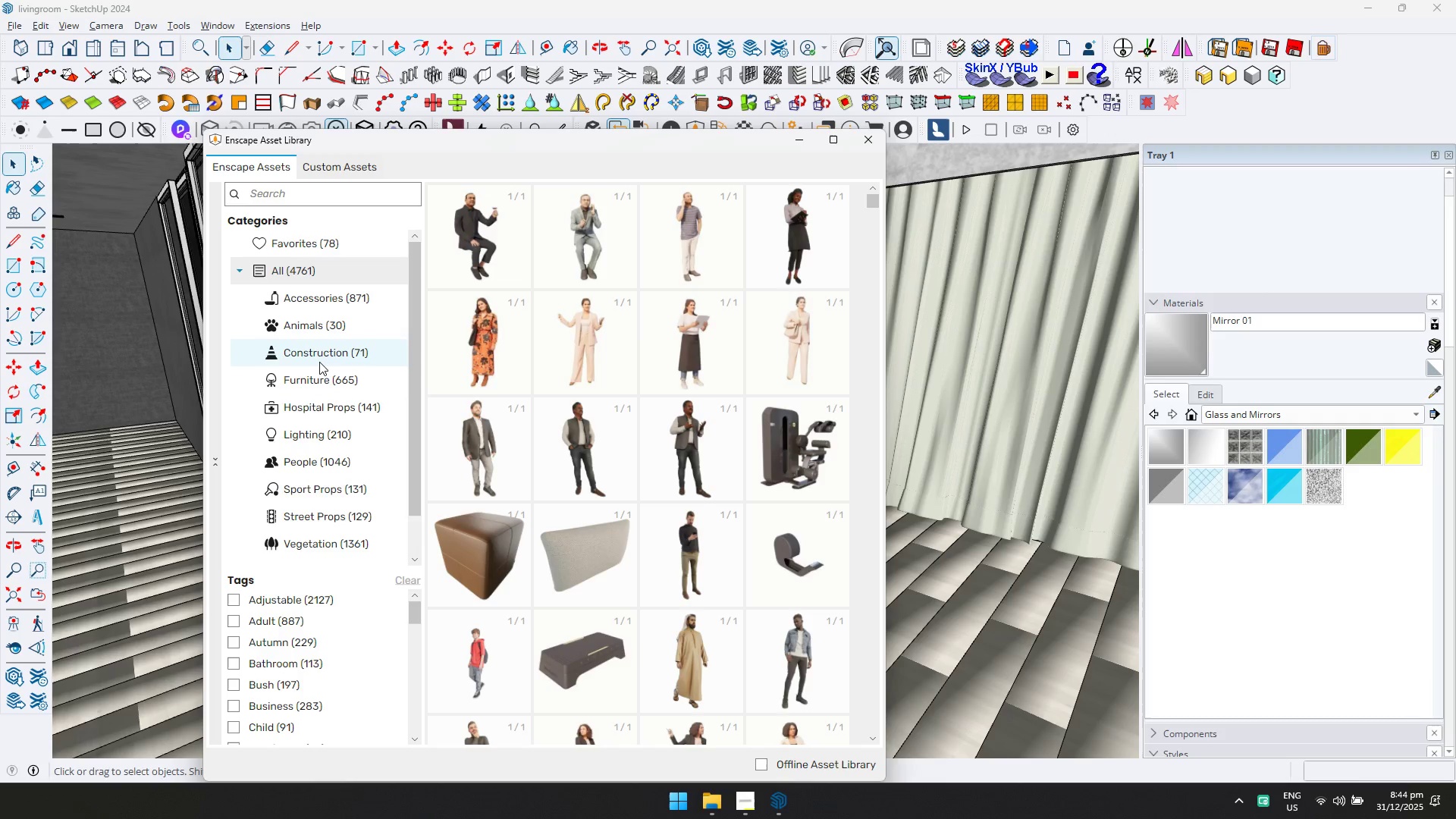 
wait(24.28)
 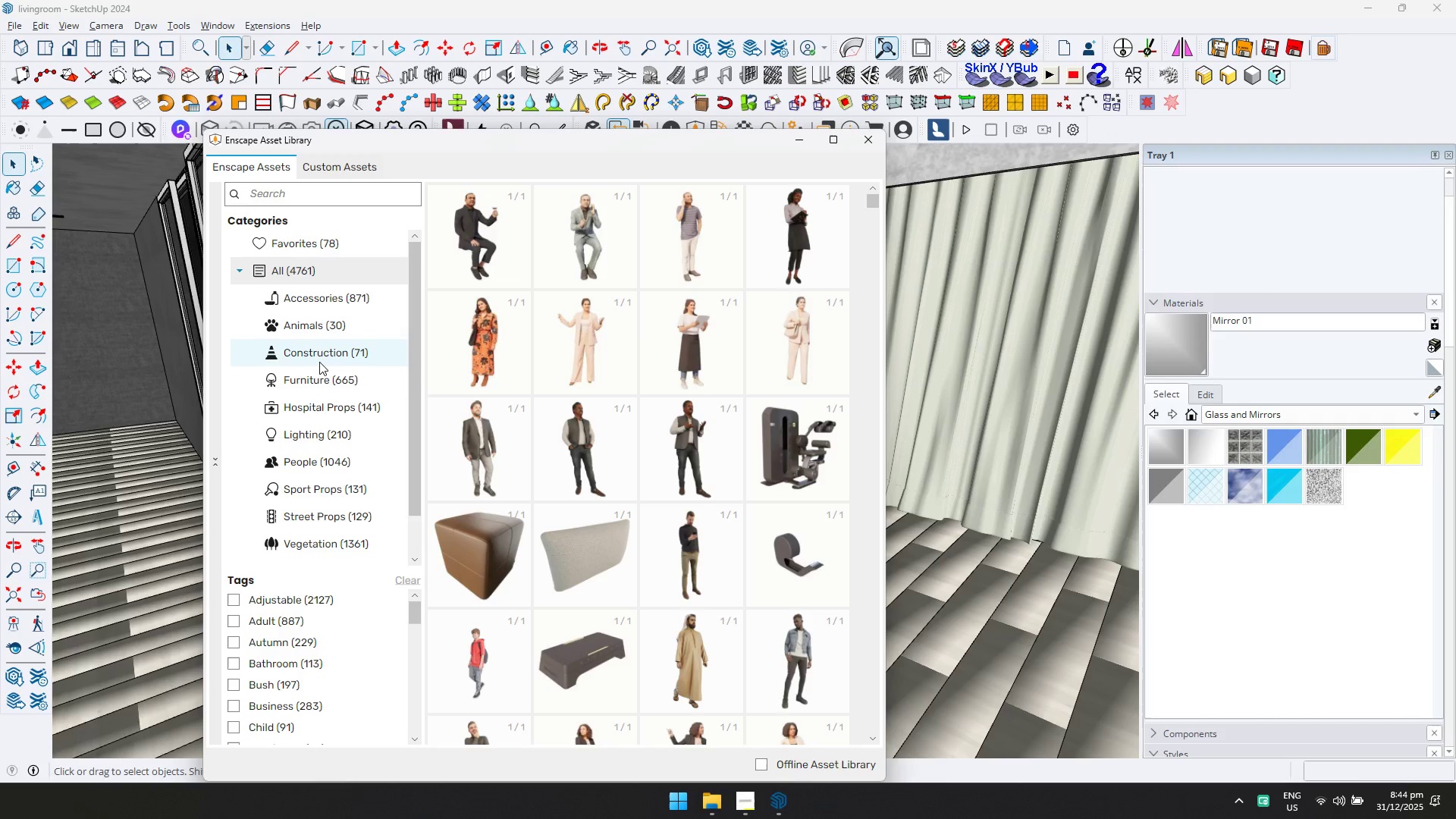 
left_click([337, 385])
 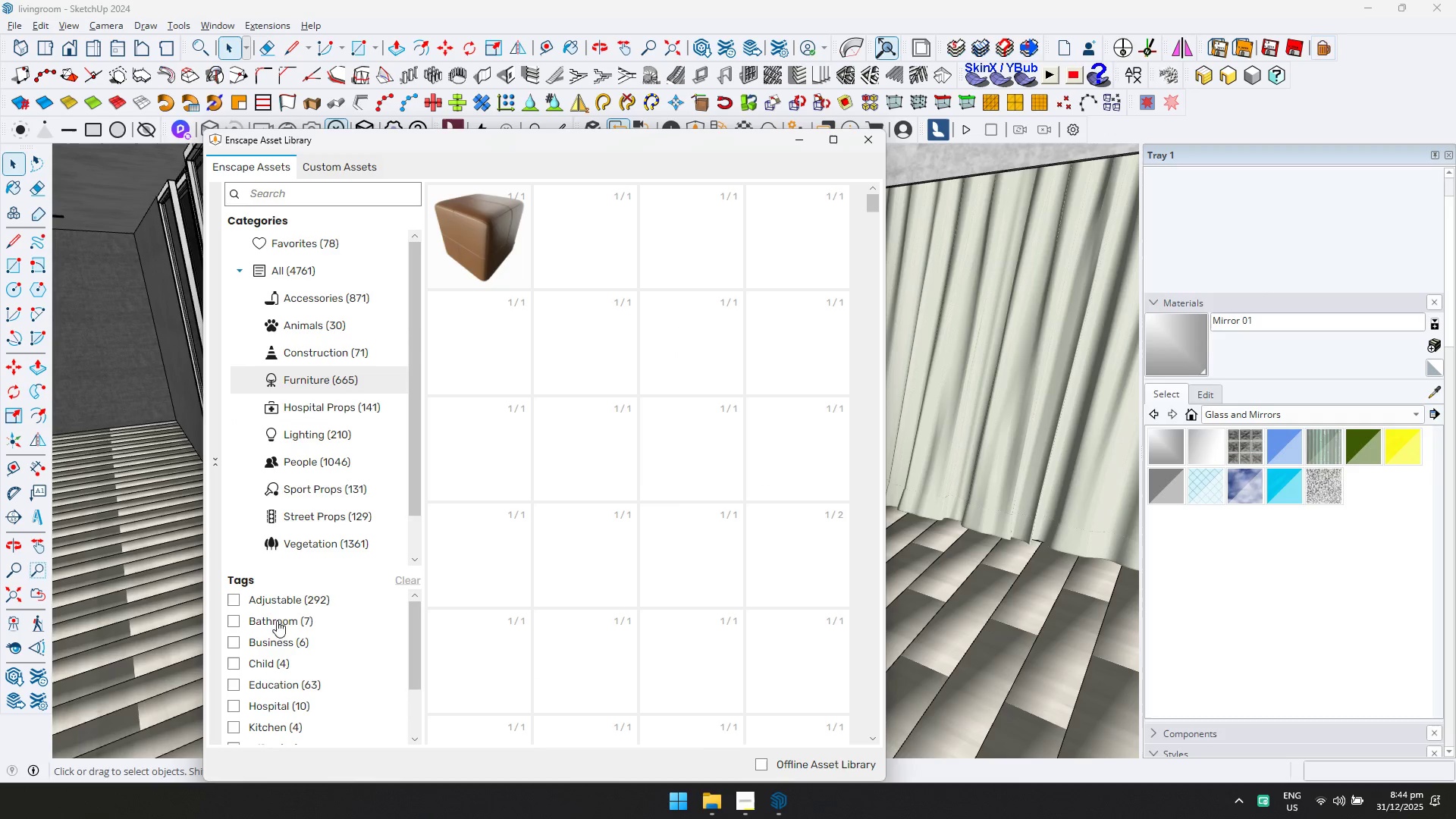 
scroll: coordinate [284, 631], scroll_direction: down, amount: 3.0
 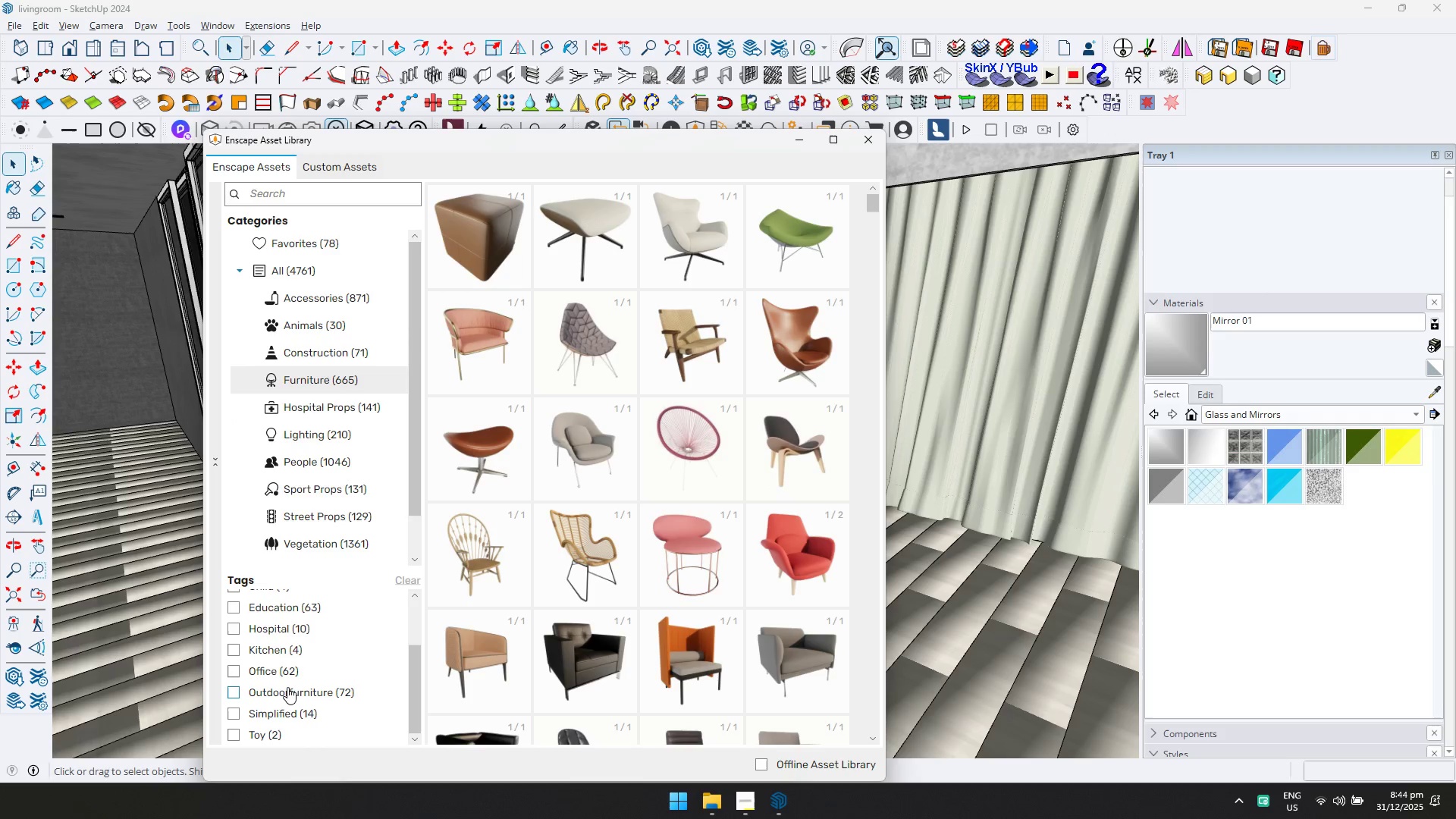 
scroll: coordinate [287, 687], scroll_direction: up, amount: 5.0
 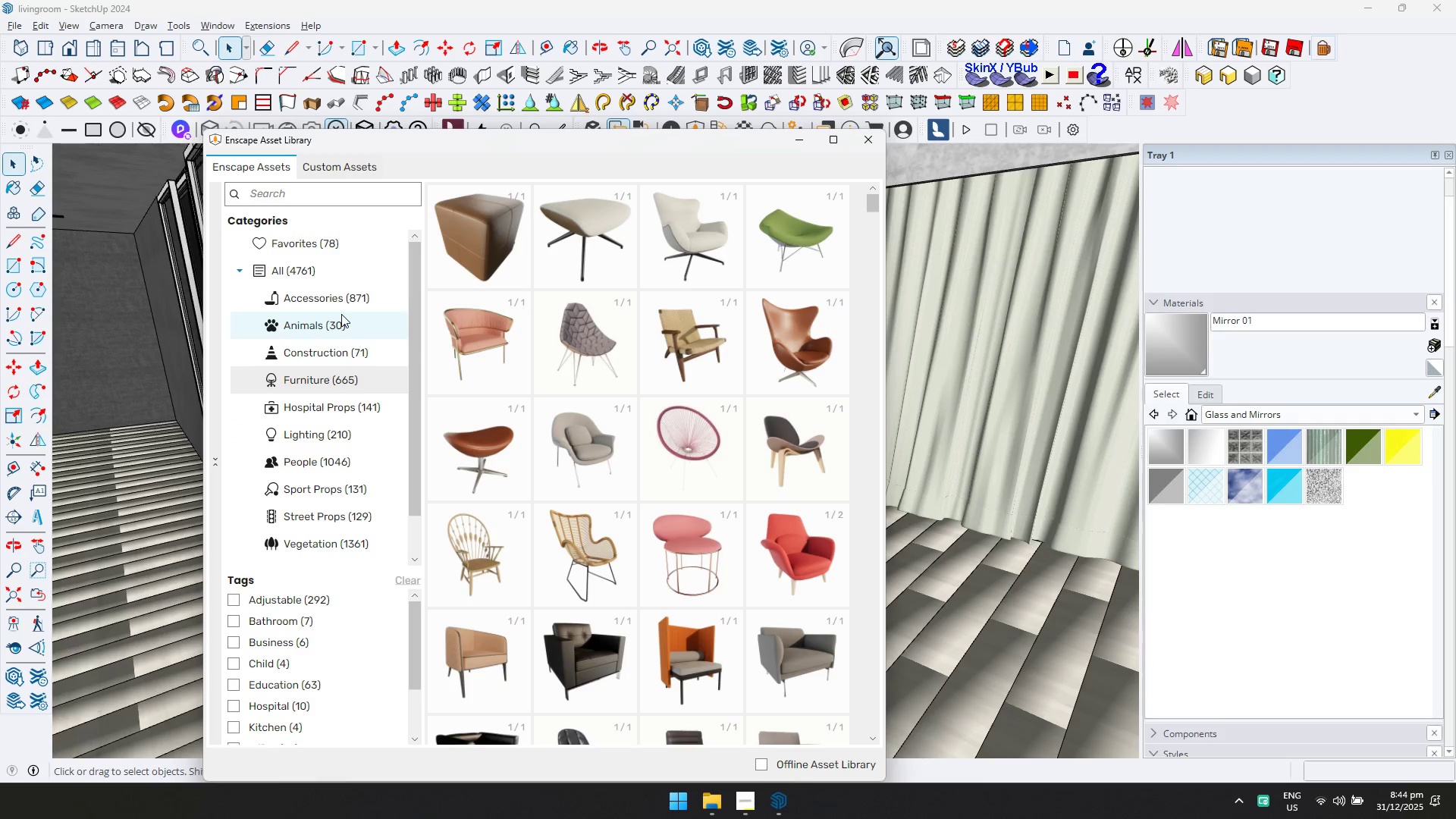 
scroll: coordinate [288, 676], scroll_direction: down, amount: 2.0
 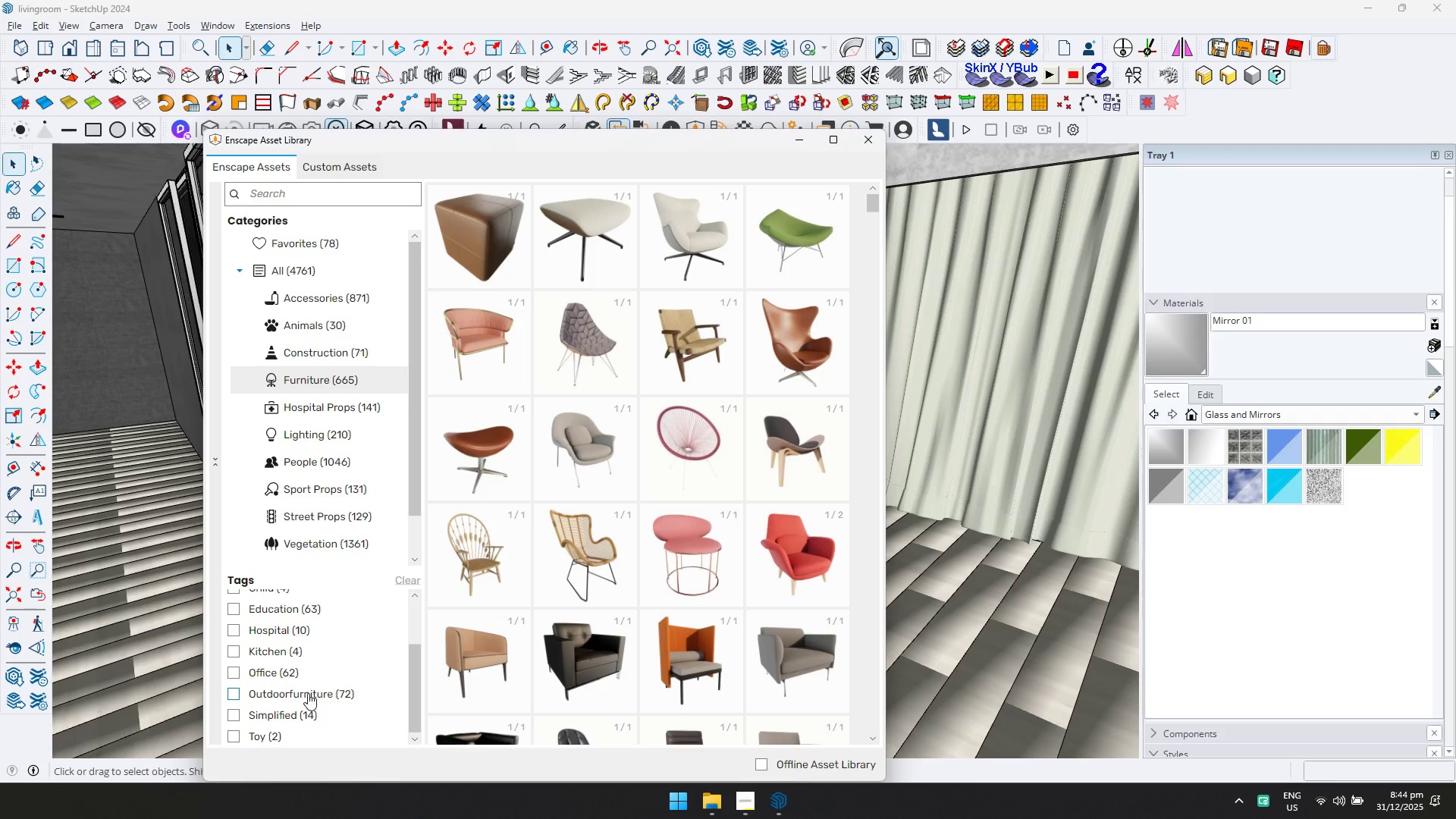 
scroll: coordinate [306, 681], scroll_direction: up, amount: 3.0
 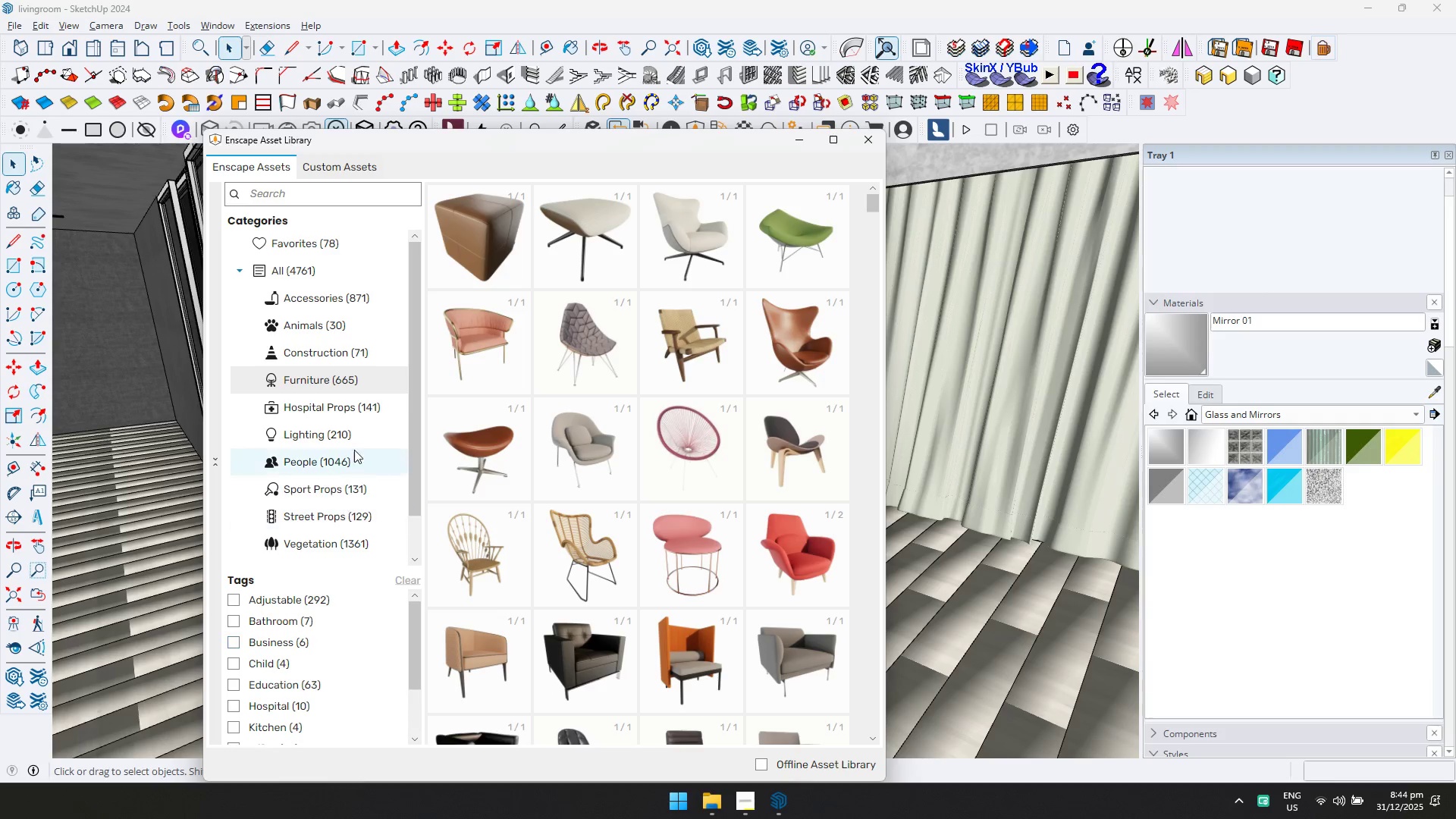 
left_click([330, 299])
 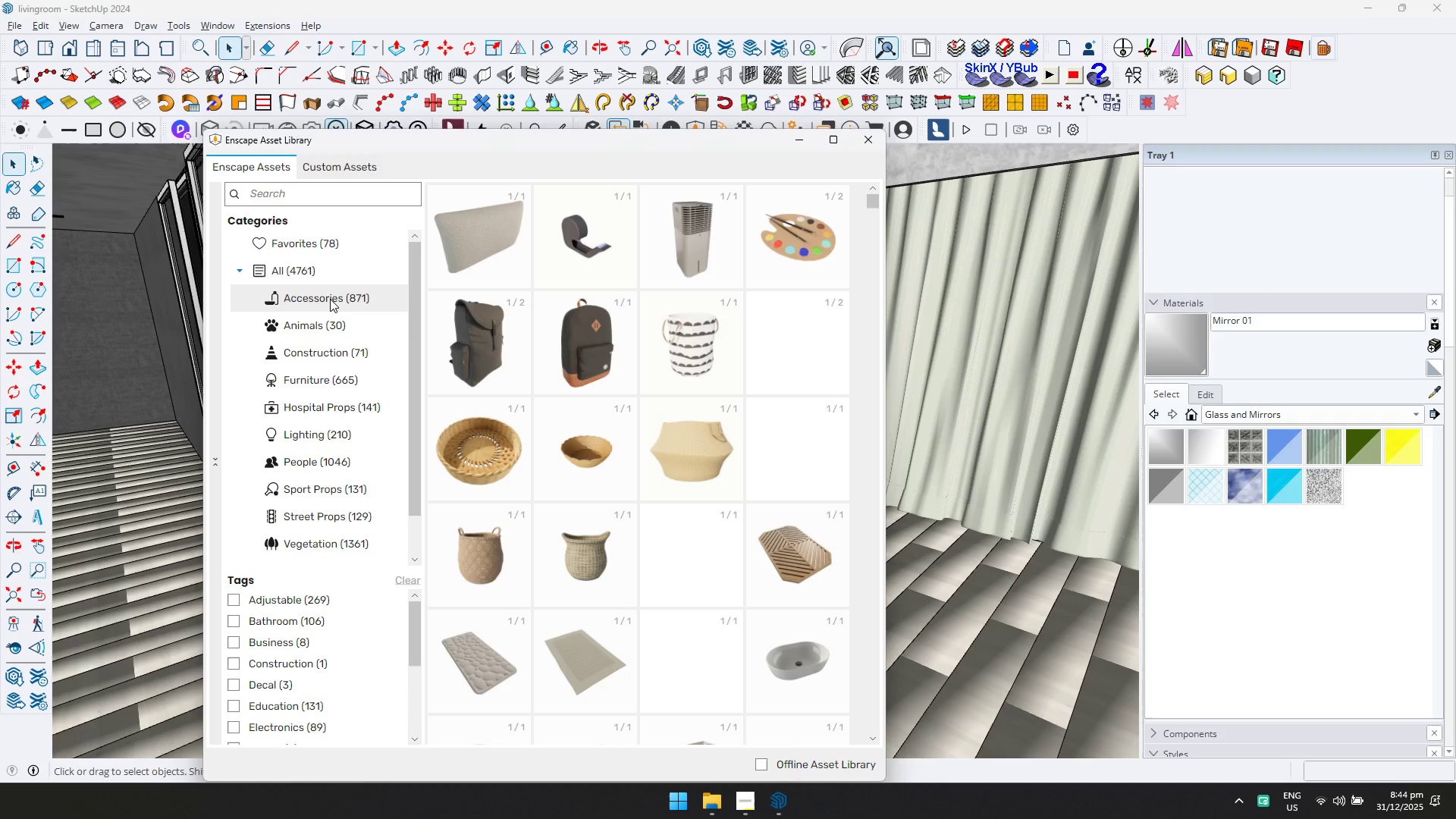 
scroll: coordinate [318, 643], scroll_direction: down, amount: 9.0
 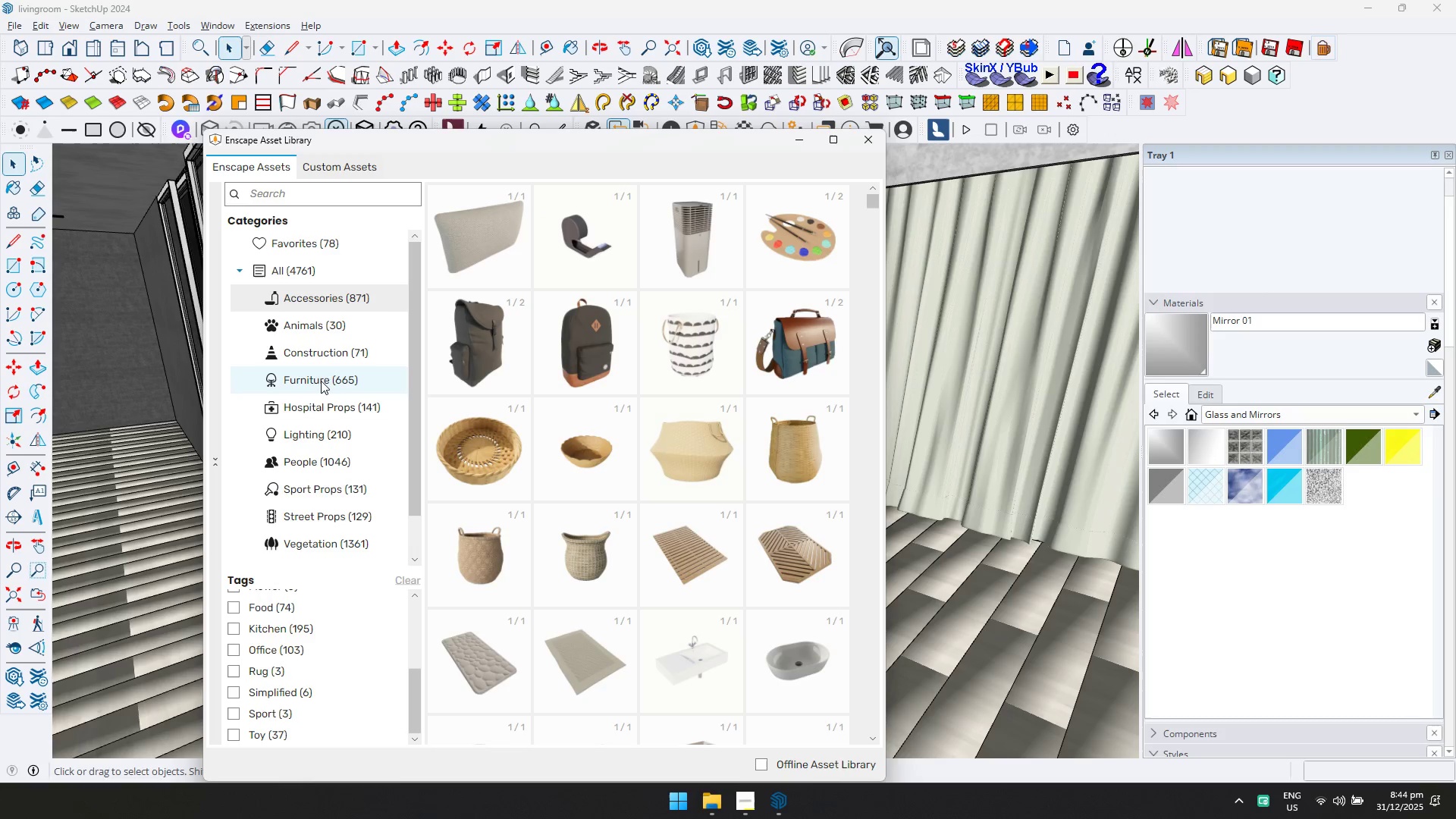 
left_click([321, 381])
 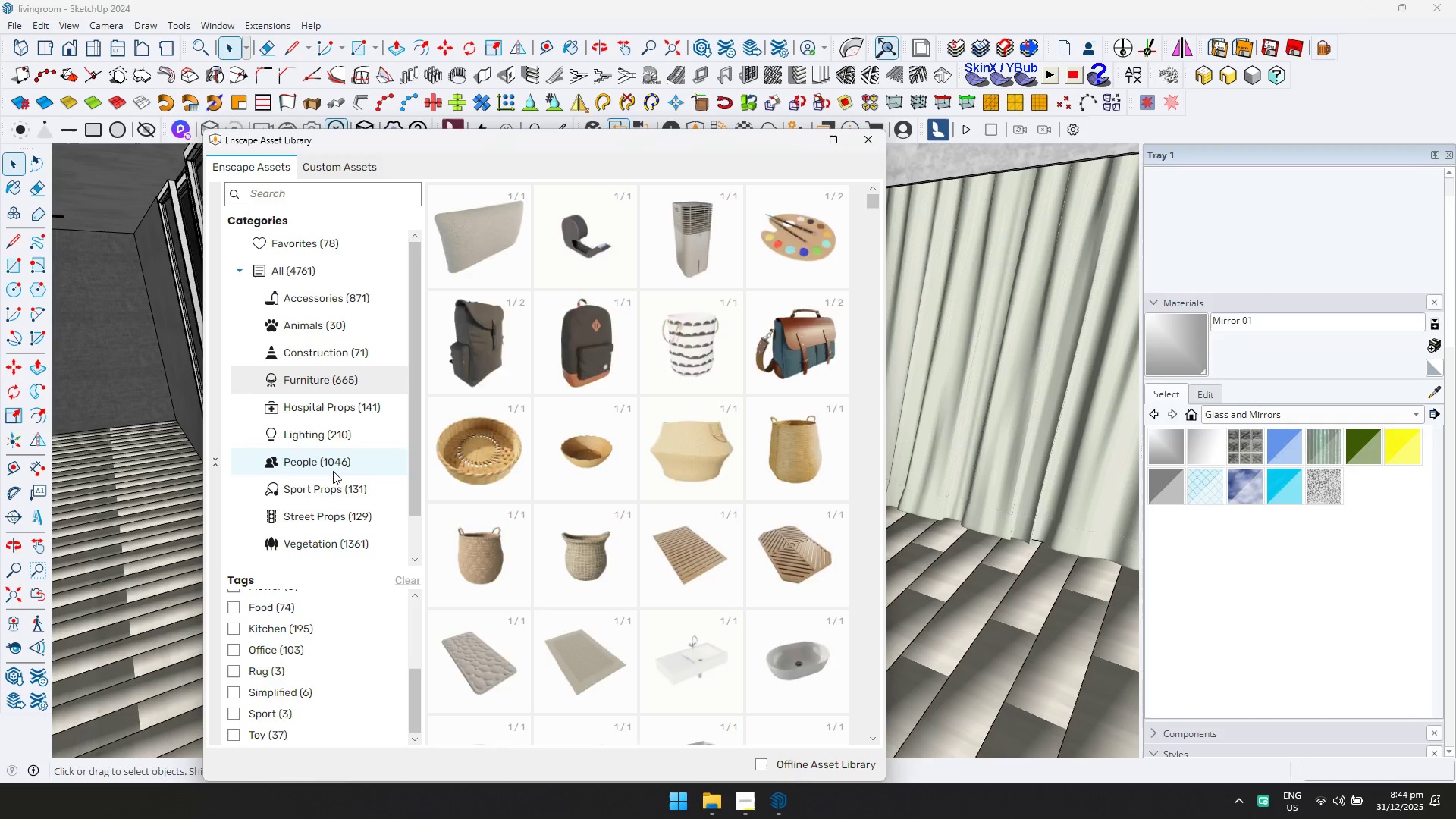 
scroll: coordinate [246, 642], scroll_direction: down, amount: 15.0
 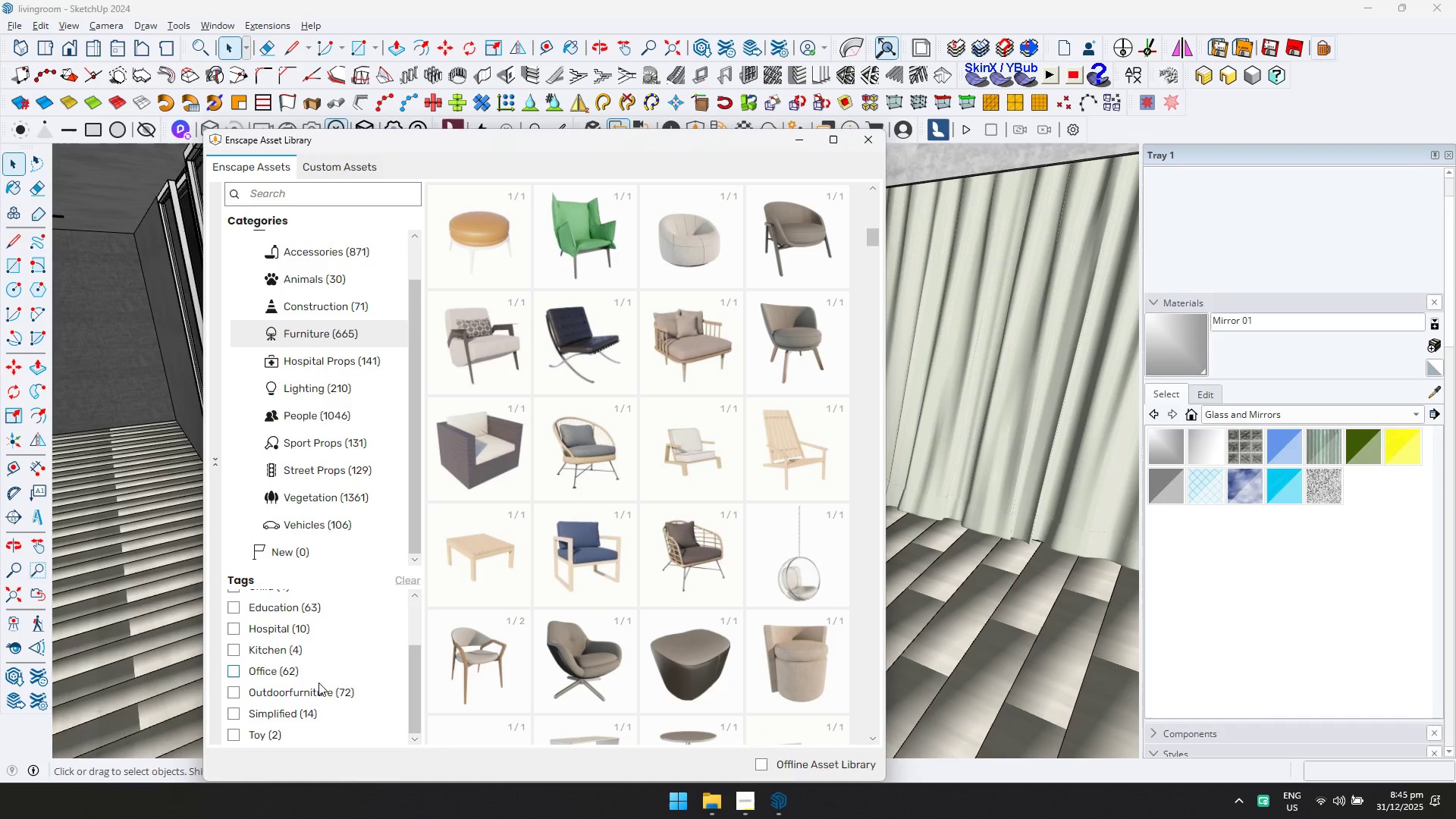 
scroll: coordinate [326, 692], scroll_direction: up, amount: 2.0
 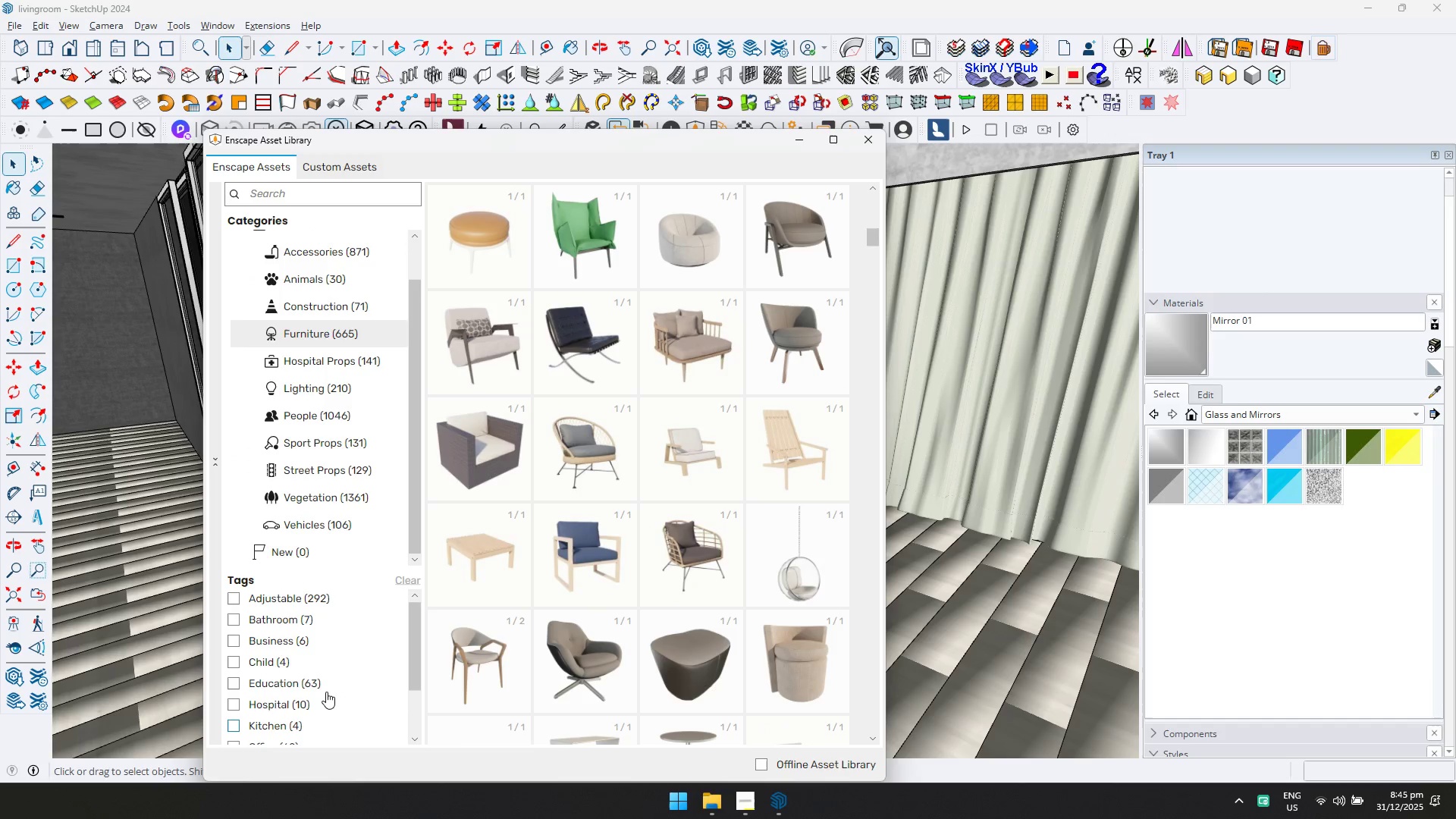 
scroll: coordinate [326, 692], scroll_direction: down, amount: 2.0
 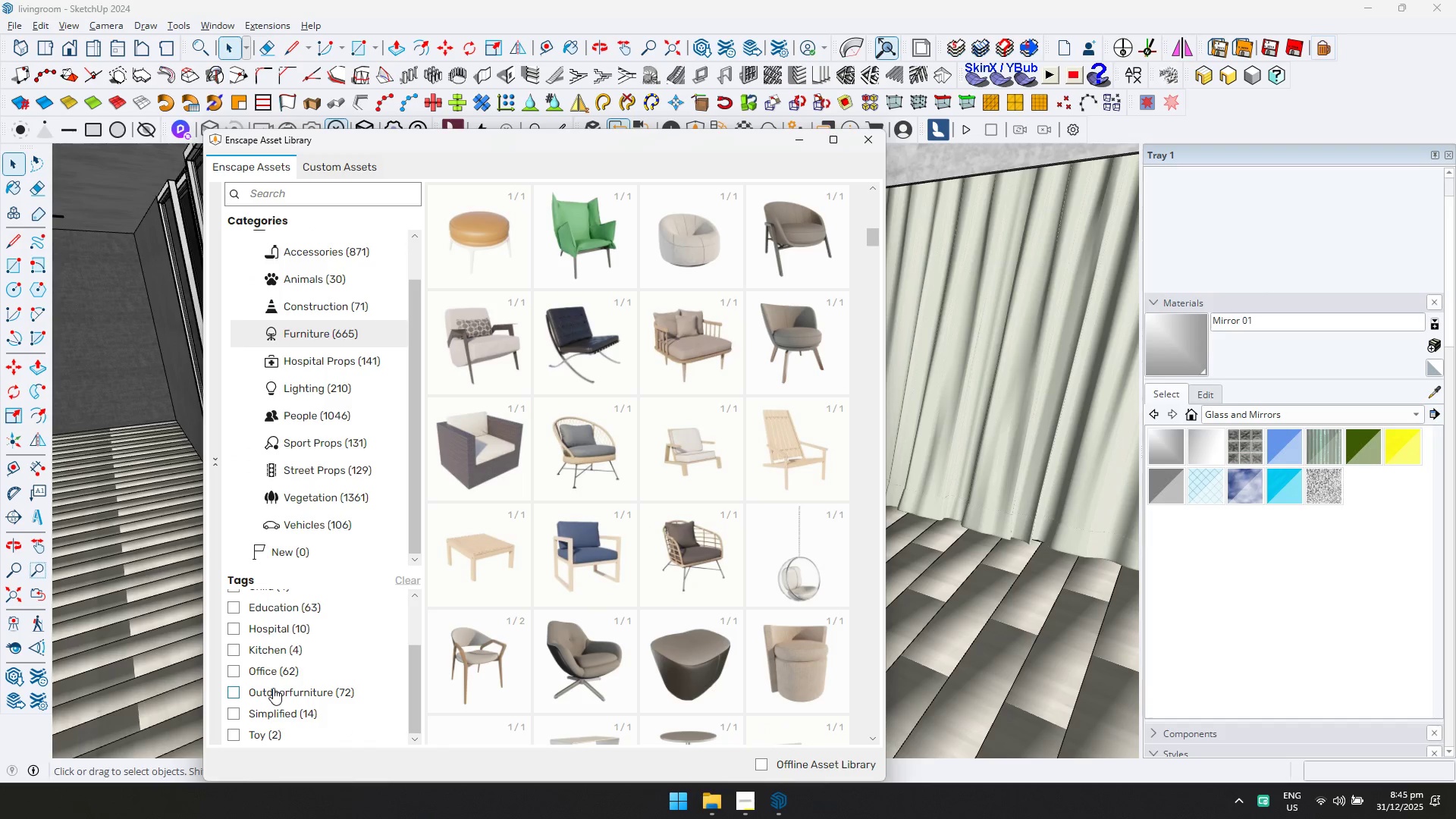 
left_click([329, 204])
 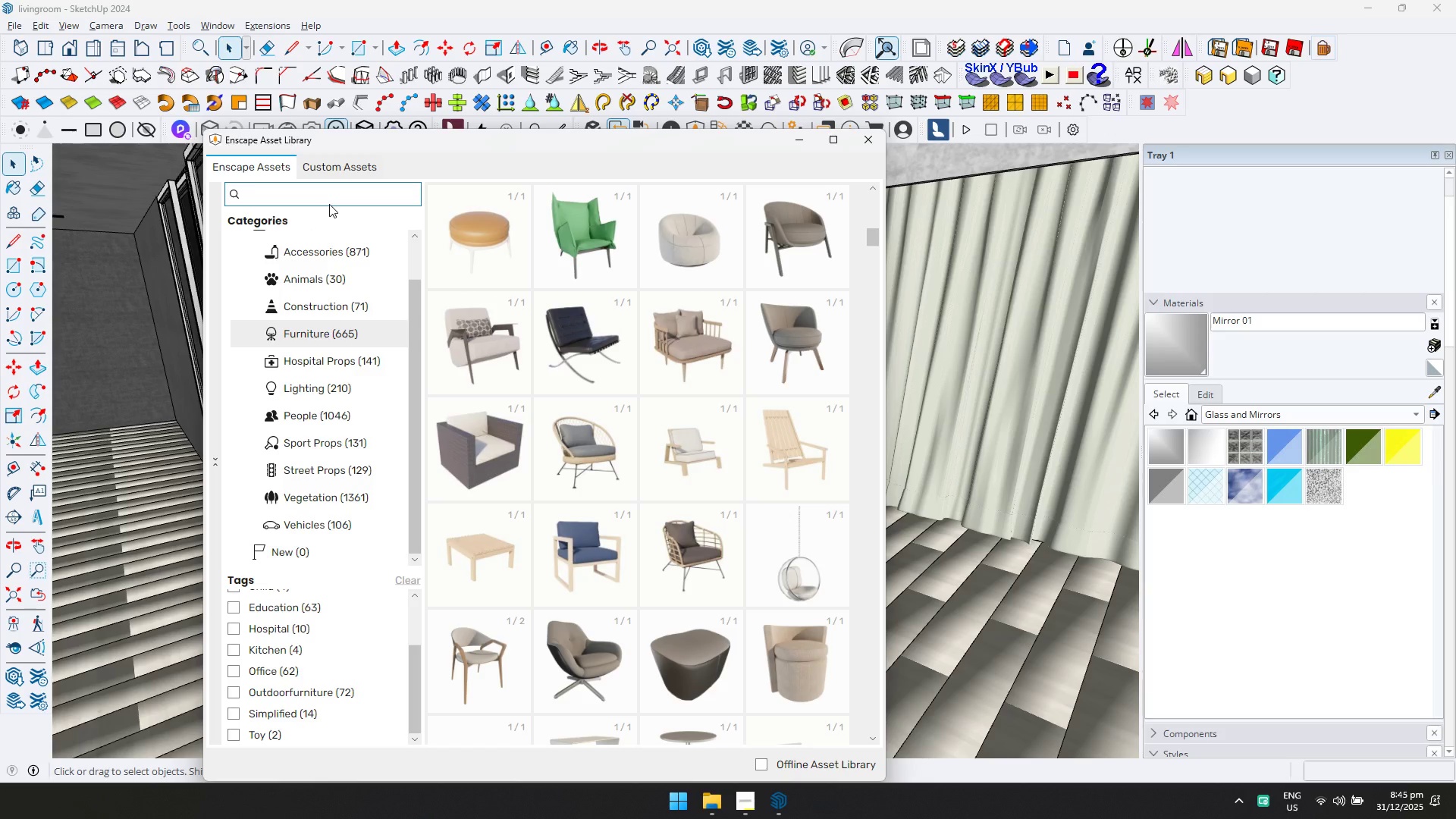 
type(sofa)
 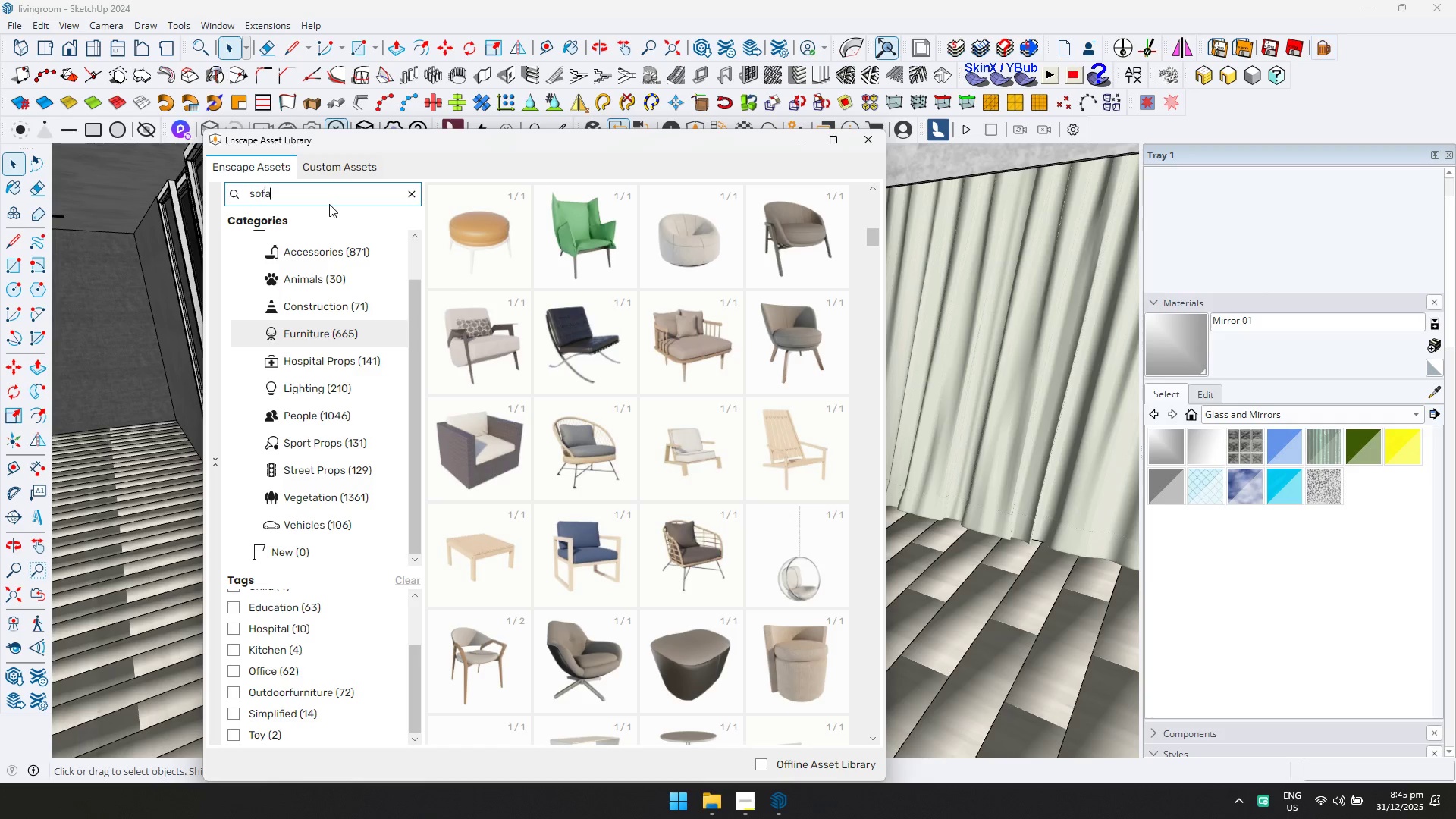 
key(Enter)
 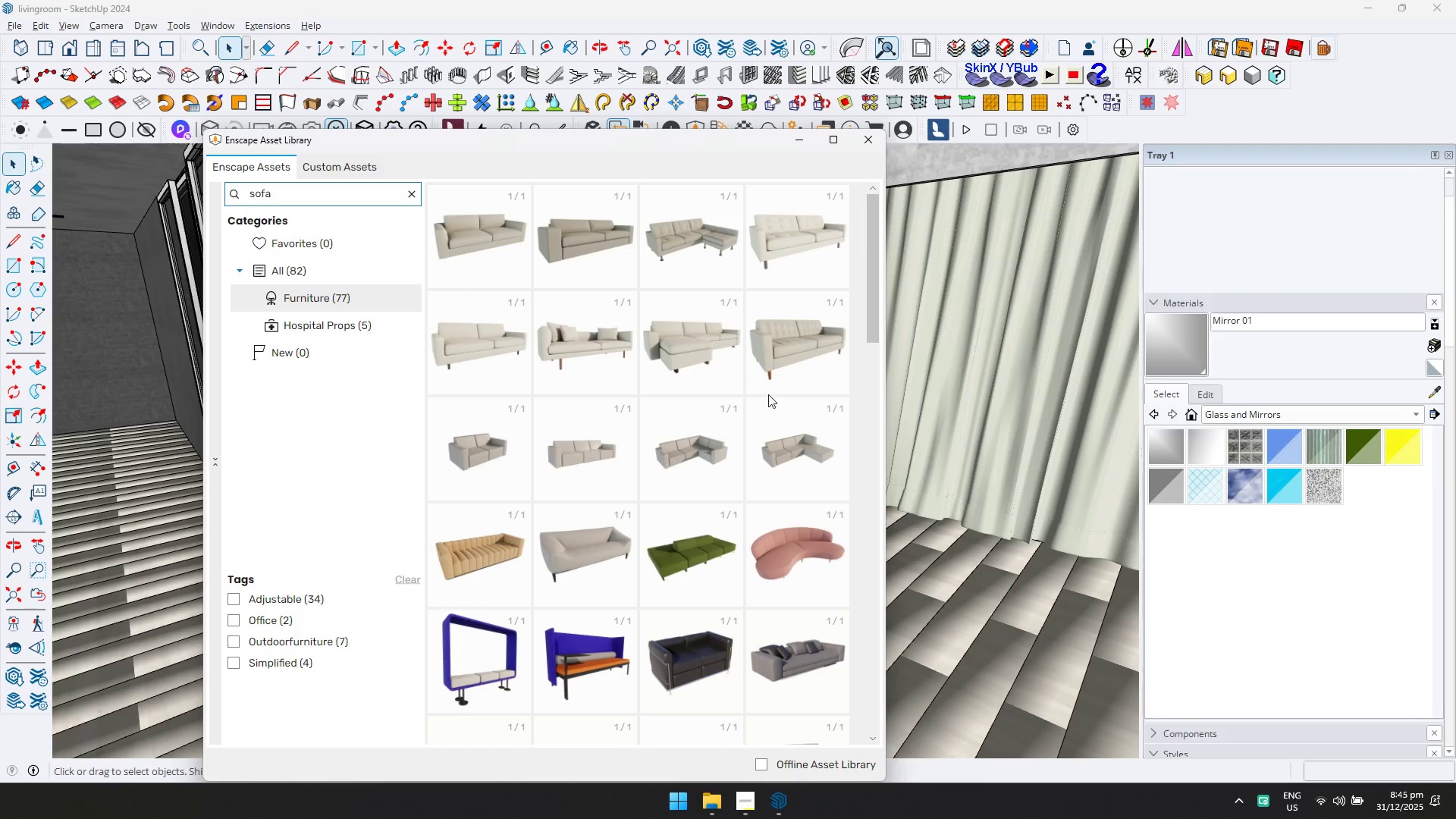 
wait(5.64)
 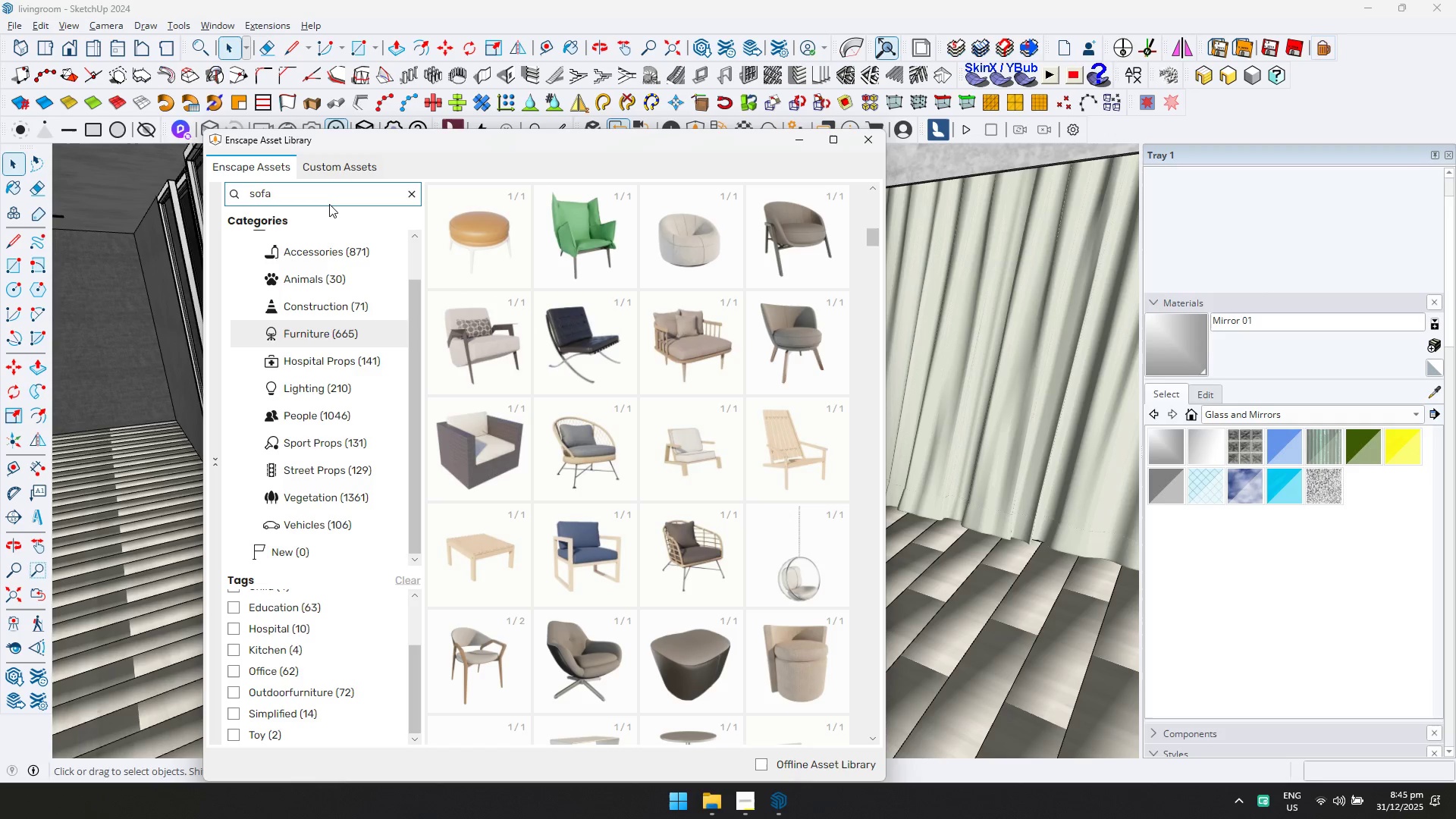 
left_click([711, 344])
 